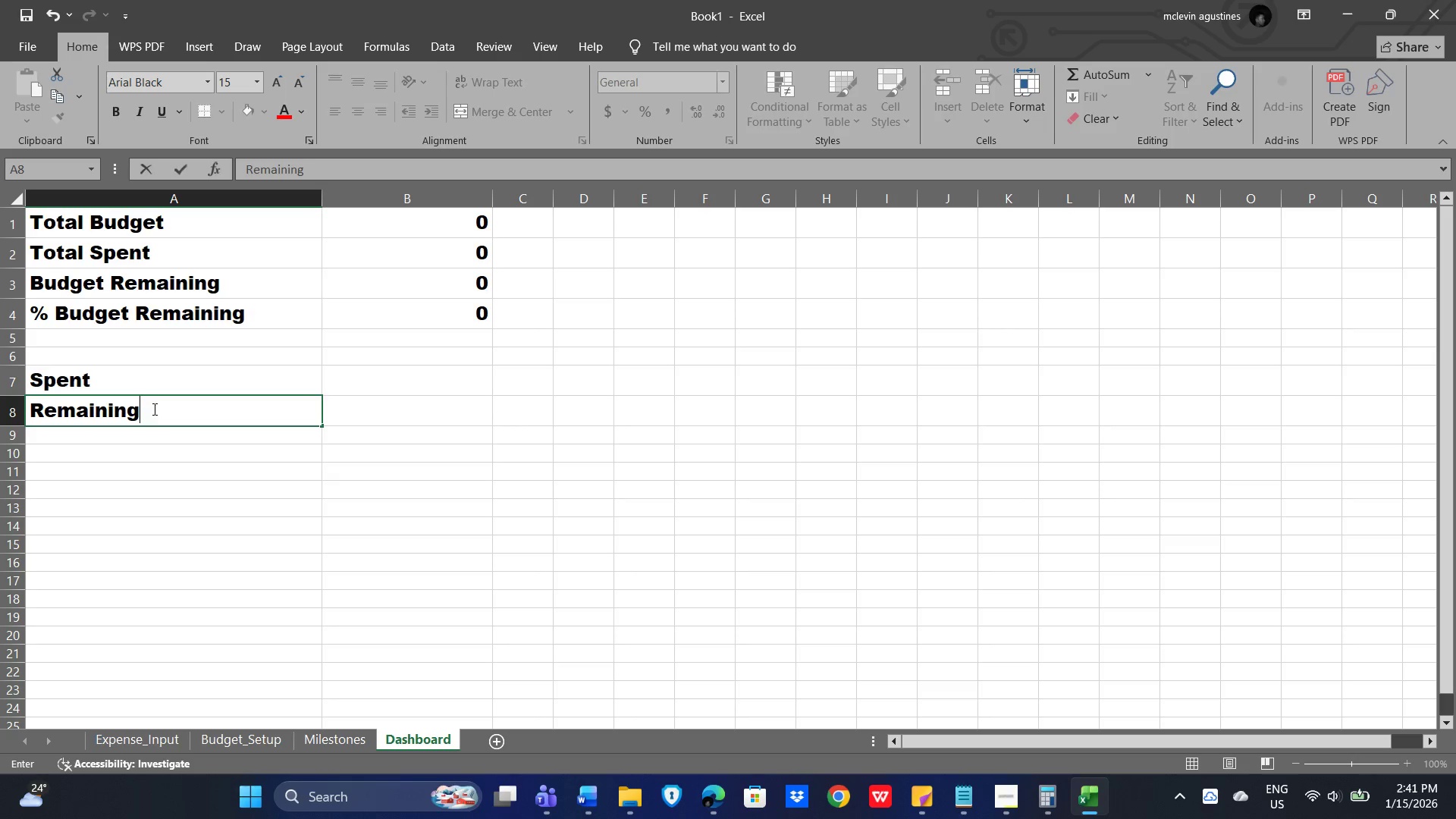 
key(Enter)
 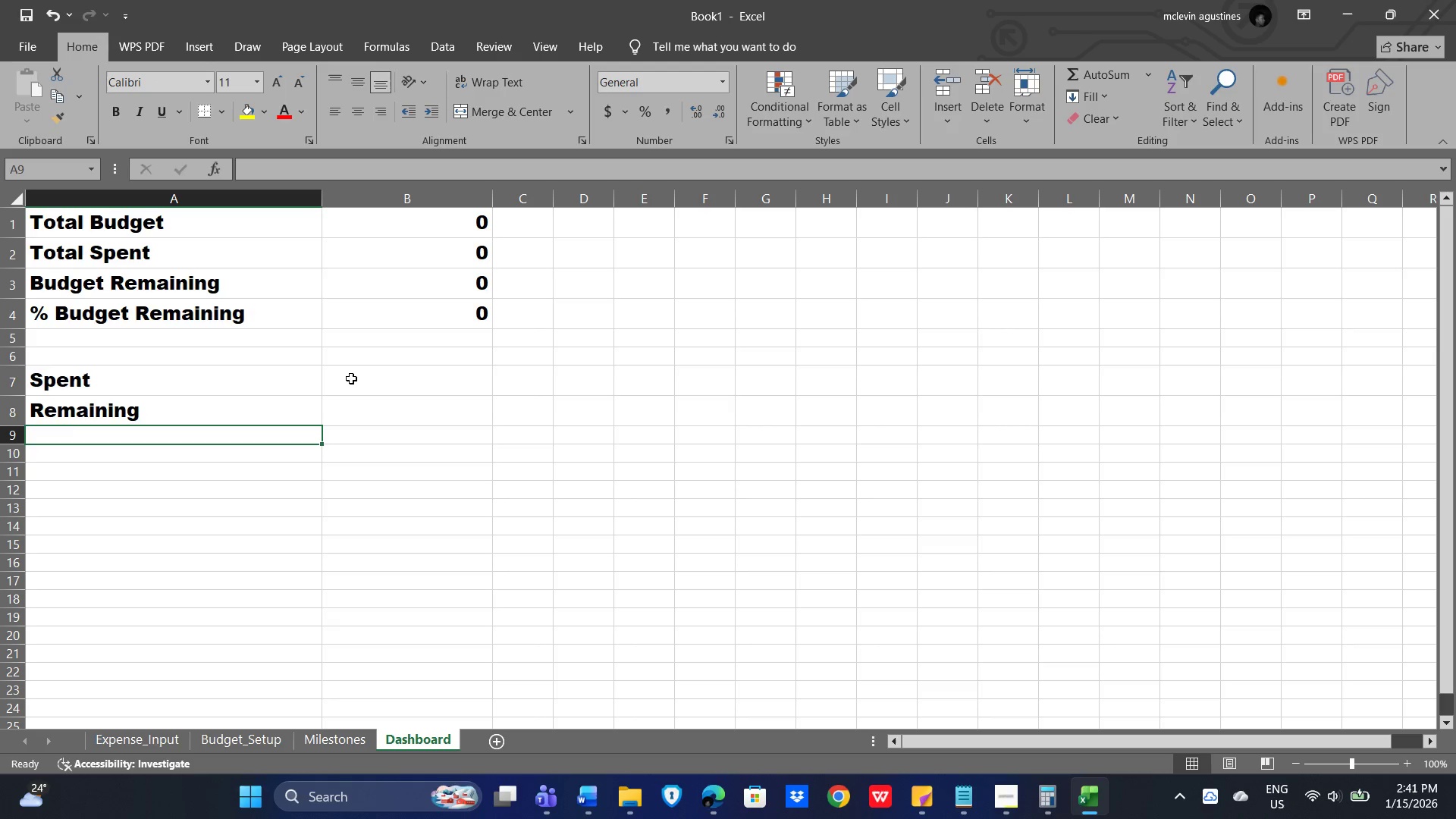 
left_click([413, 383])
 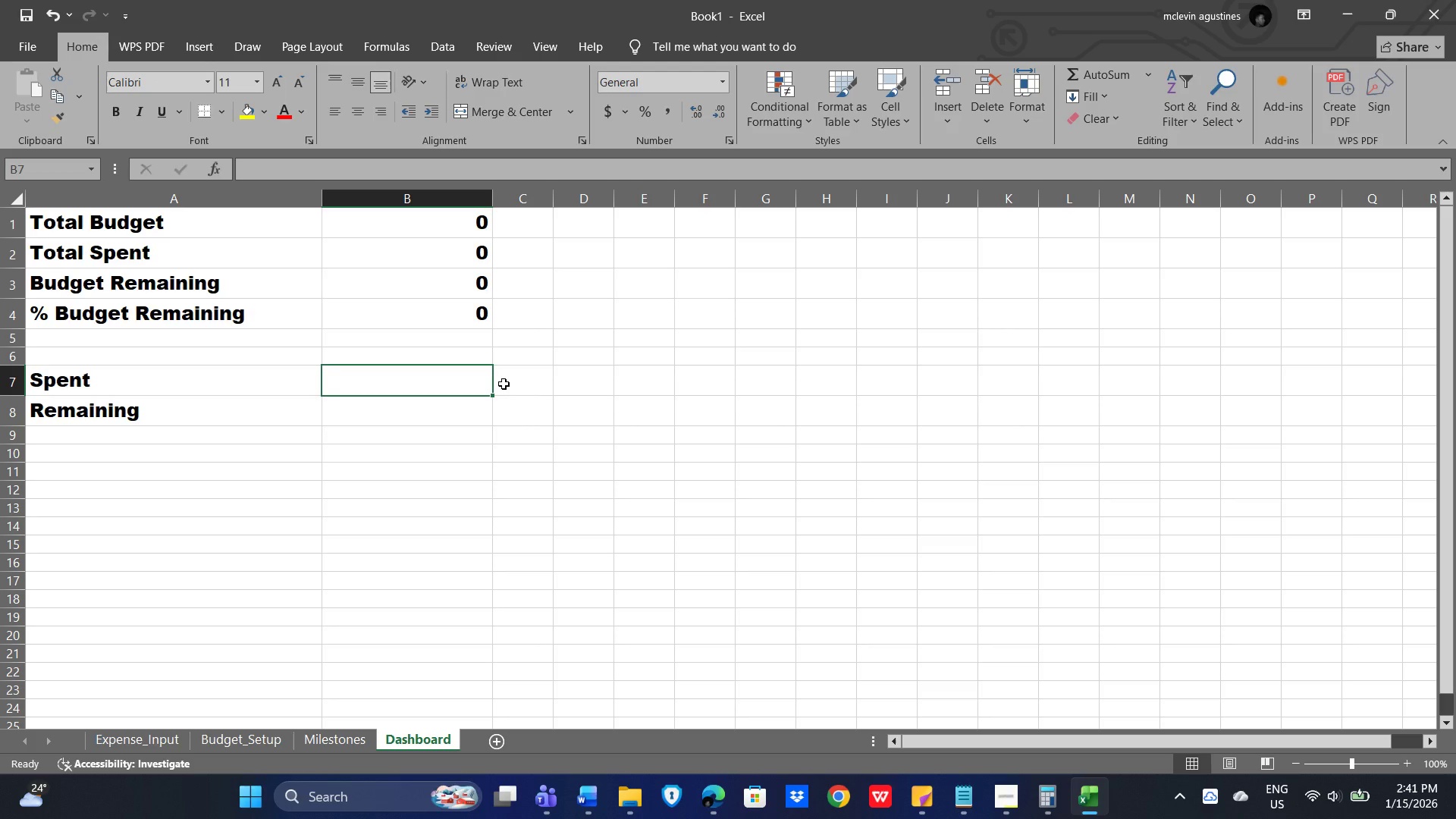 
key(Equal)
 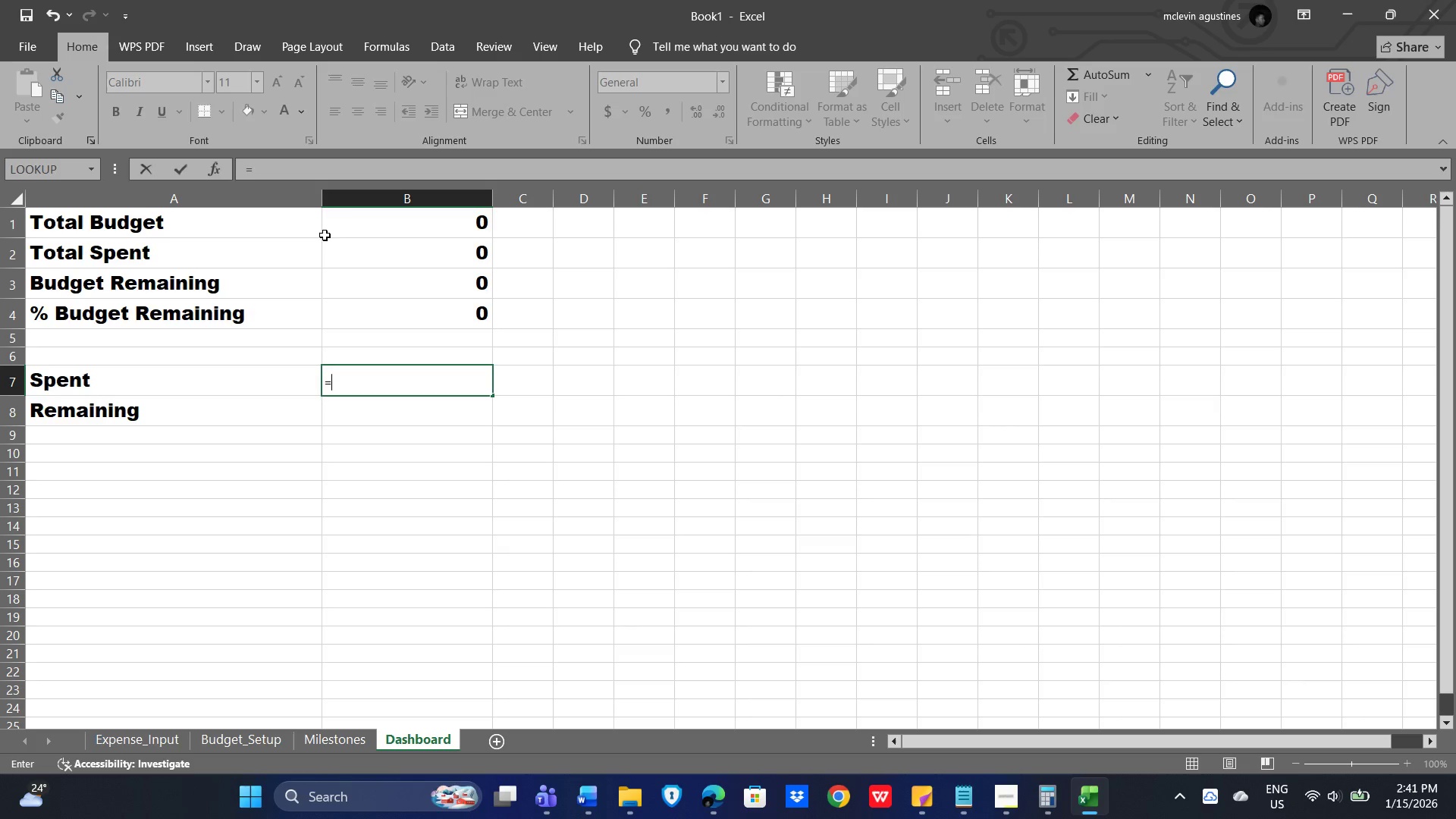 
left_click([416, 259])
 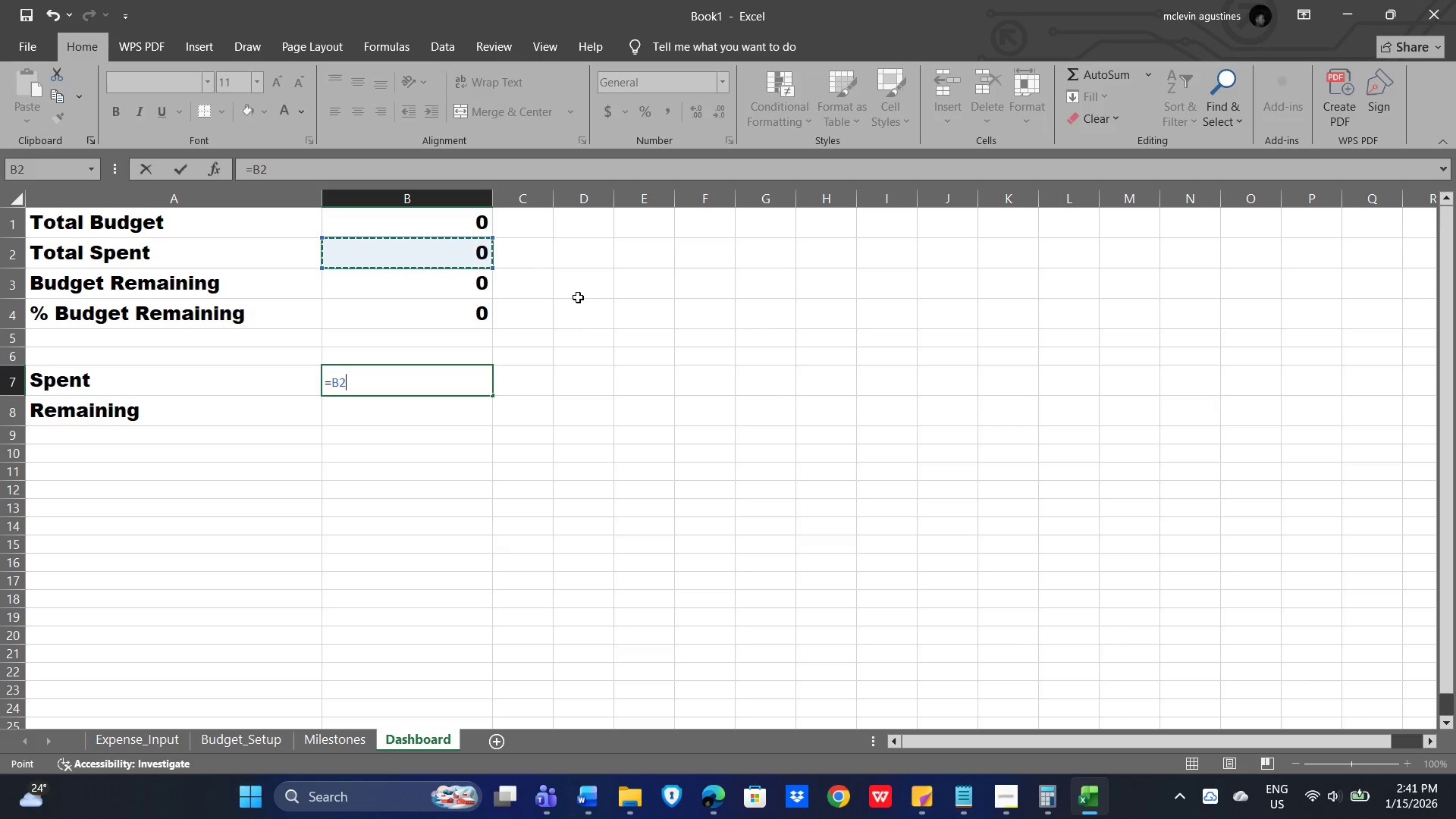 
key(NumpadEnter)
 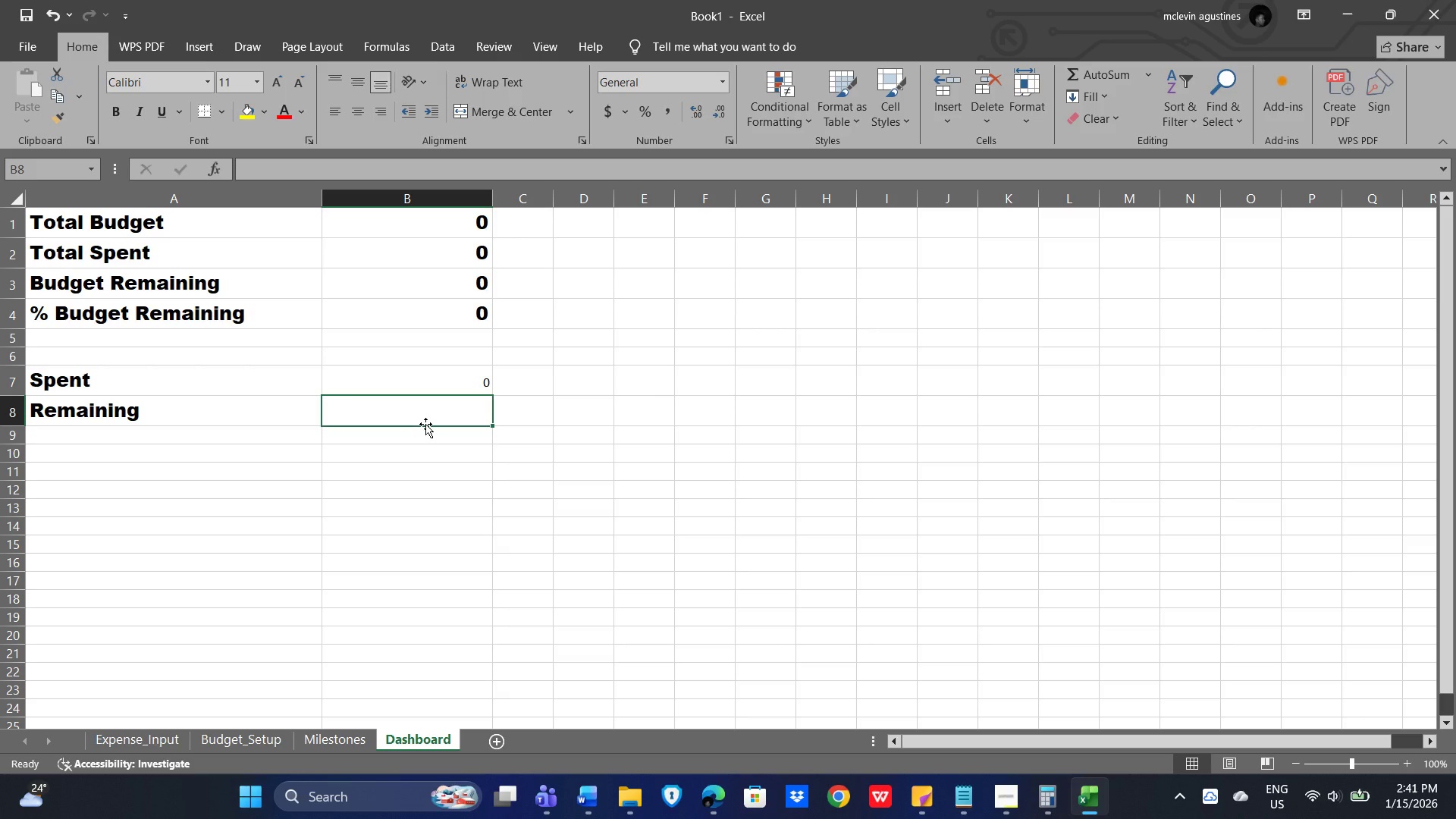 
key(Equal)
 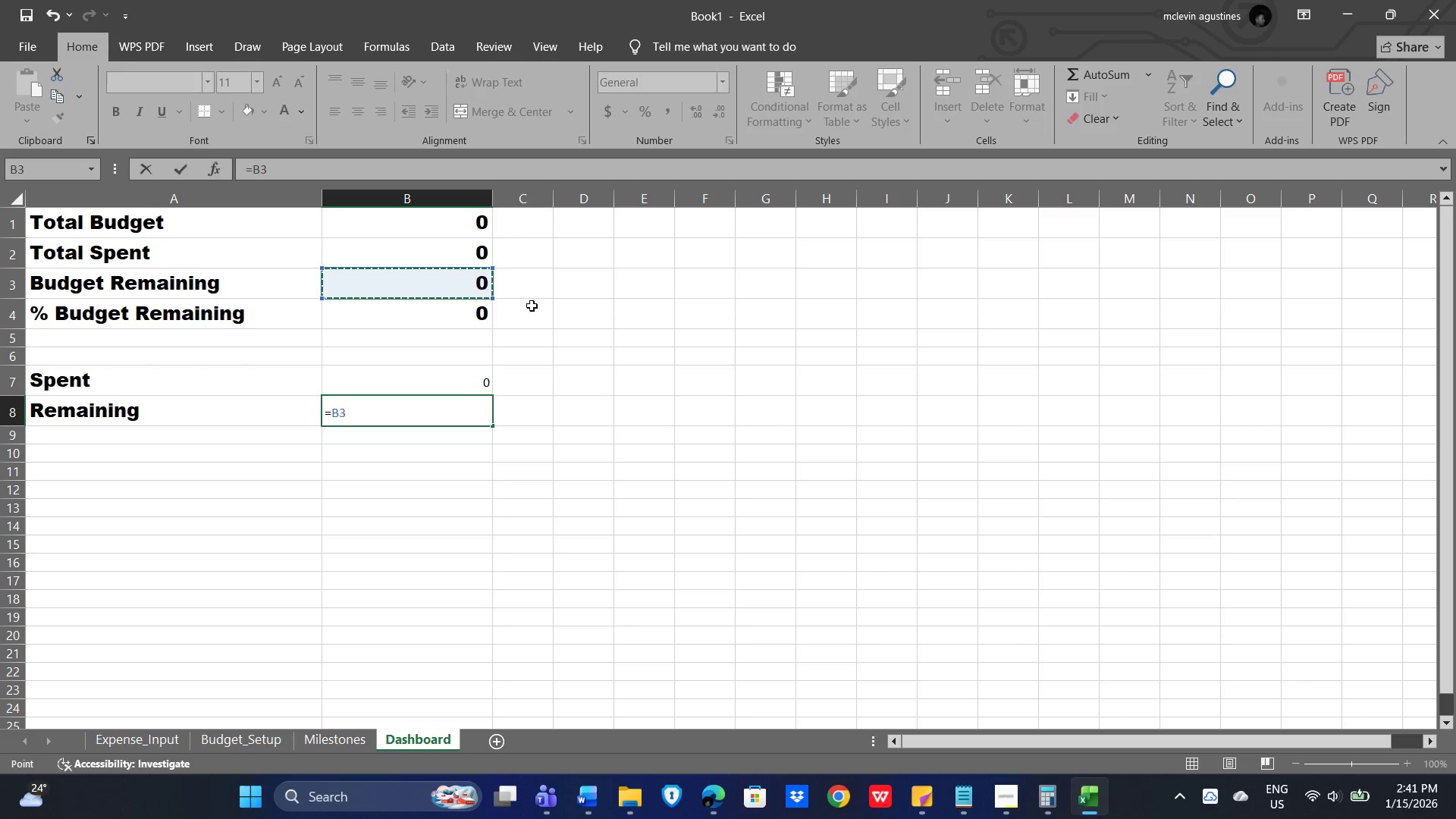 
key(NumpadEnter)
 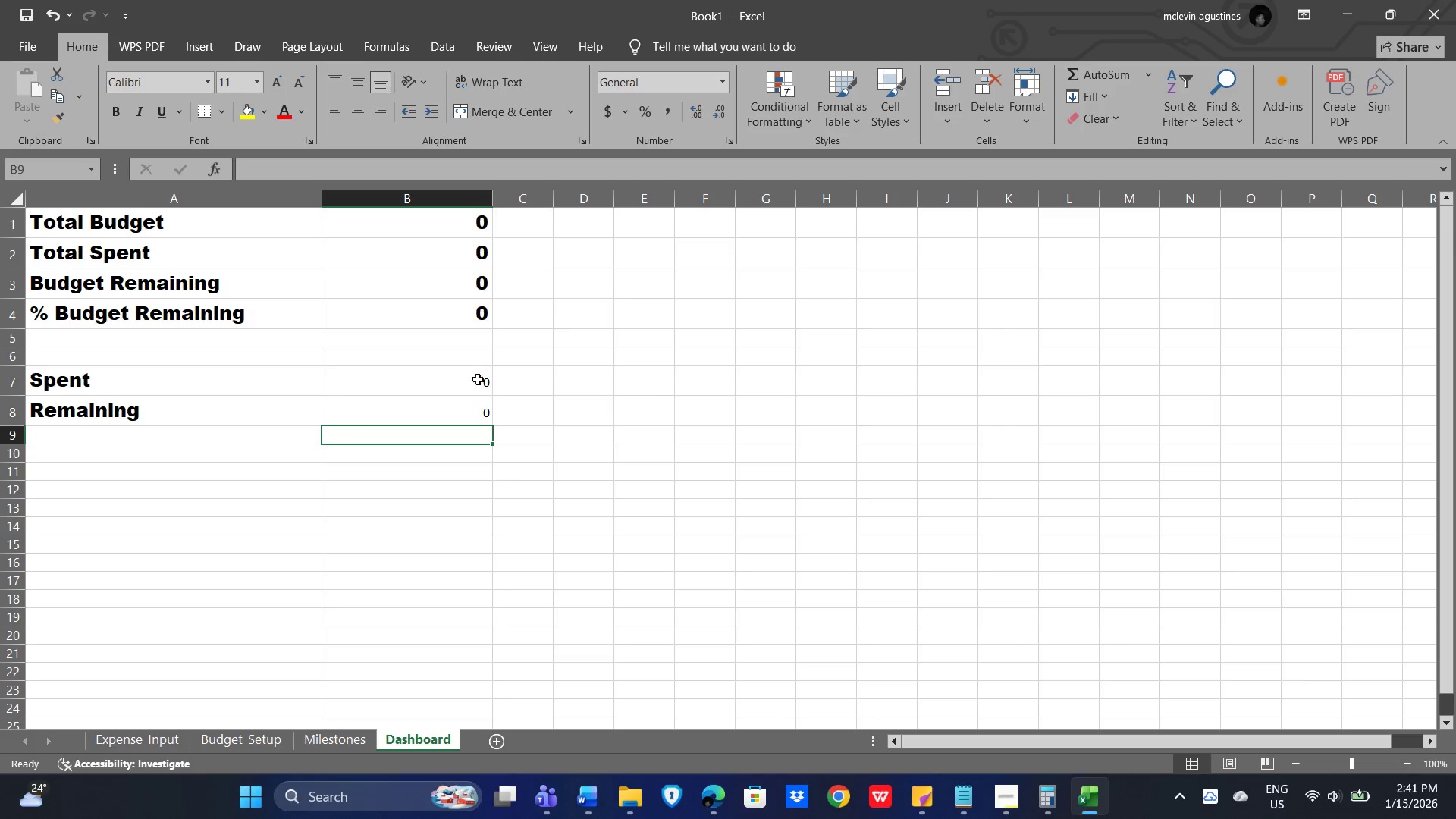 
left_click_drag(start_coordinate=[474, 381], to_coordinate=[472, 407])
 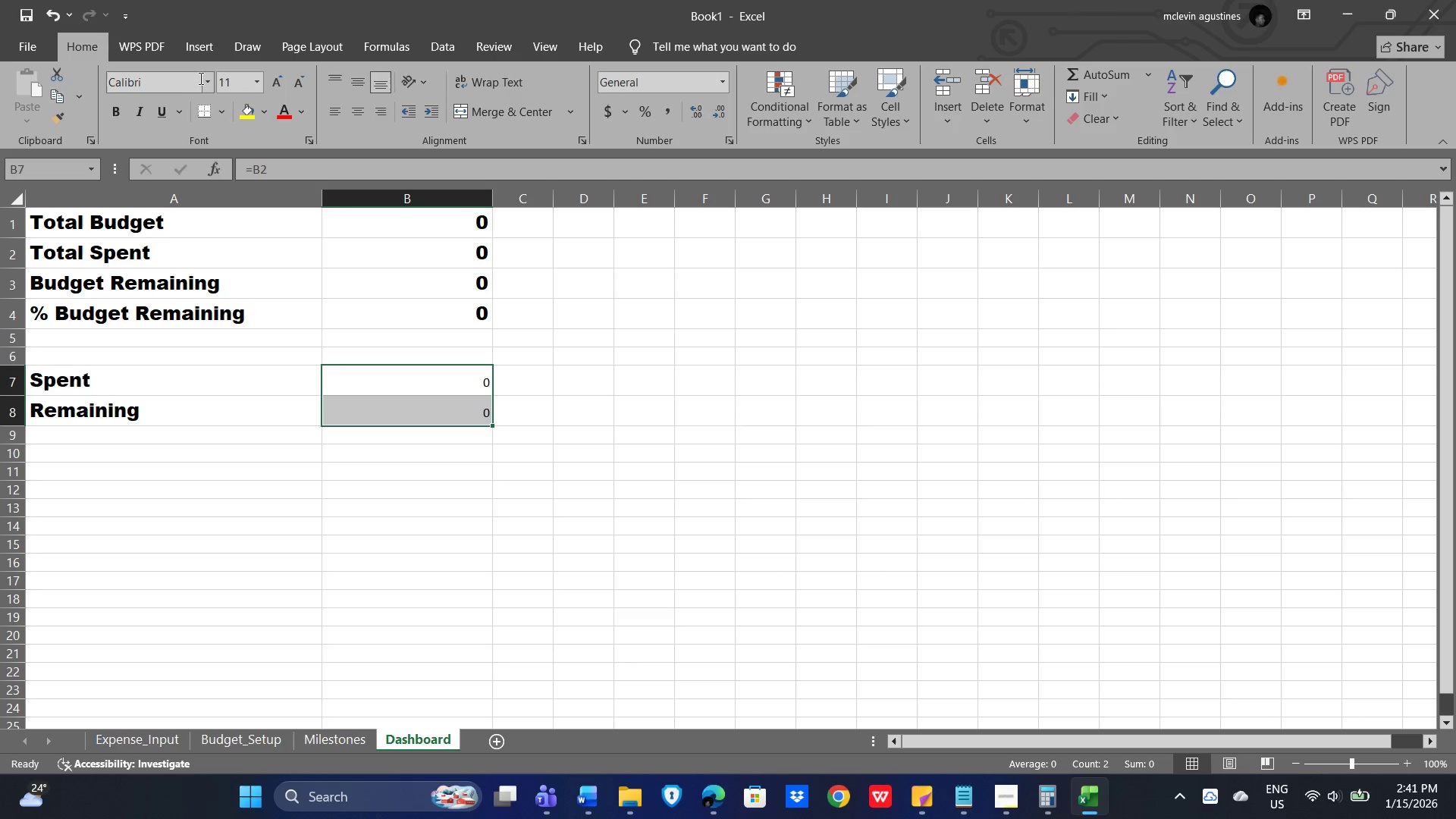 
left_click([205, 82])
 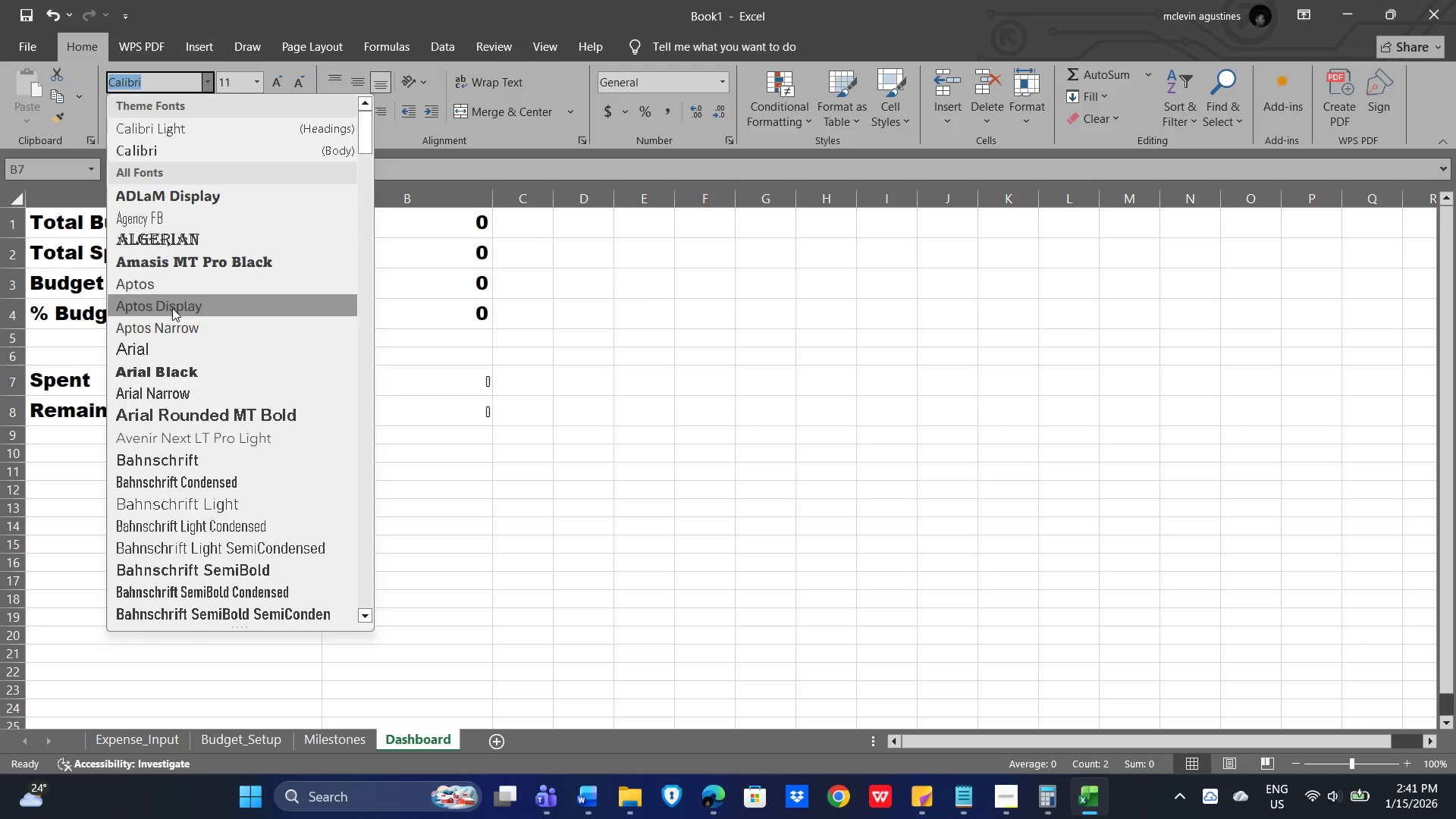 
left_click([177, 373])
 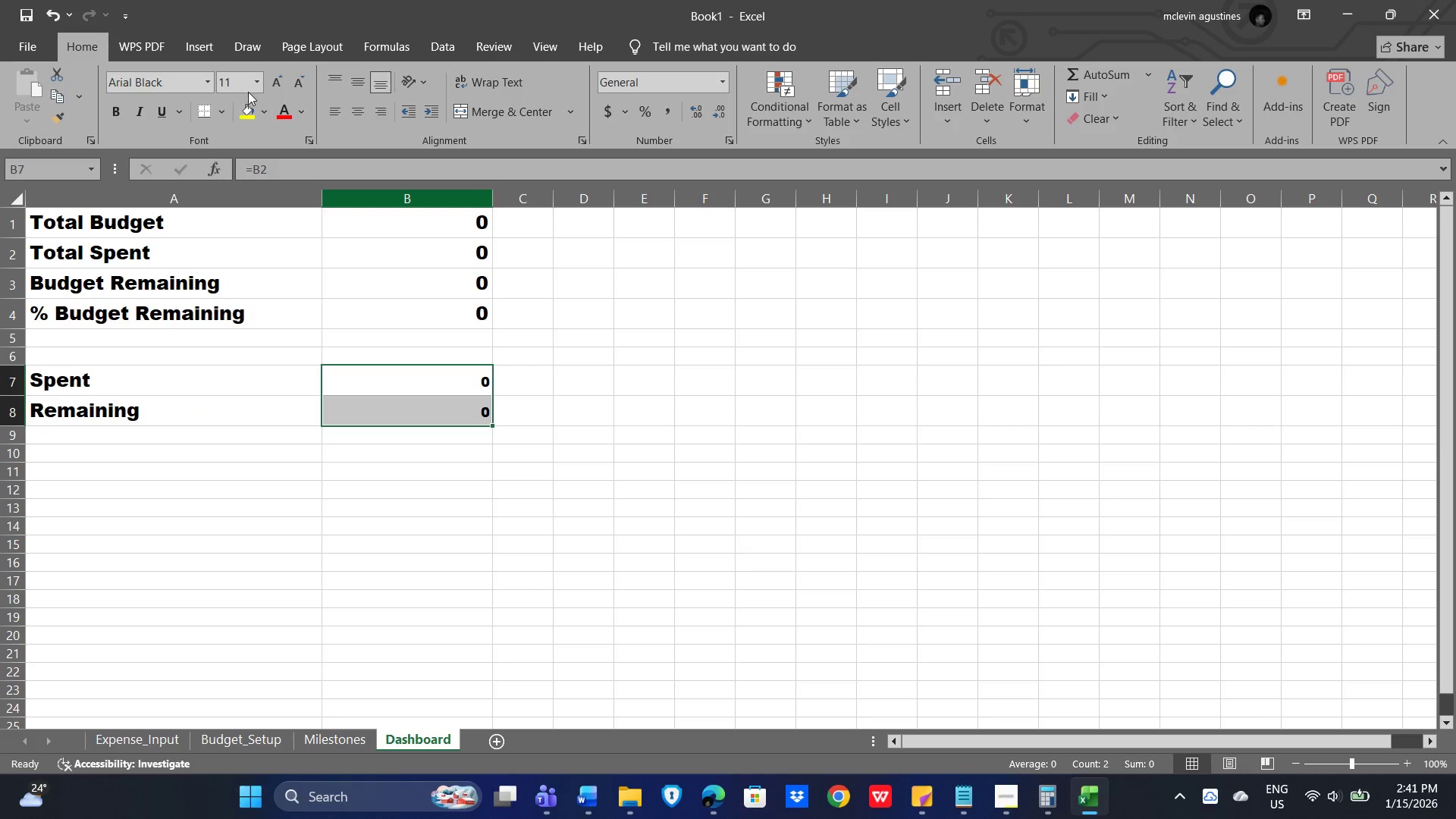 
left_click([231, 78])
 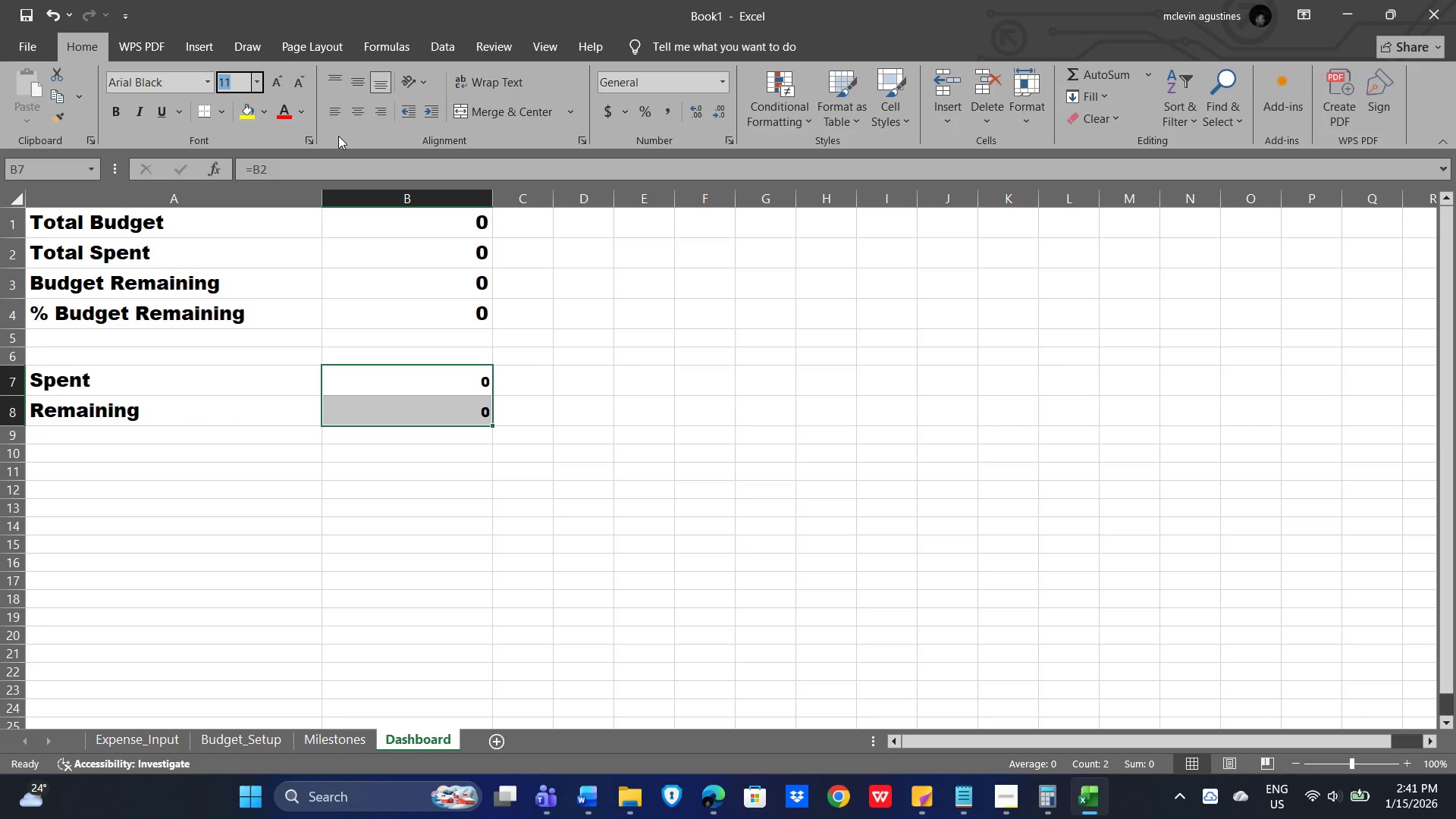 
key(Numpad1)
 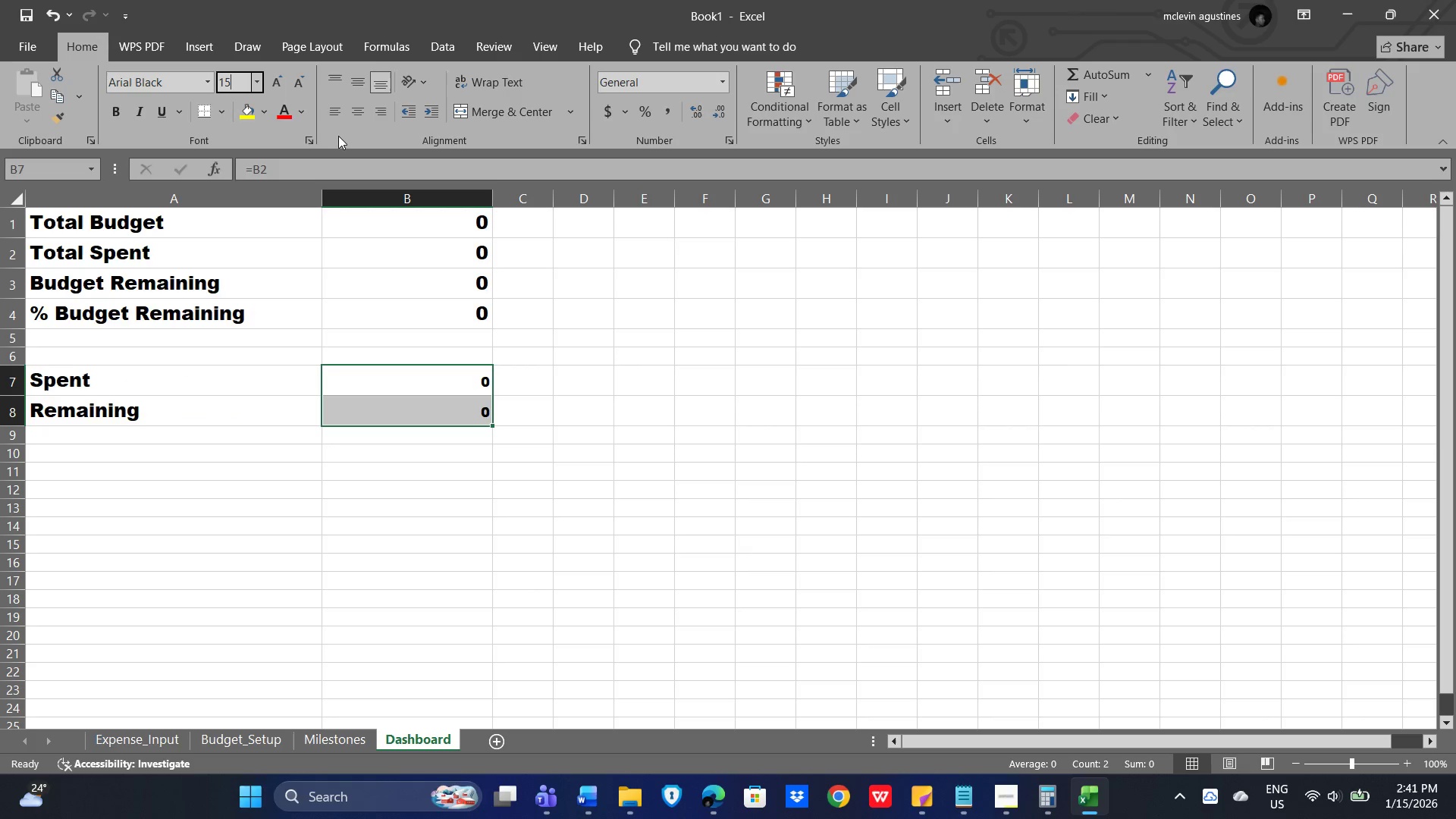 
key(Numpad5)
 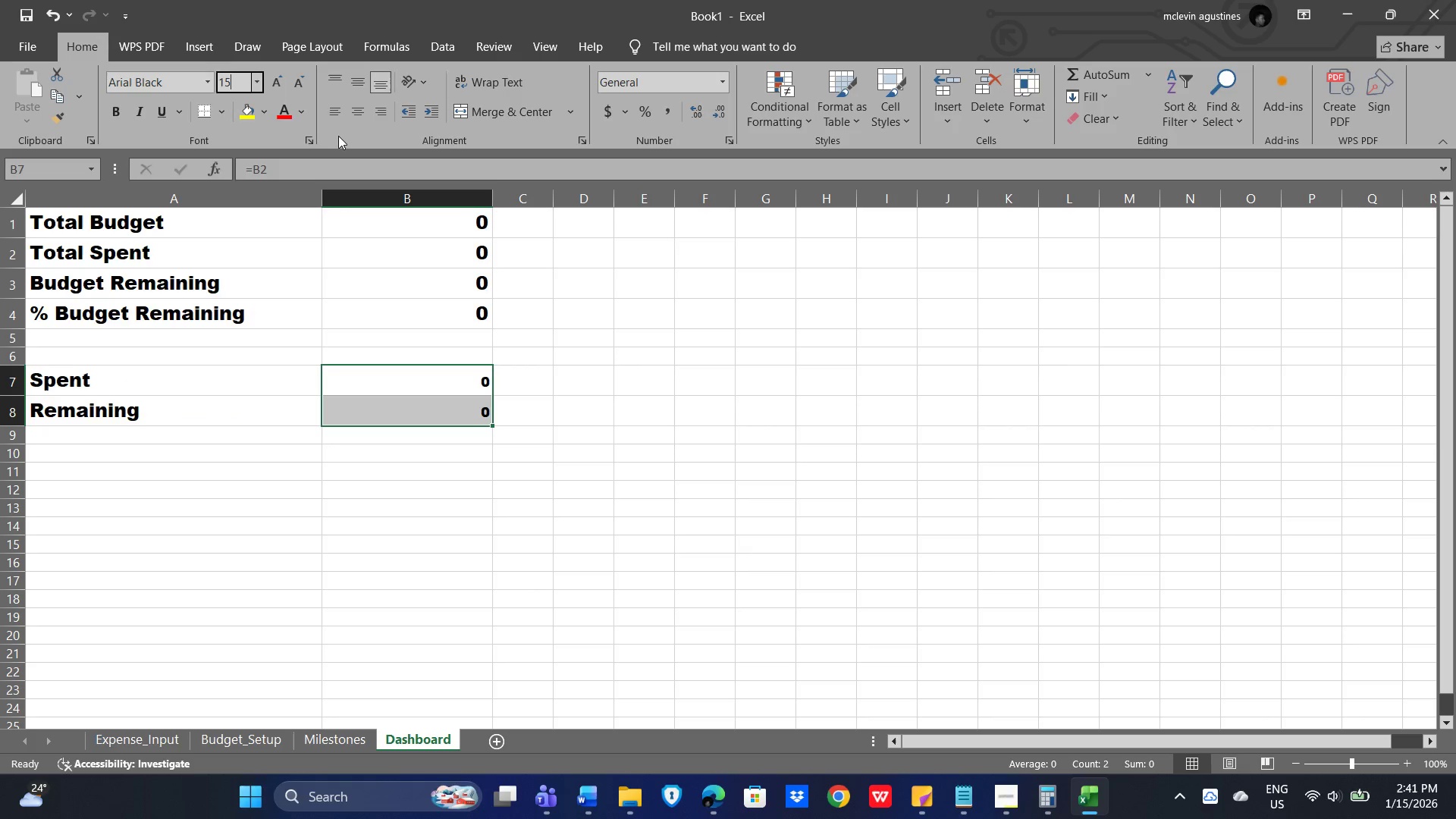 
key(NumpadEnter)
 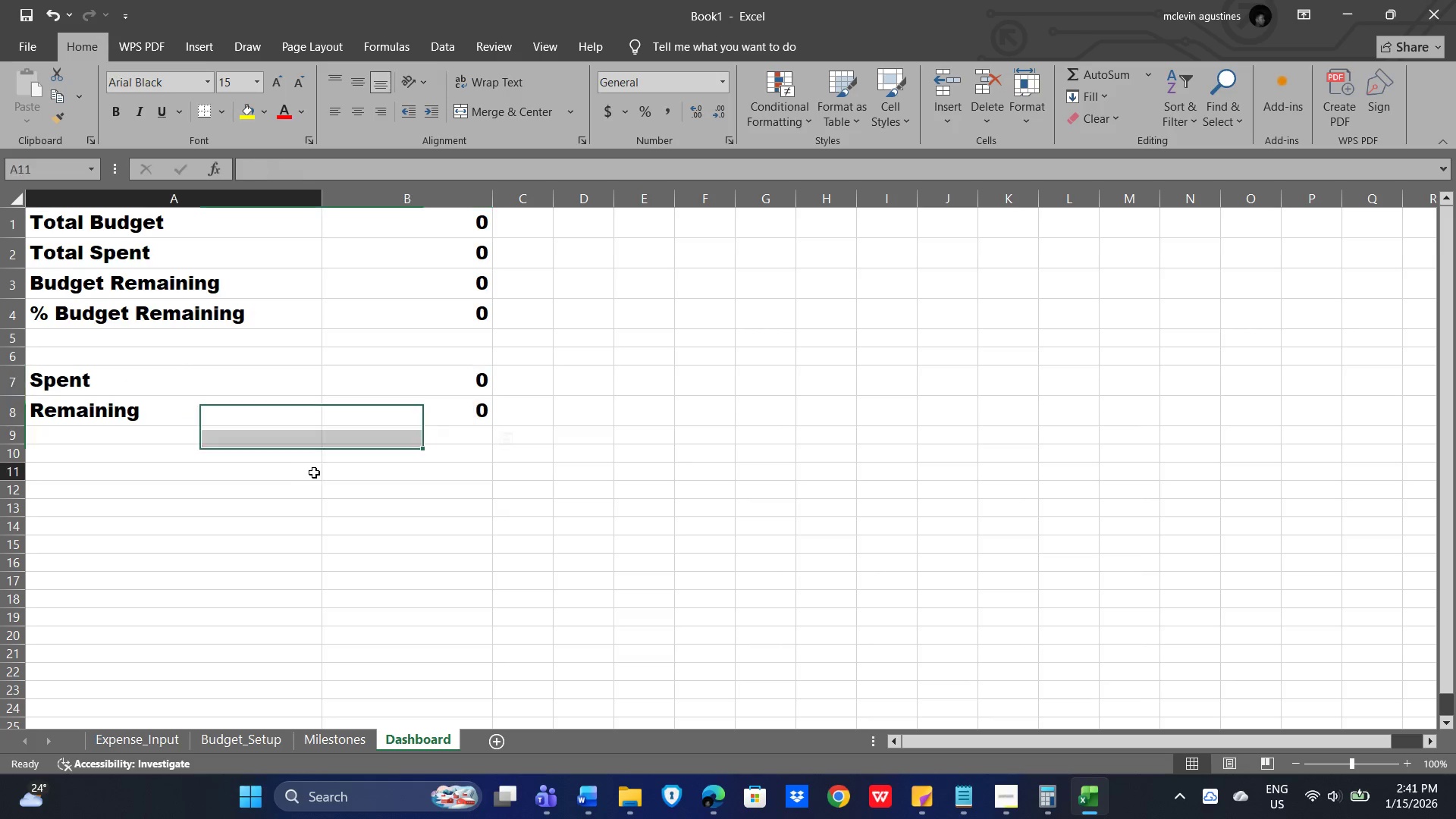 
double_click([149, 452])
 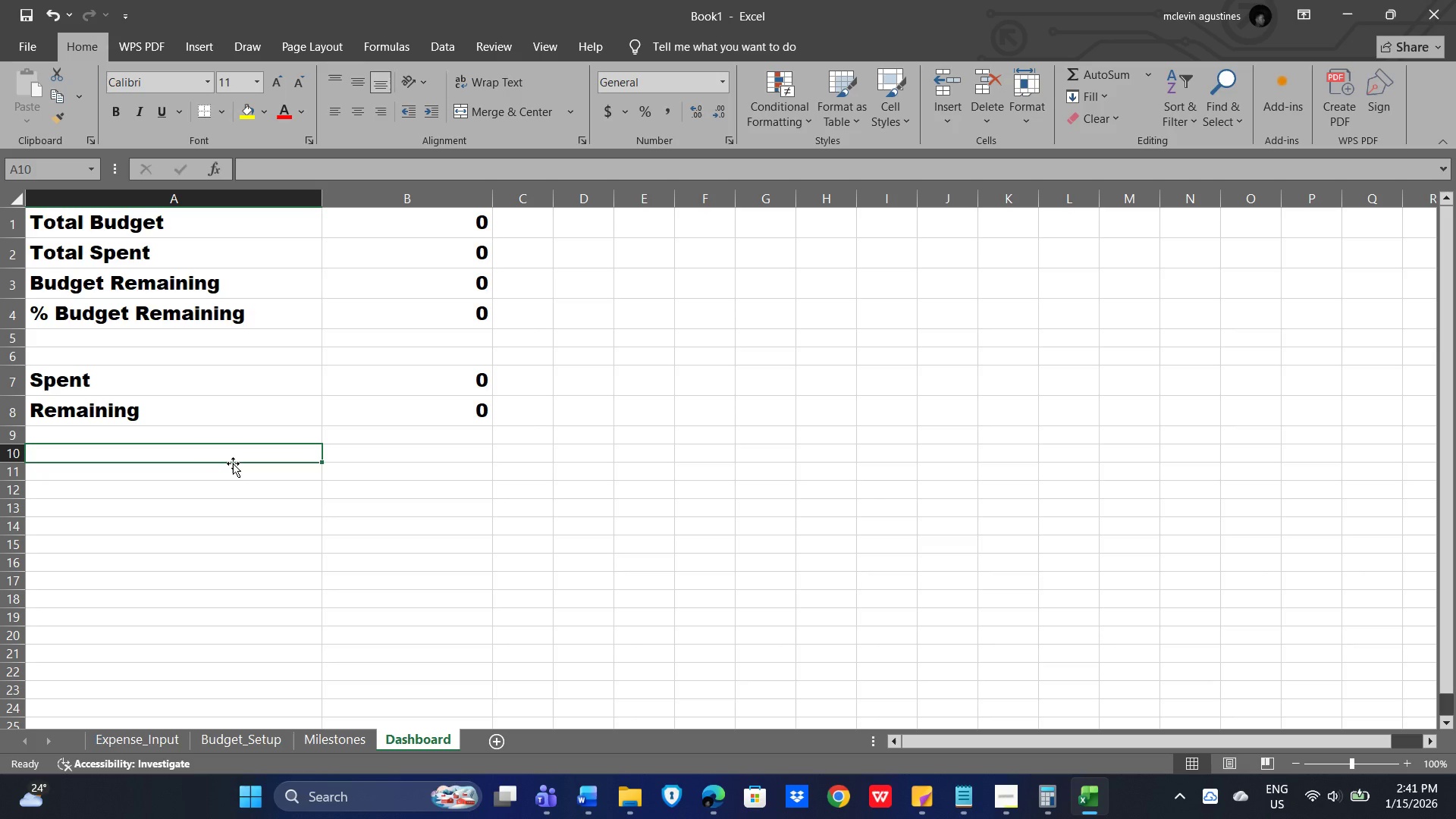 
wait(13.61)
 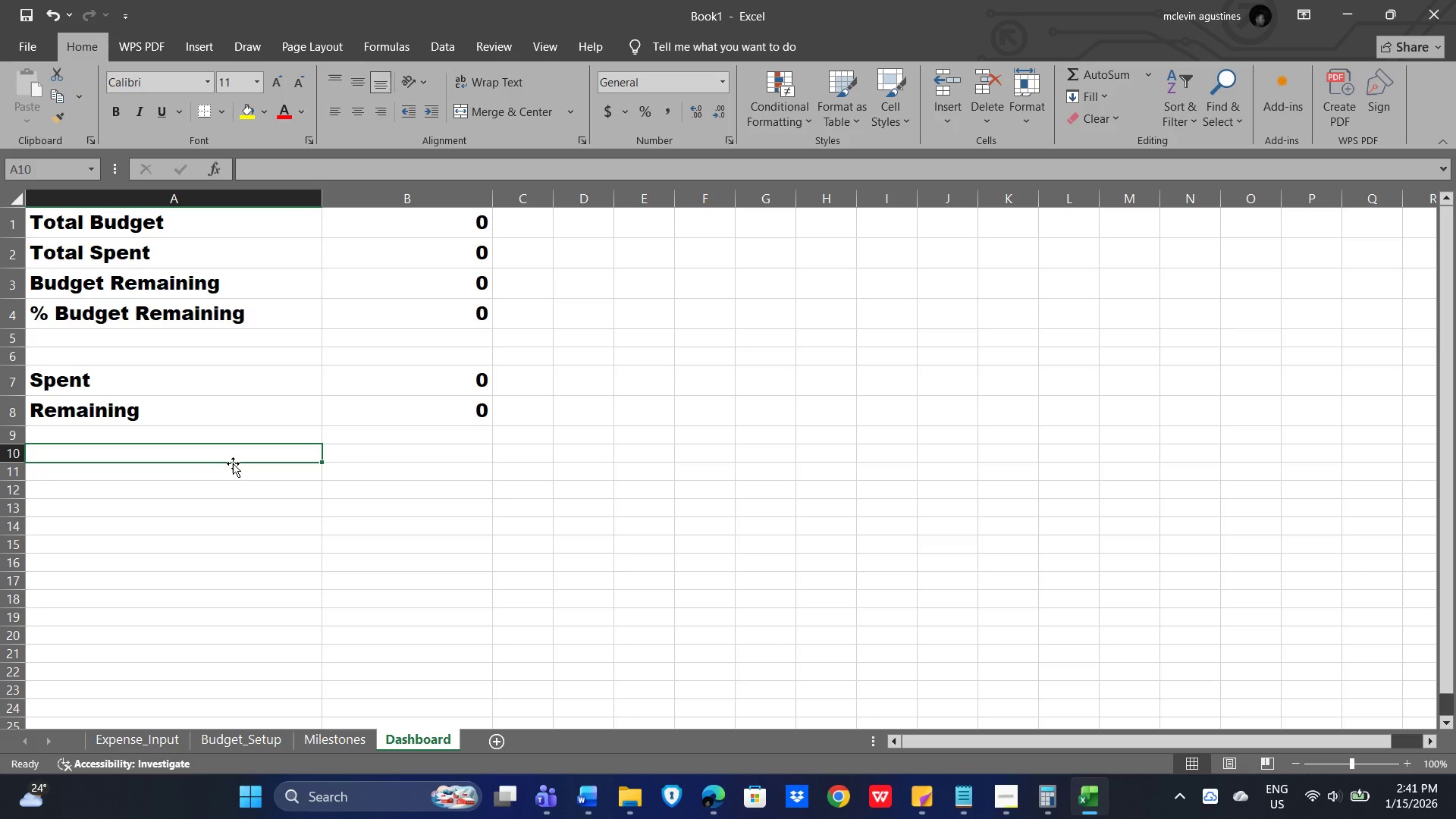 
left_click_drag(start_coordinate=[68, 378], to_coordinate=[376, 423])
 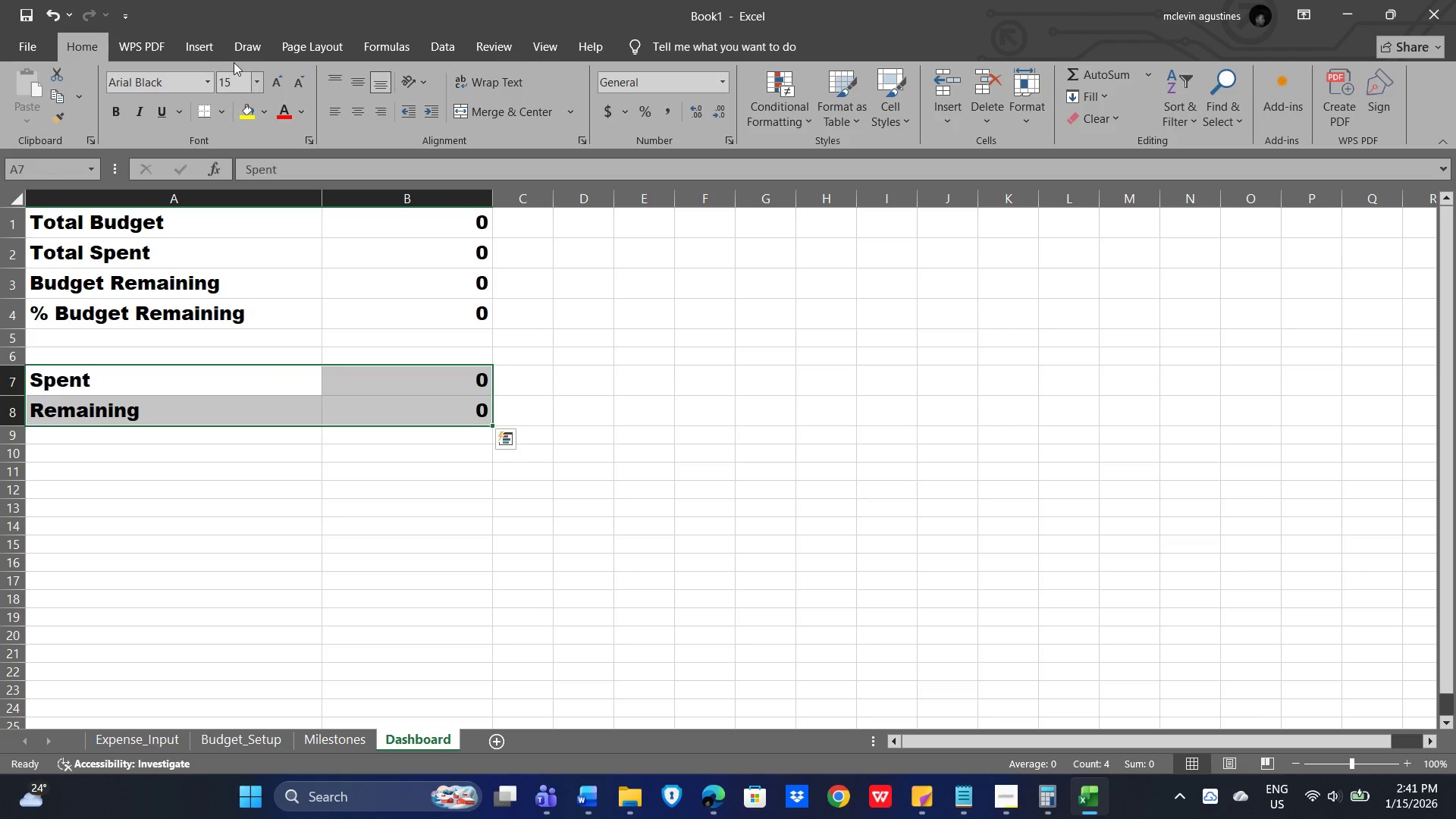 
left_click([201, 44])
 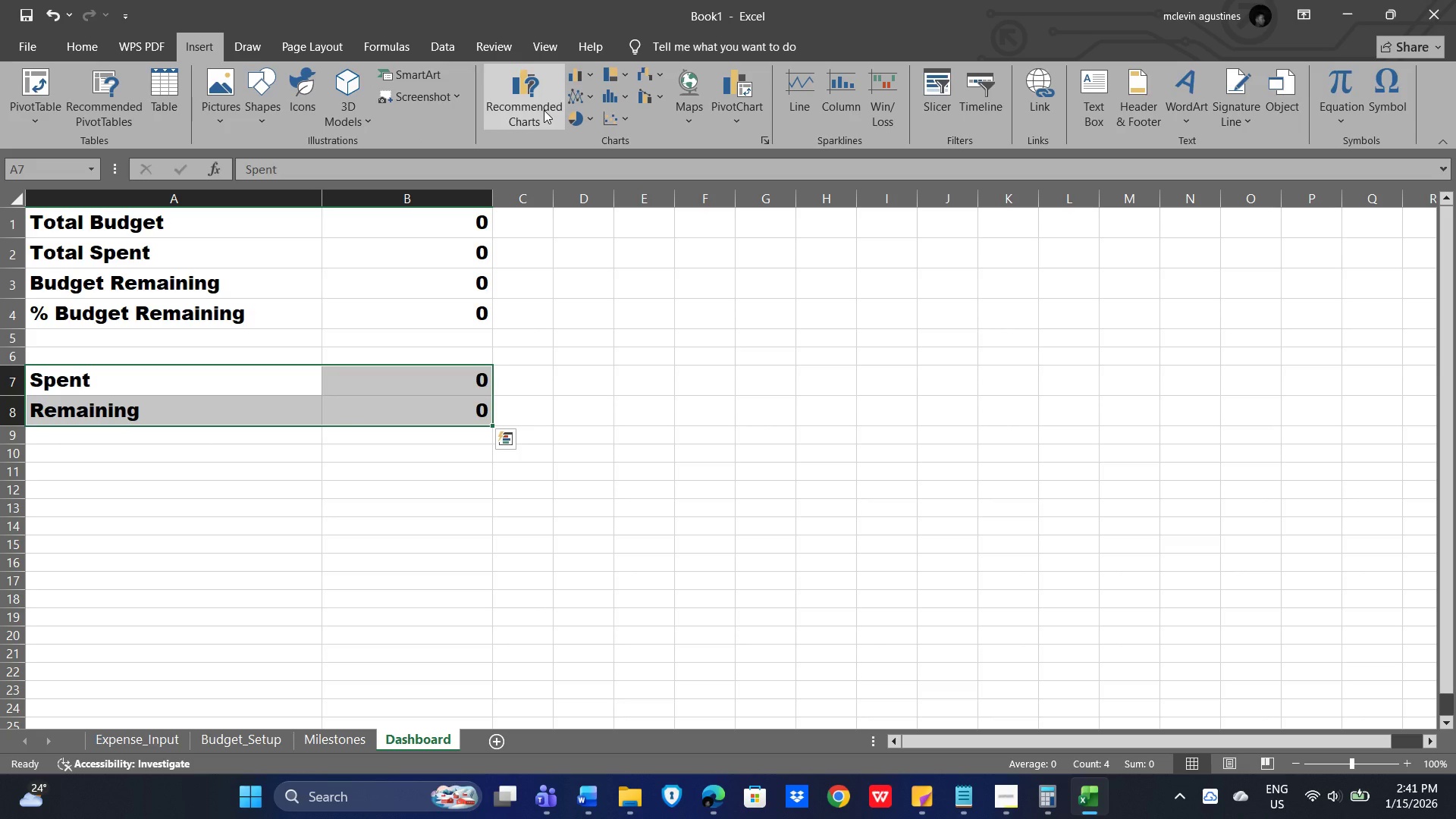 
left_click([522, 99])
 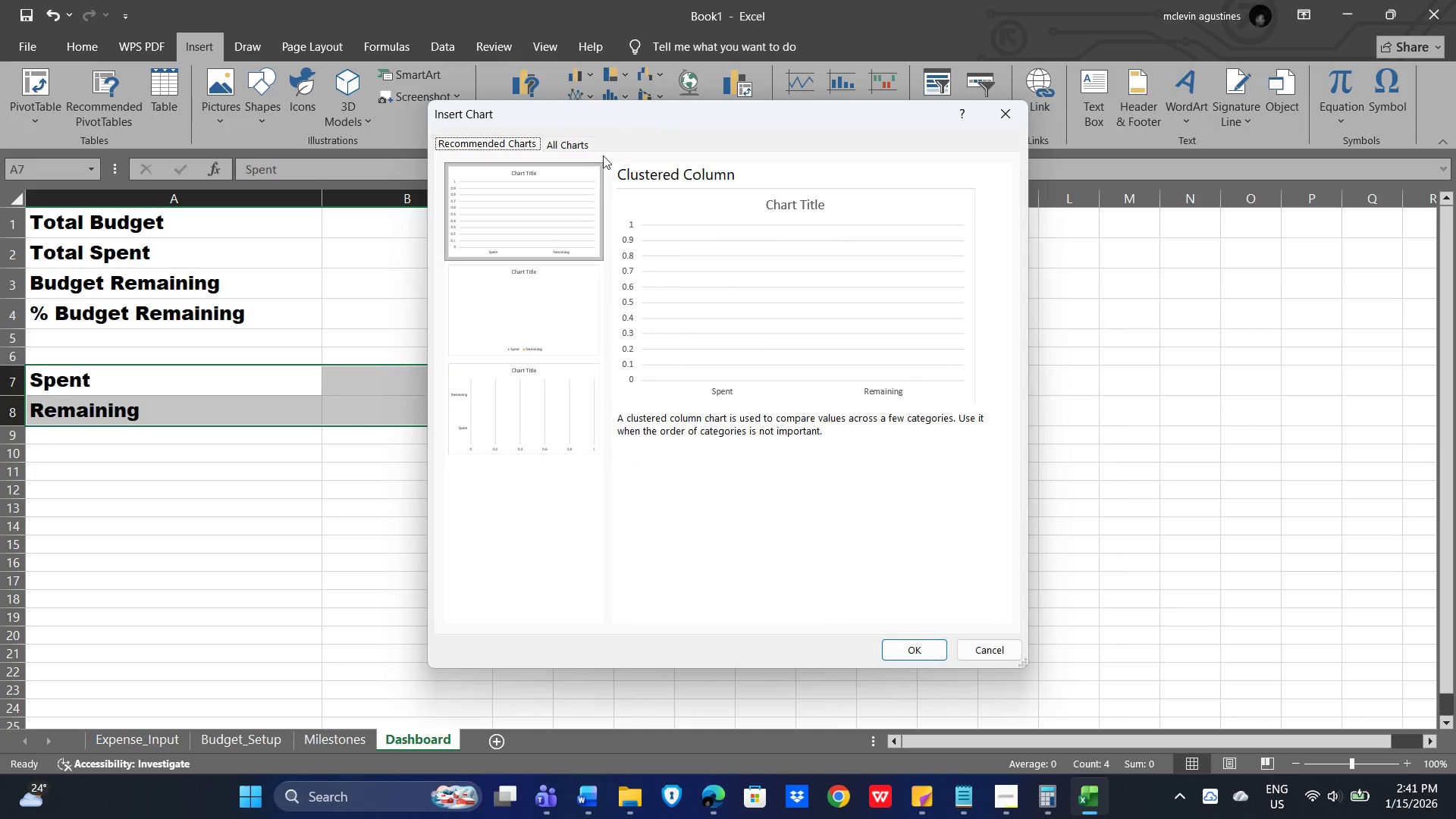 
left_click([583, 147])
 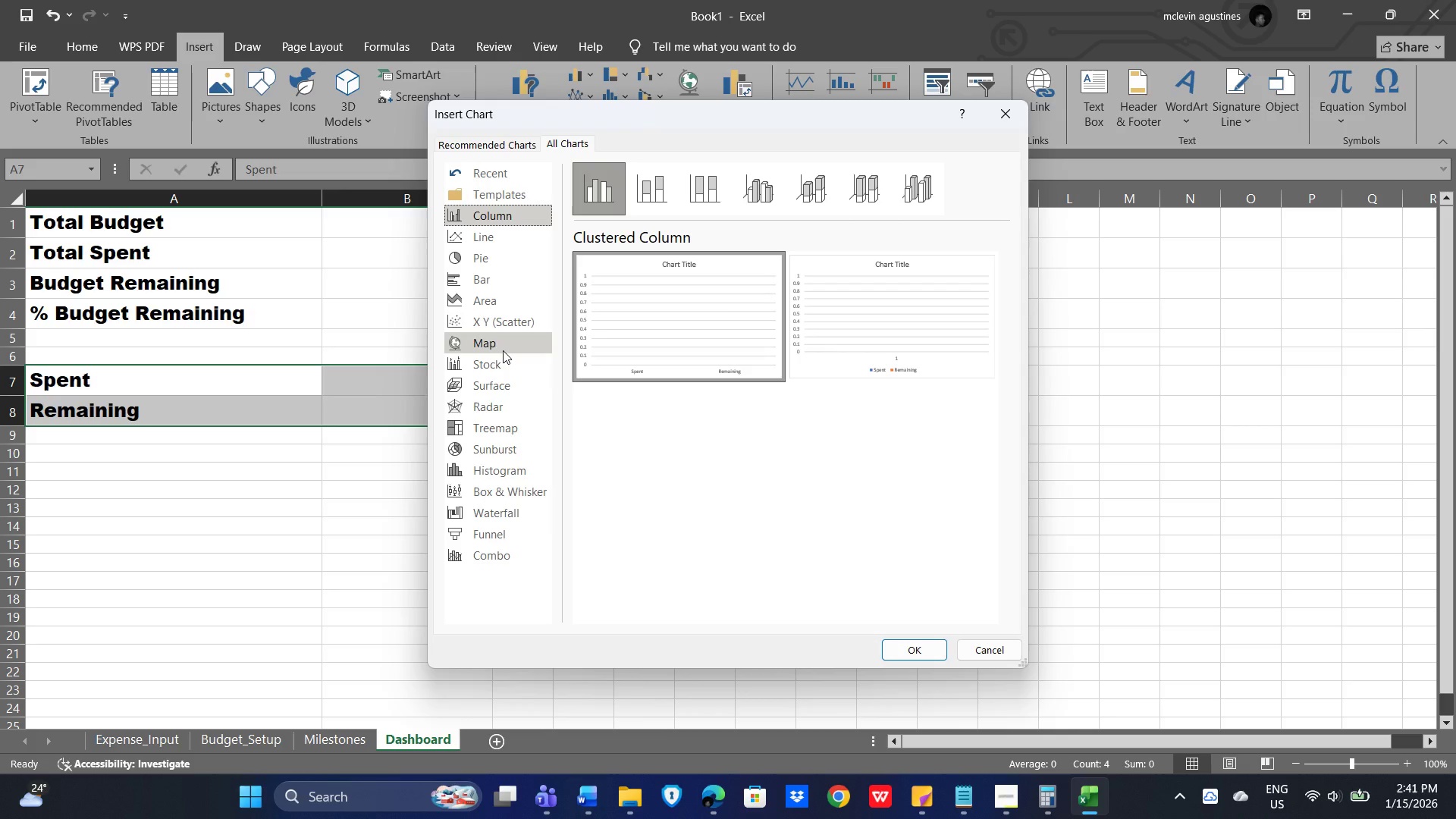 
wait(7.61)
 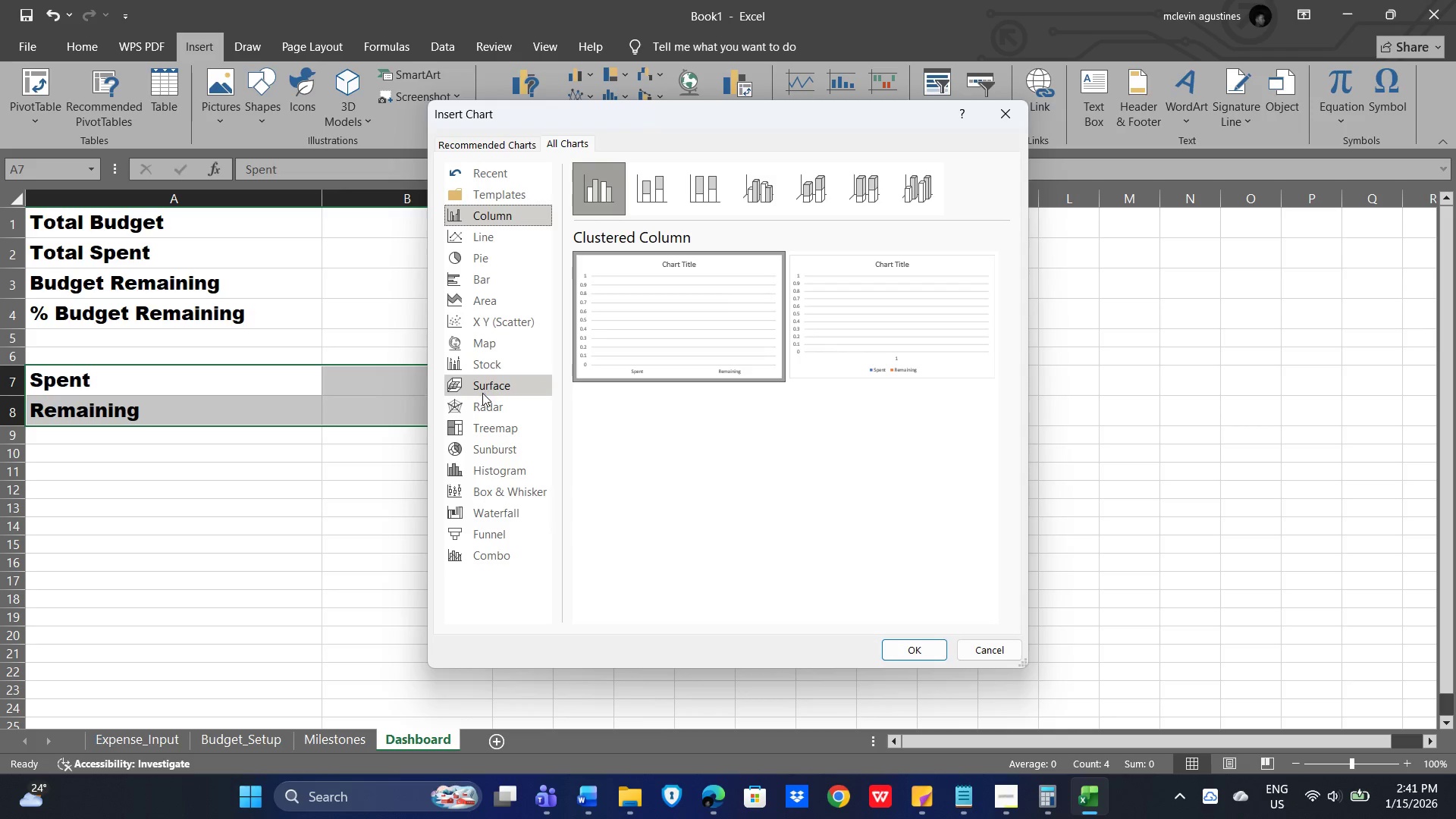 
left_click([489, 253])
 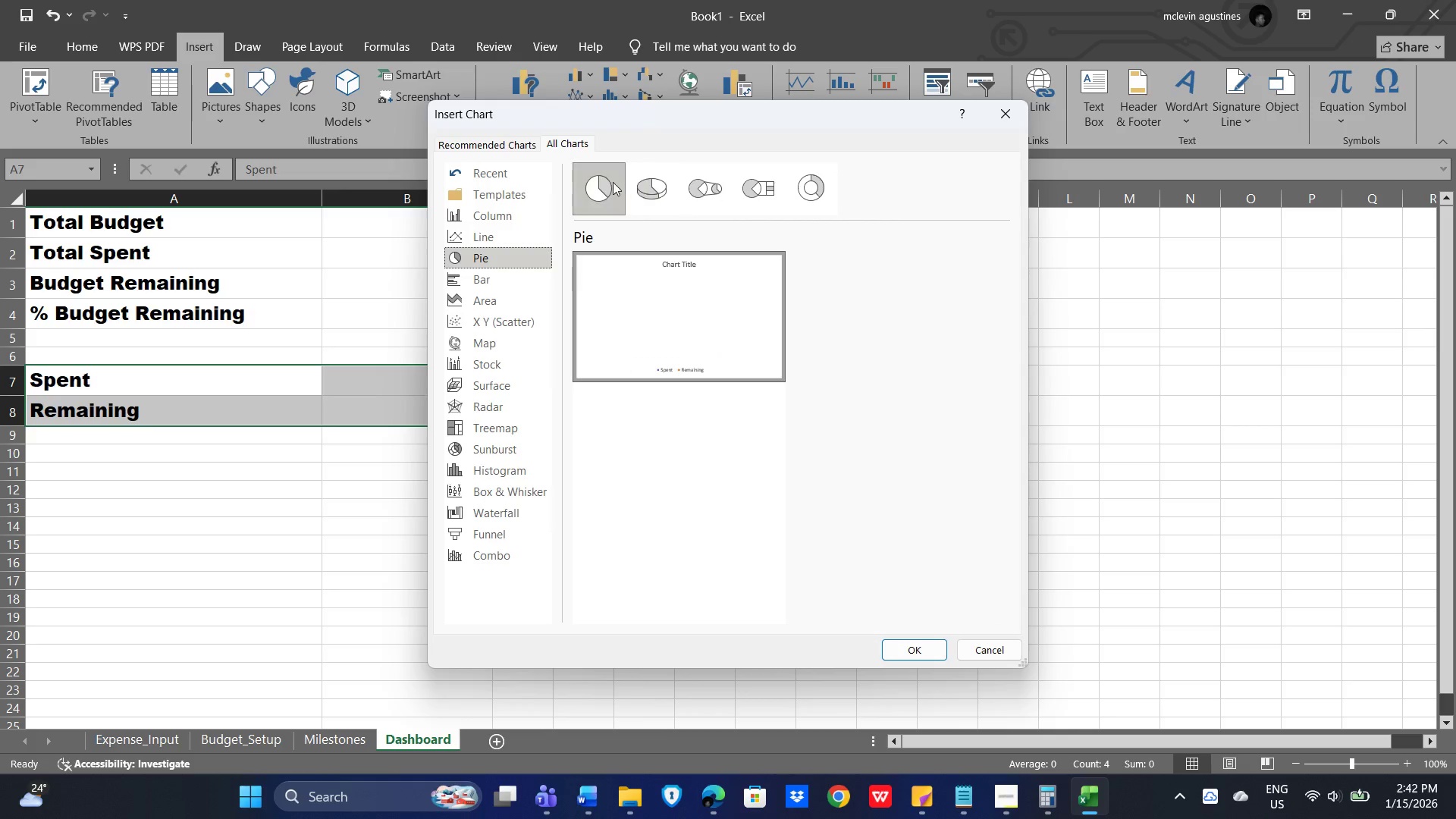 
left_click([809, 182])
 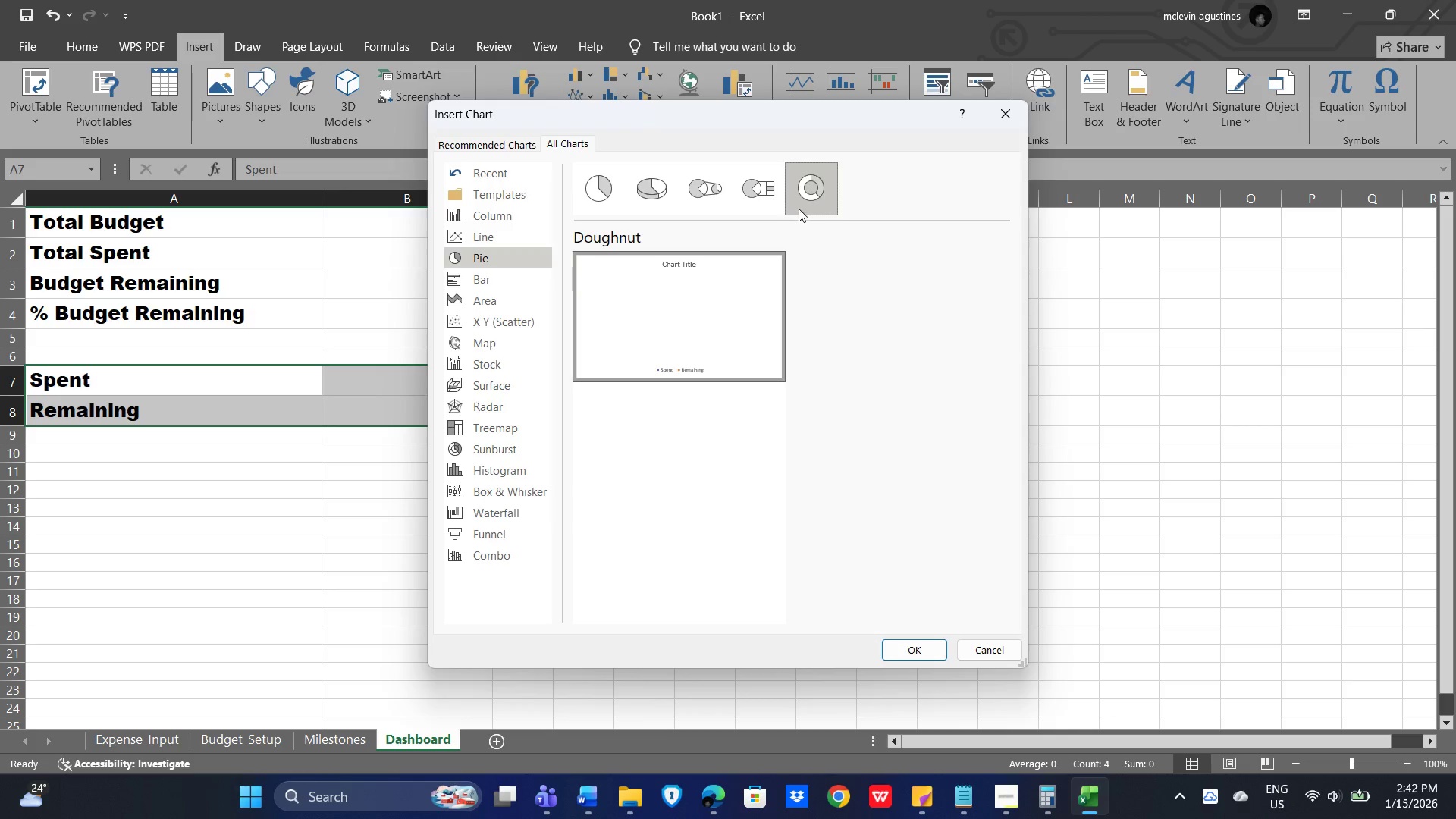 
left_click([690, 331])
 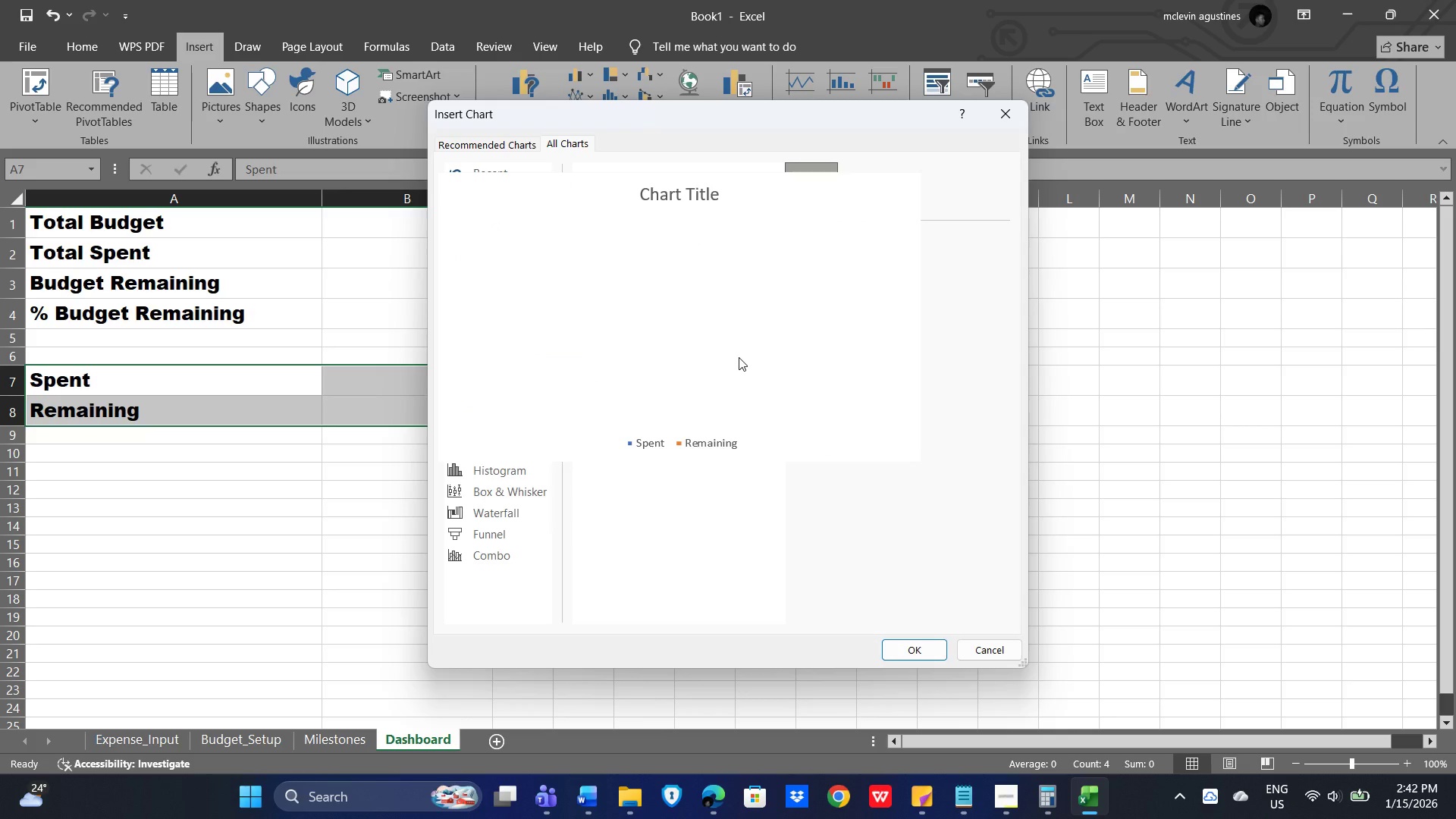 
double_click([739, 357])
 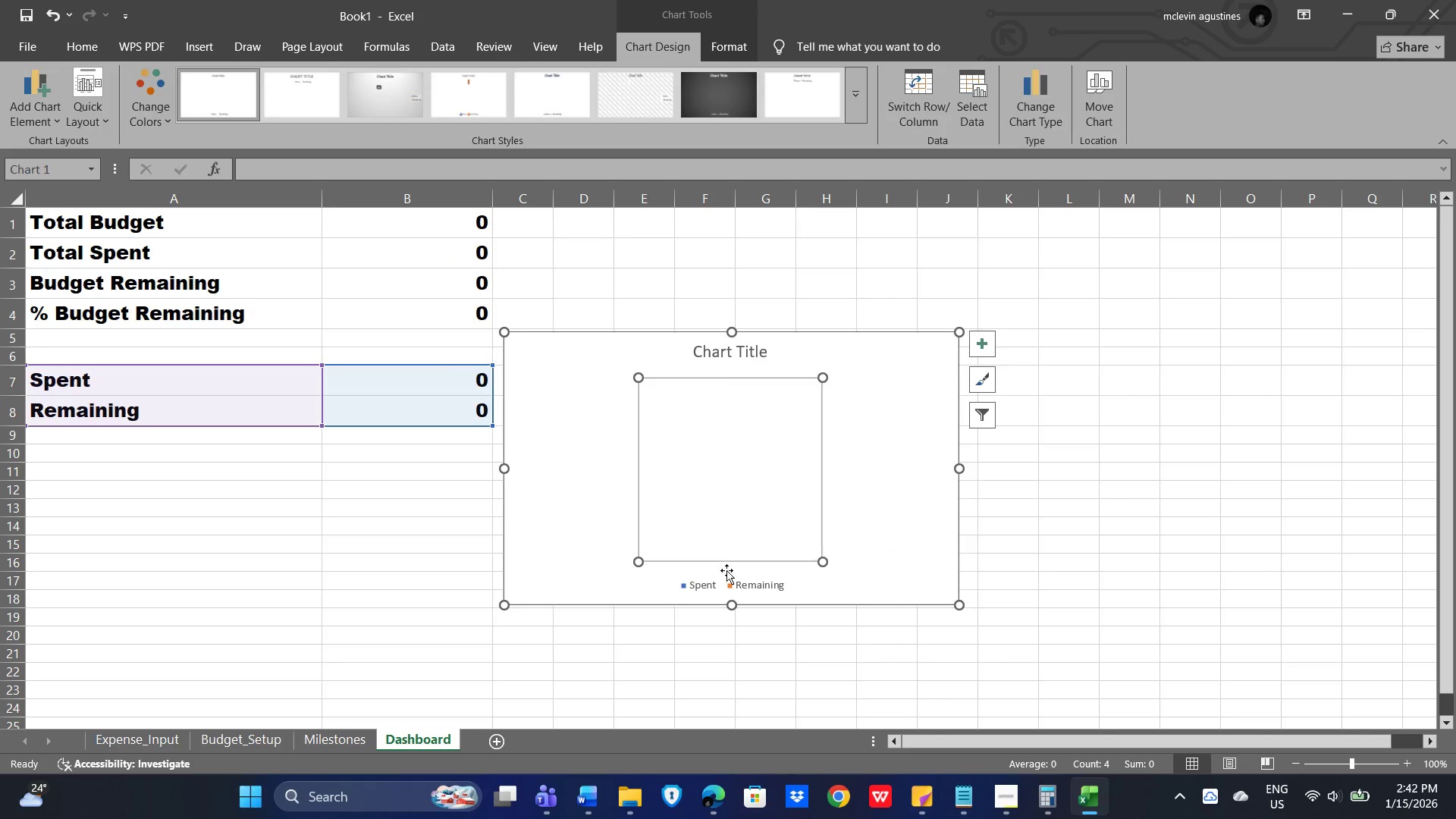 
mouse_move([759, 507])
 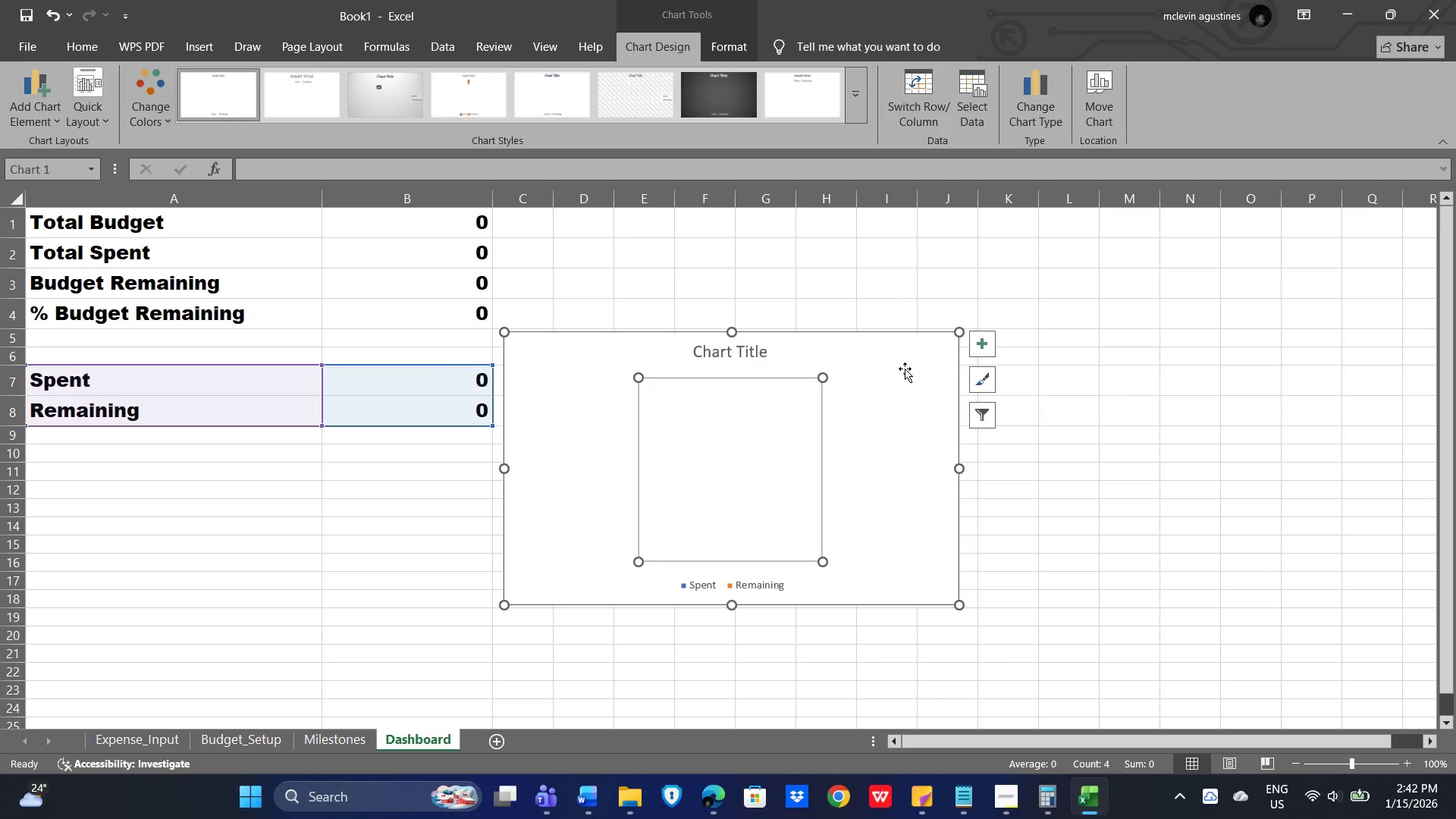 
left_click([905, 367])
 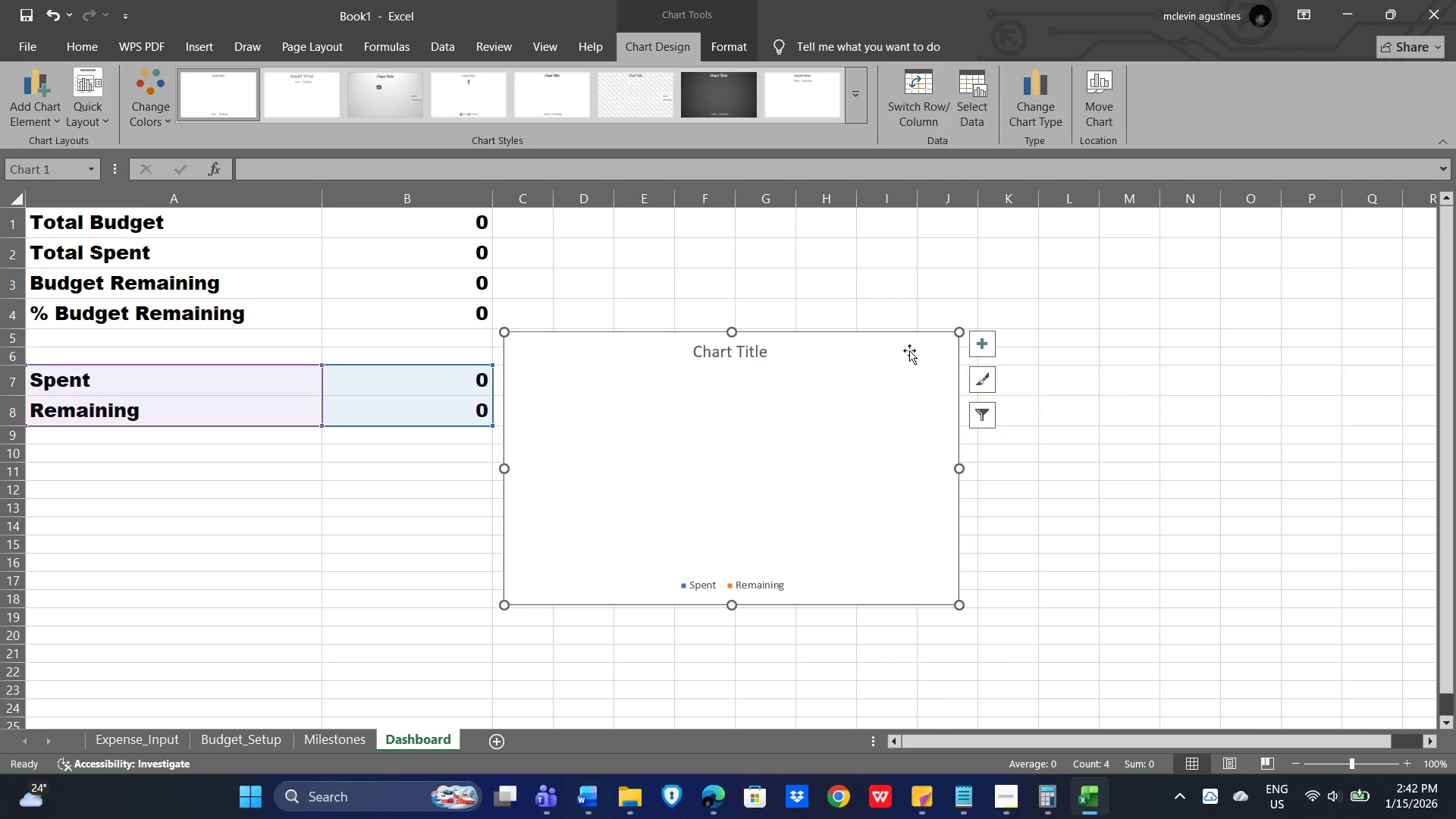 
left_click([911, 349])
 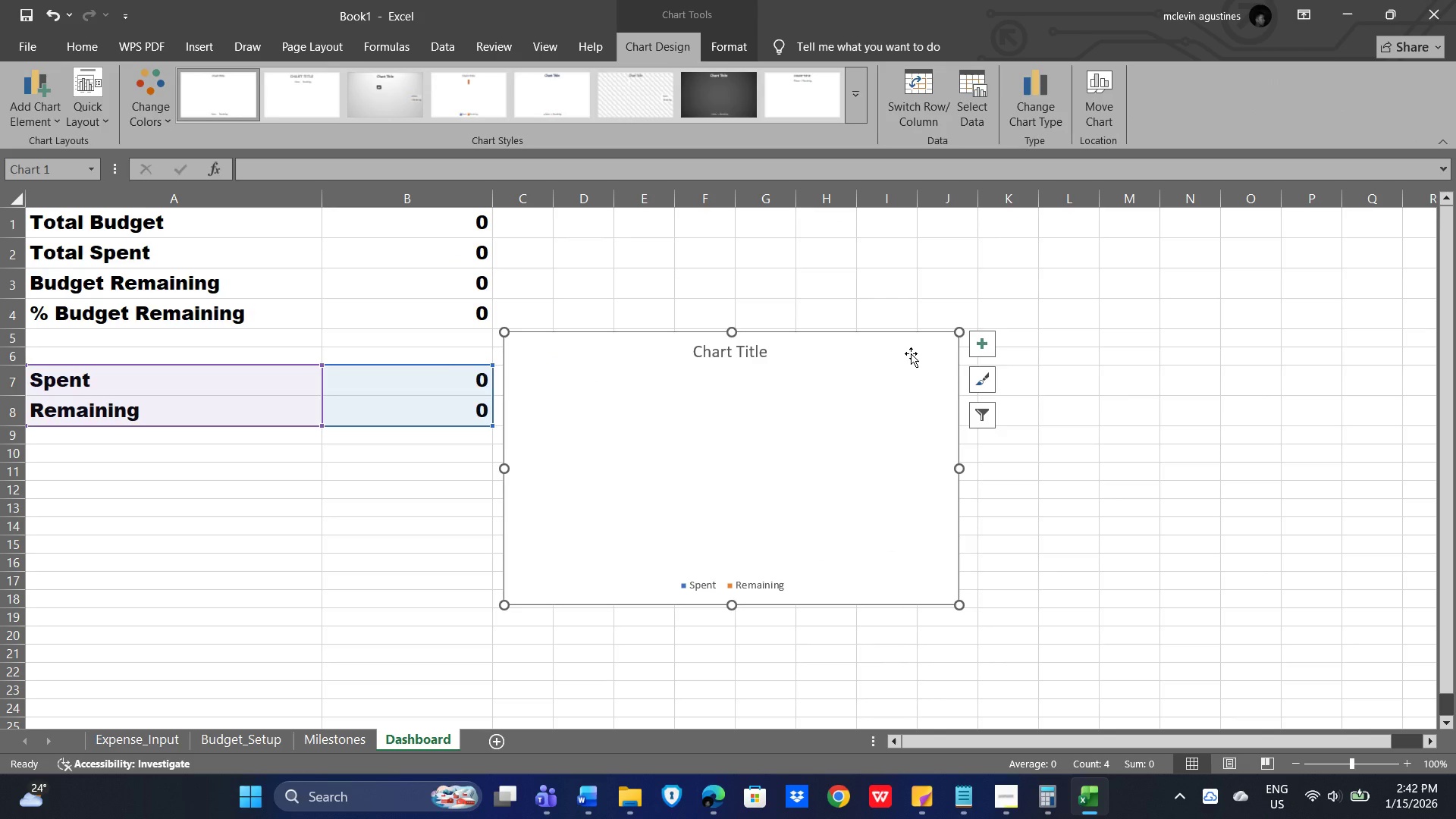 
key(Delete)
 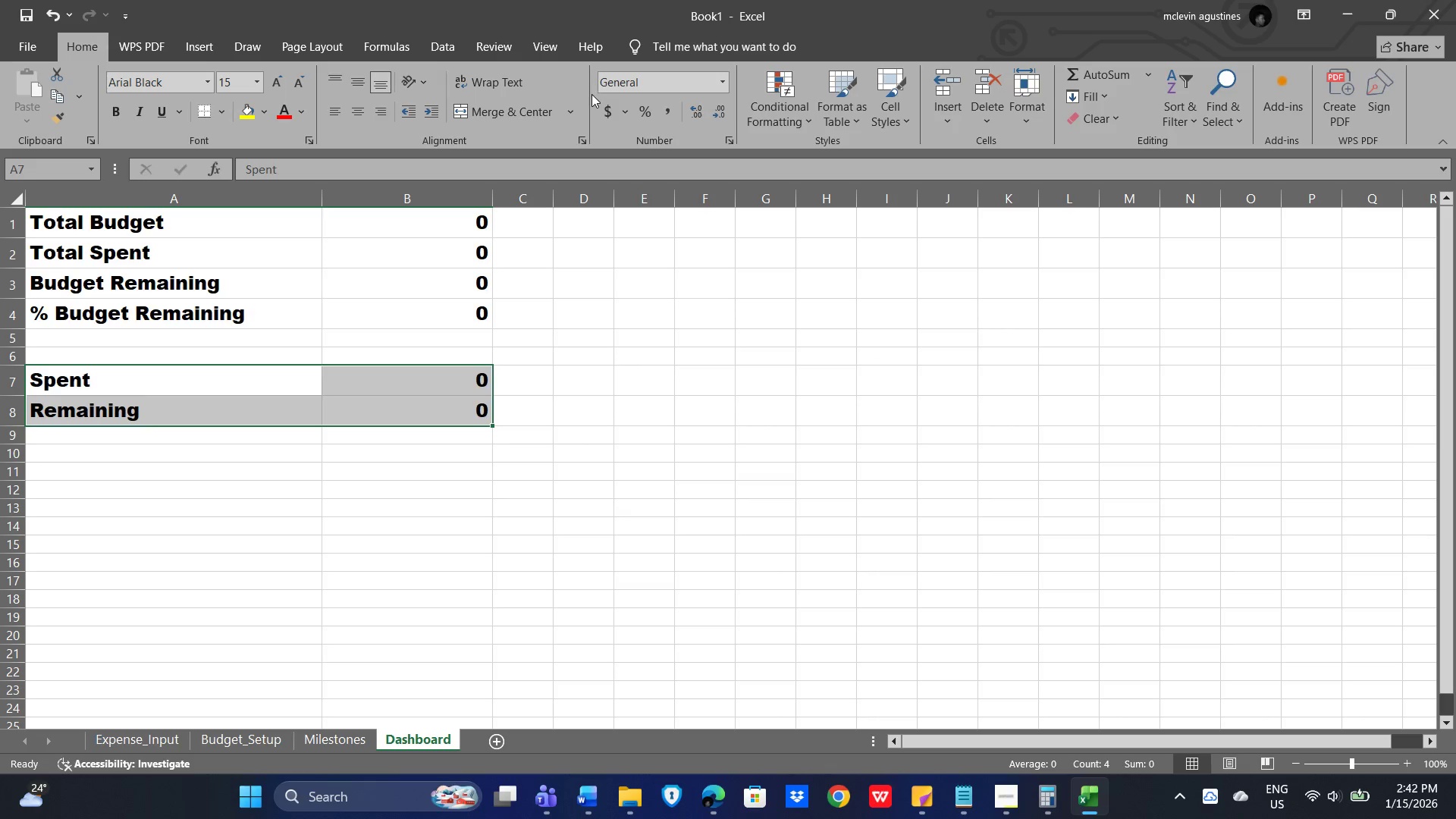 
wait(8.41)
 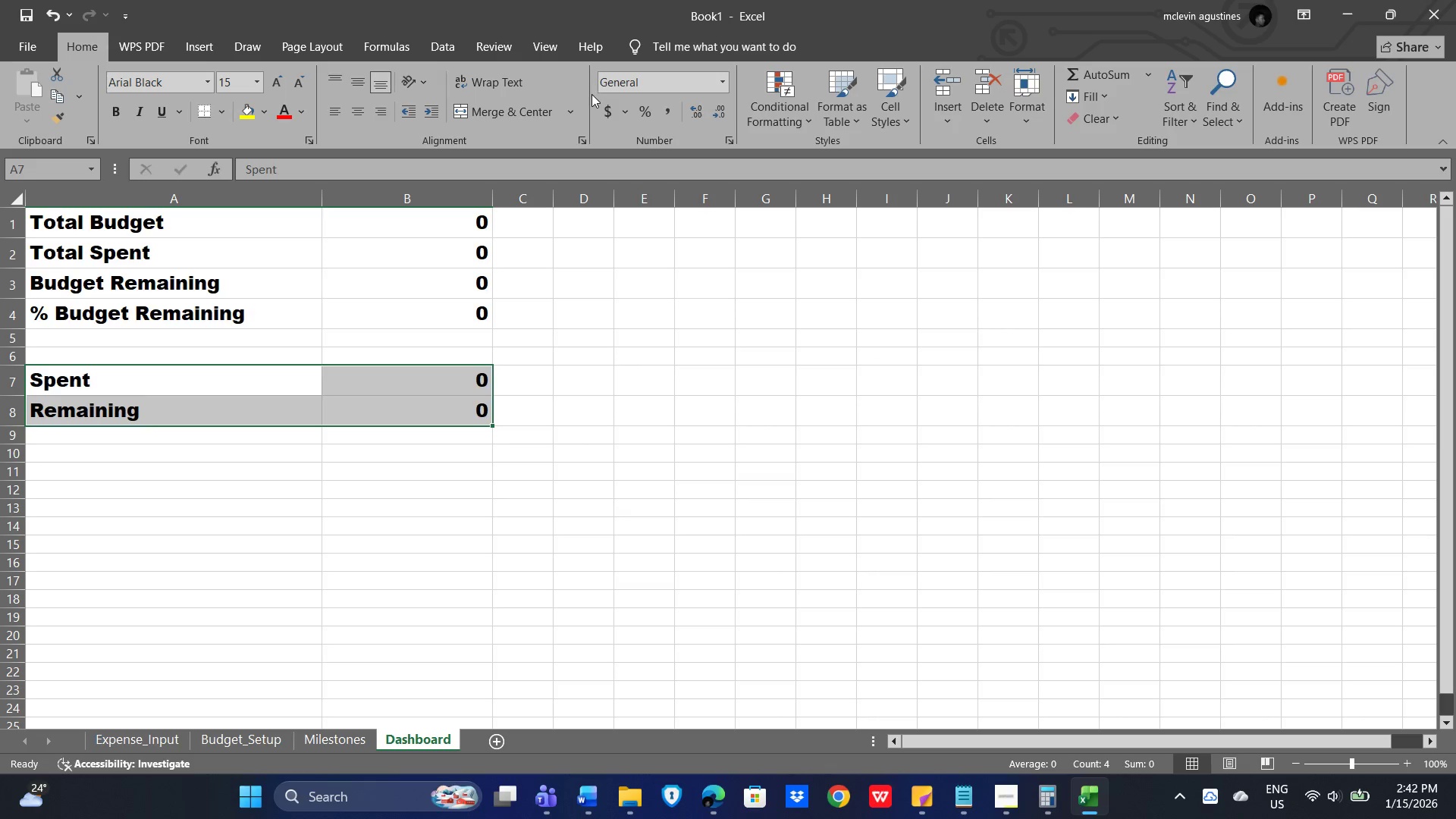 
left_click([196, 46])
 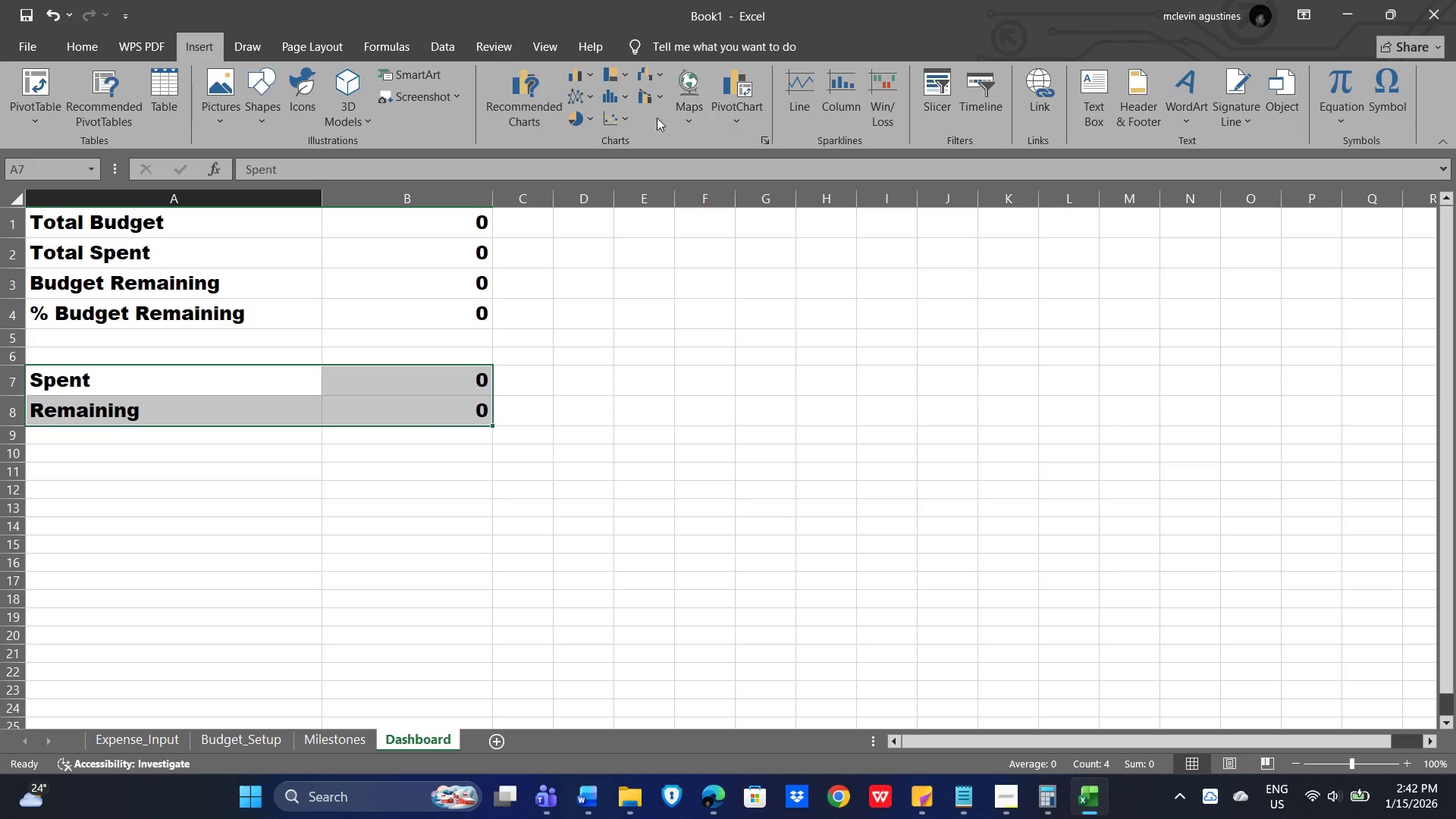 
left_click([655, 74])
 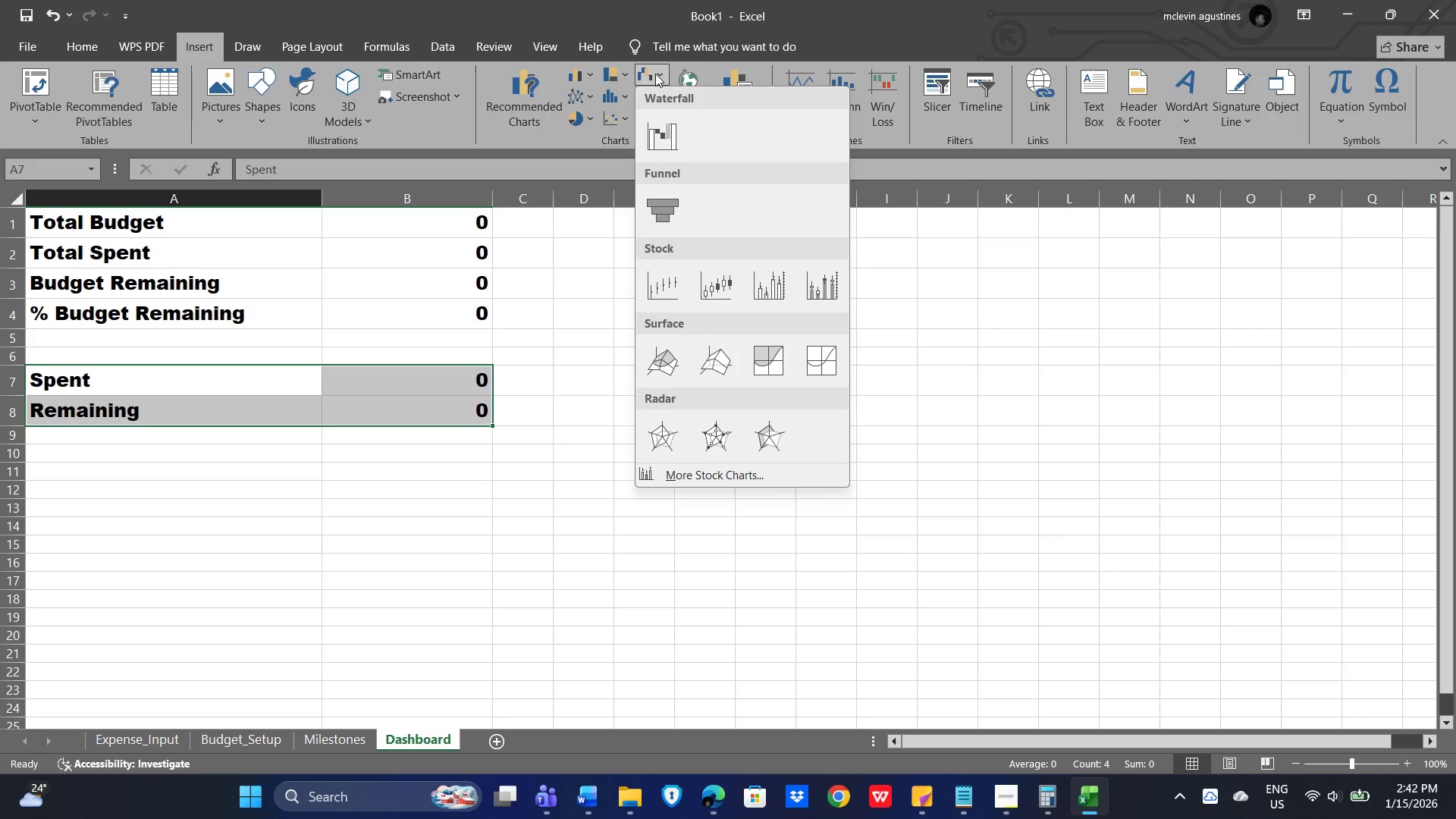 
left_click([655, 74])
 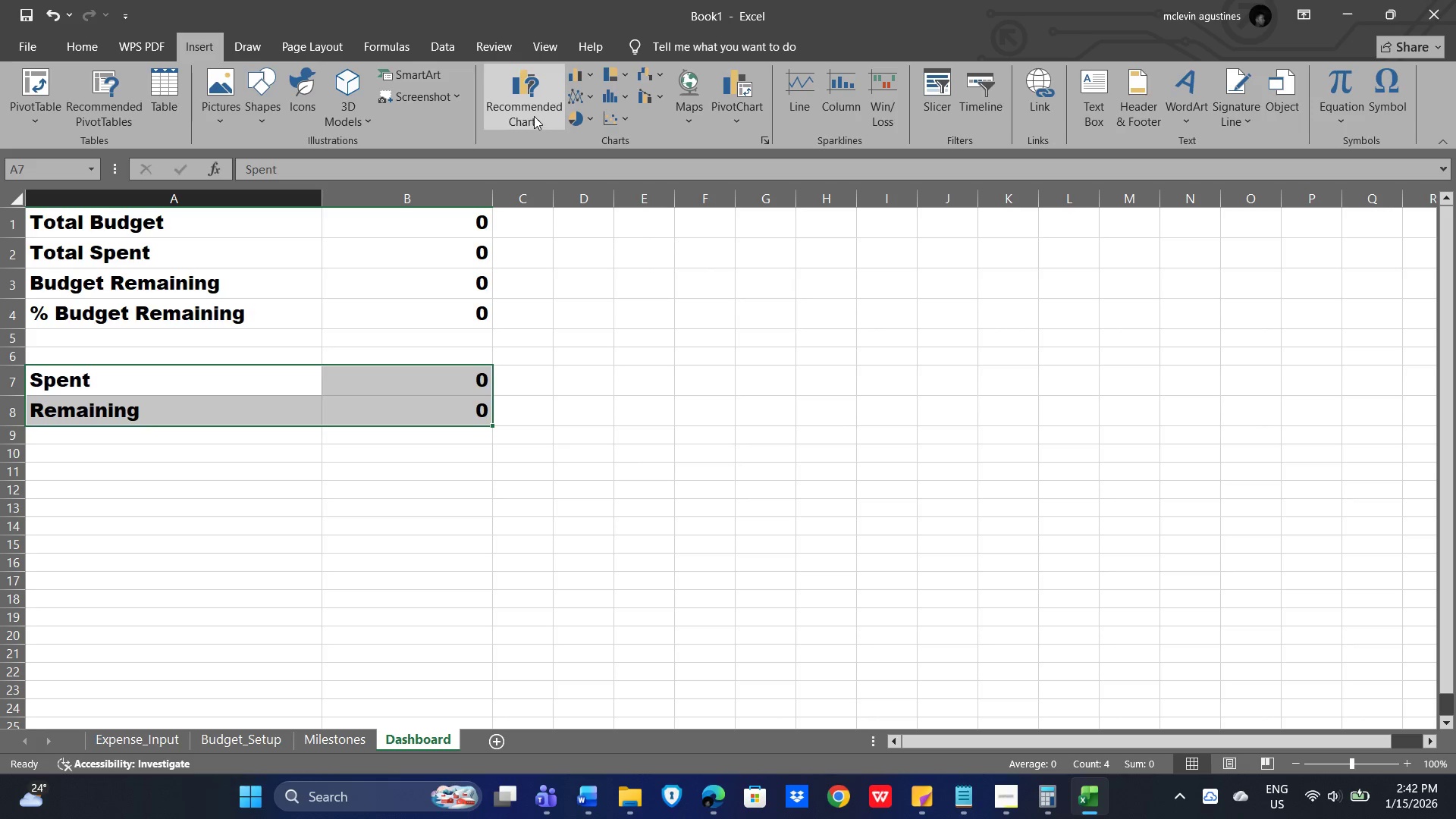 
left_click([531, 115])
 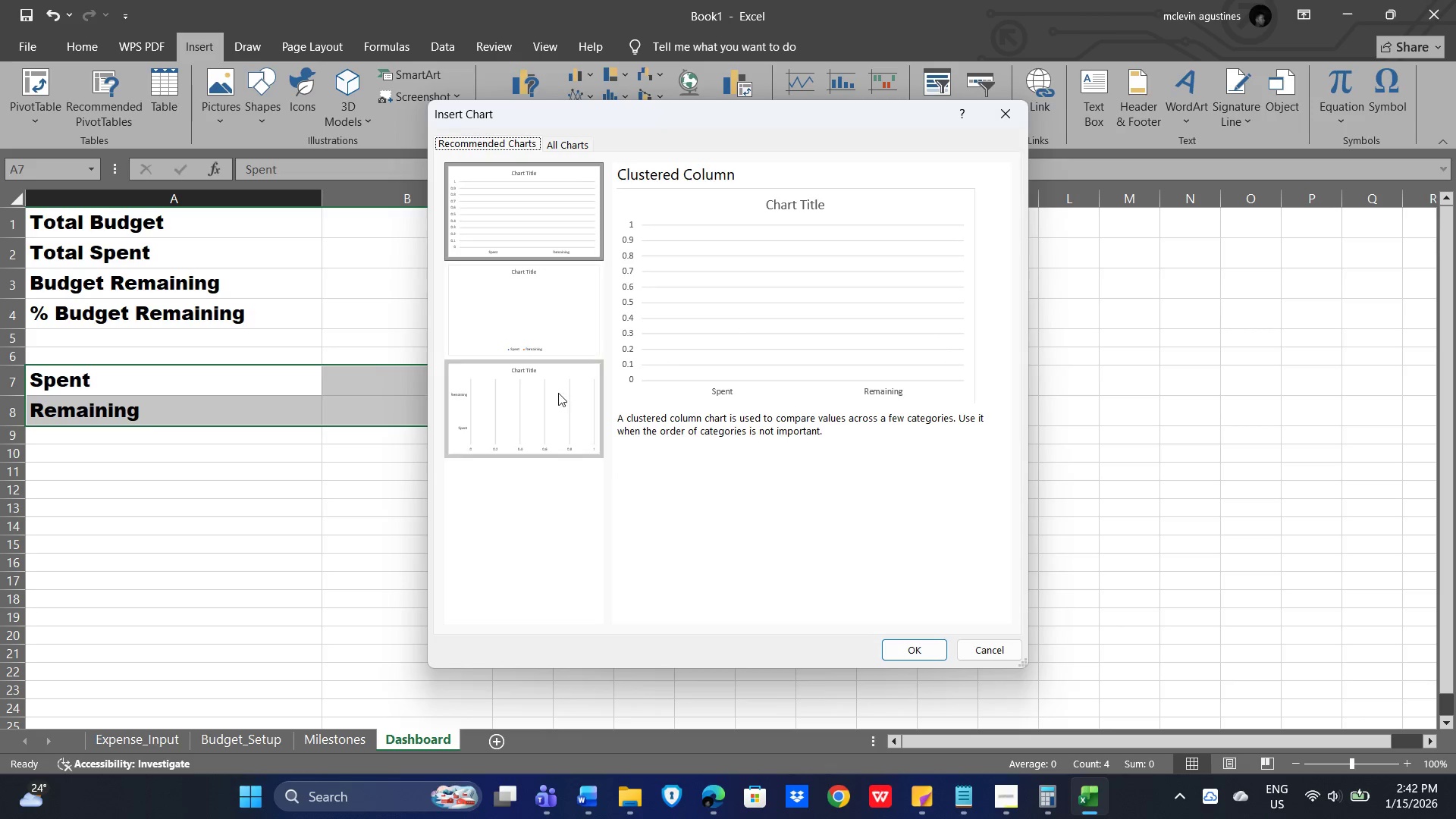 
left_click([579, 148])
 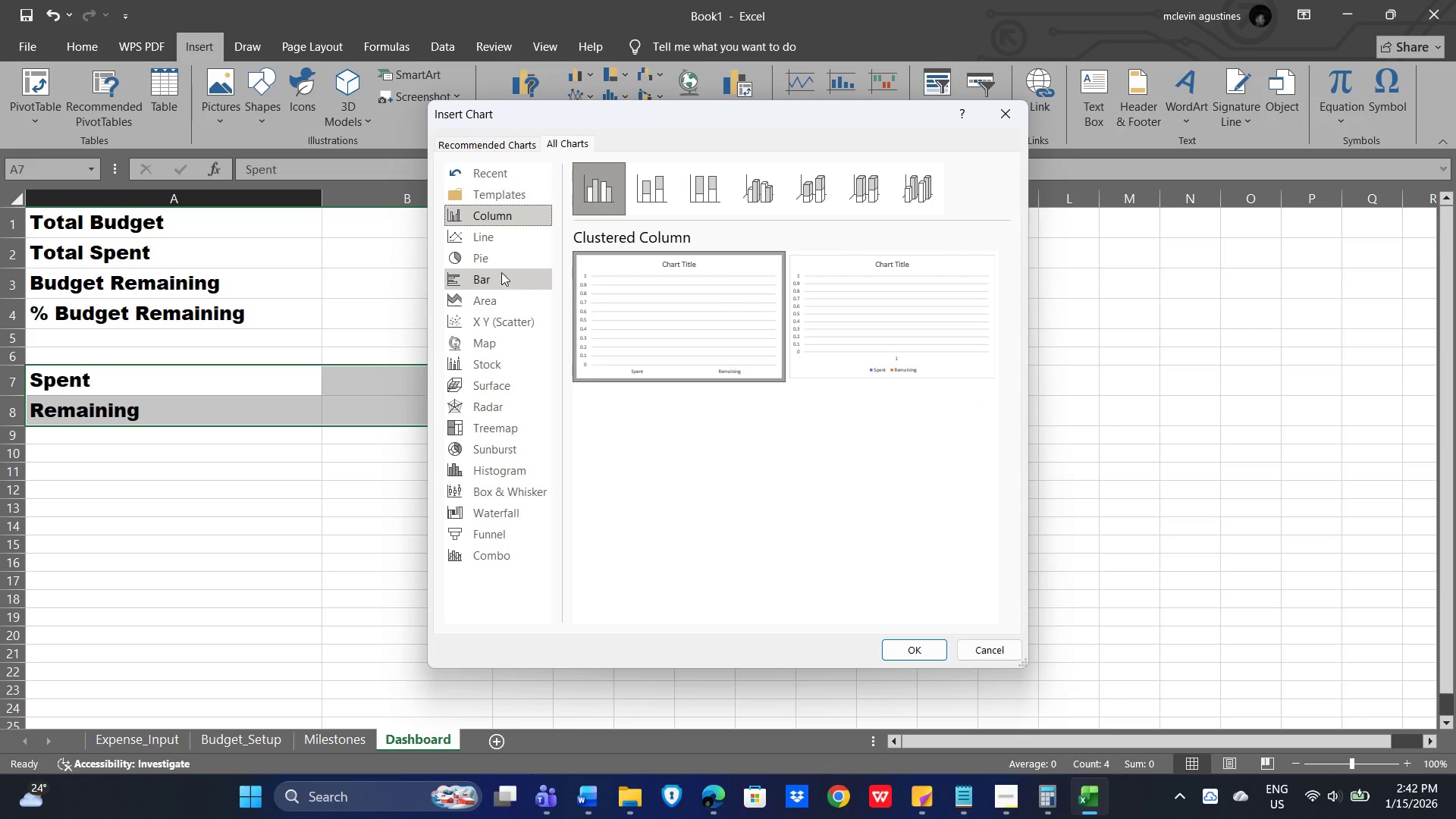 
left_click([496, 260])
 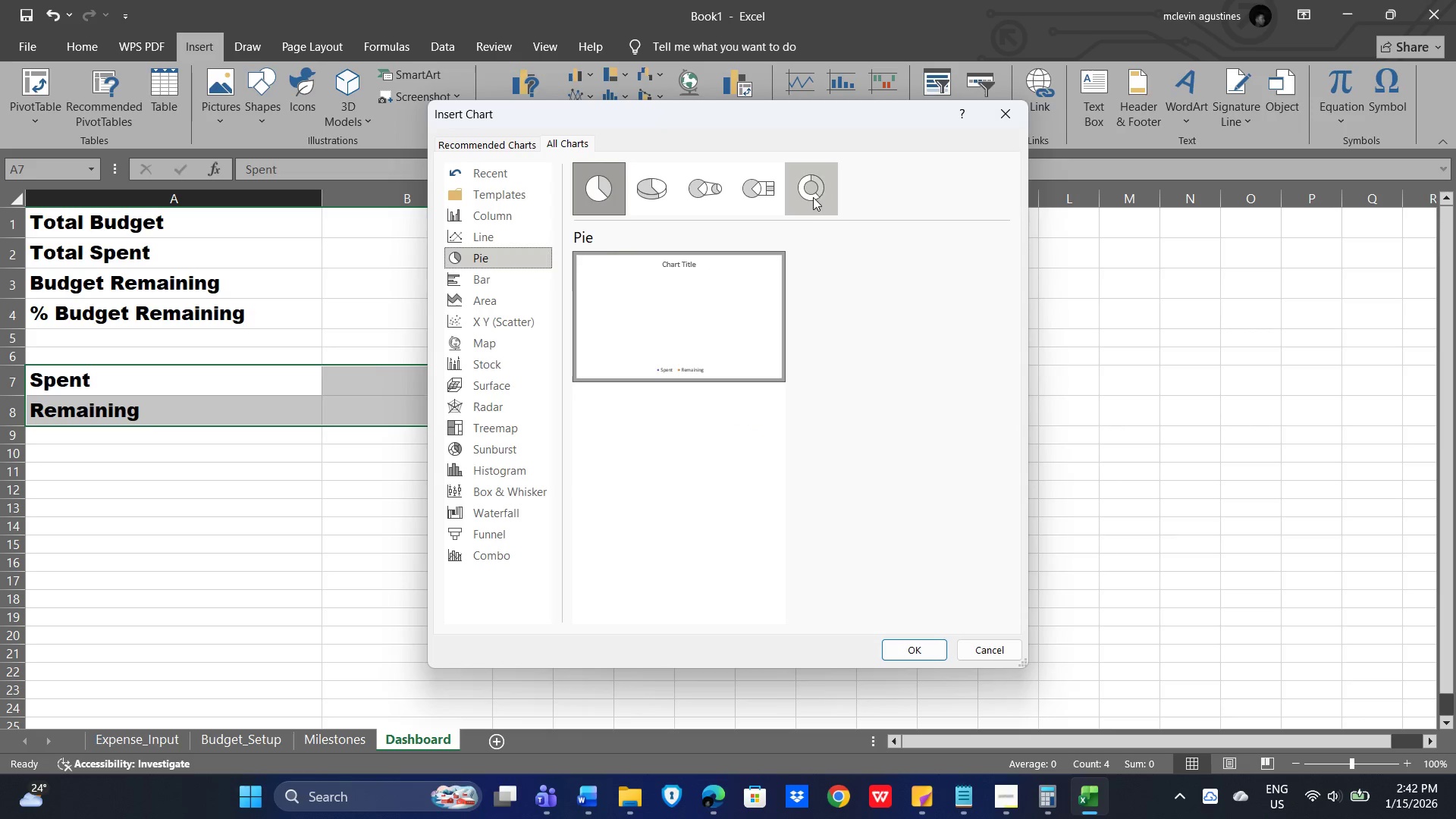 
left_click([808, 187])
 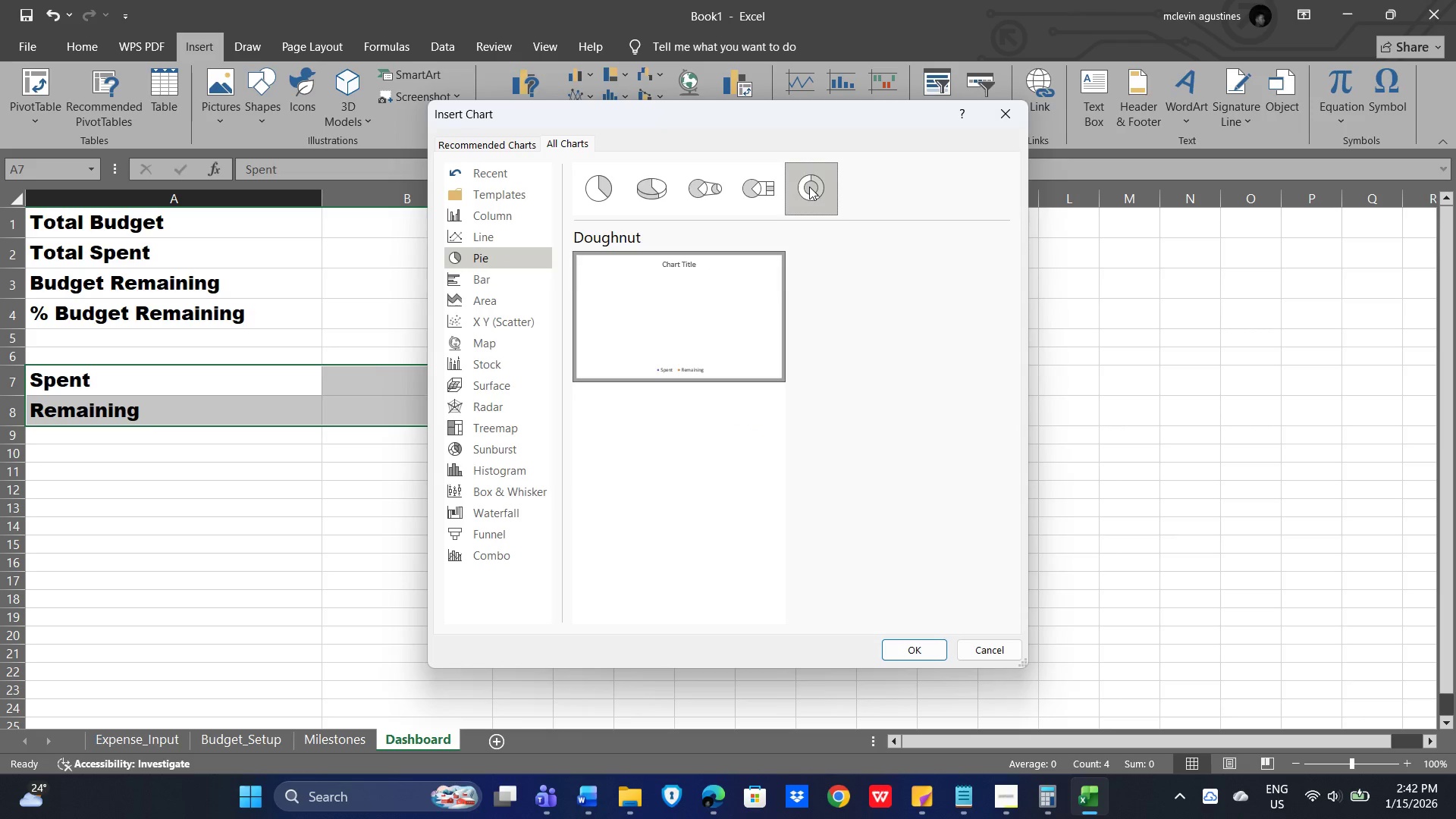 
double_click([809, 187])
 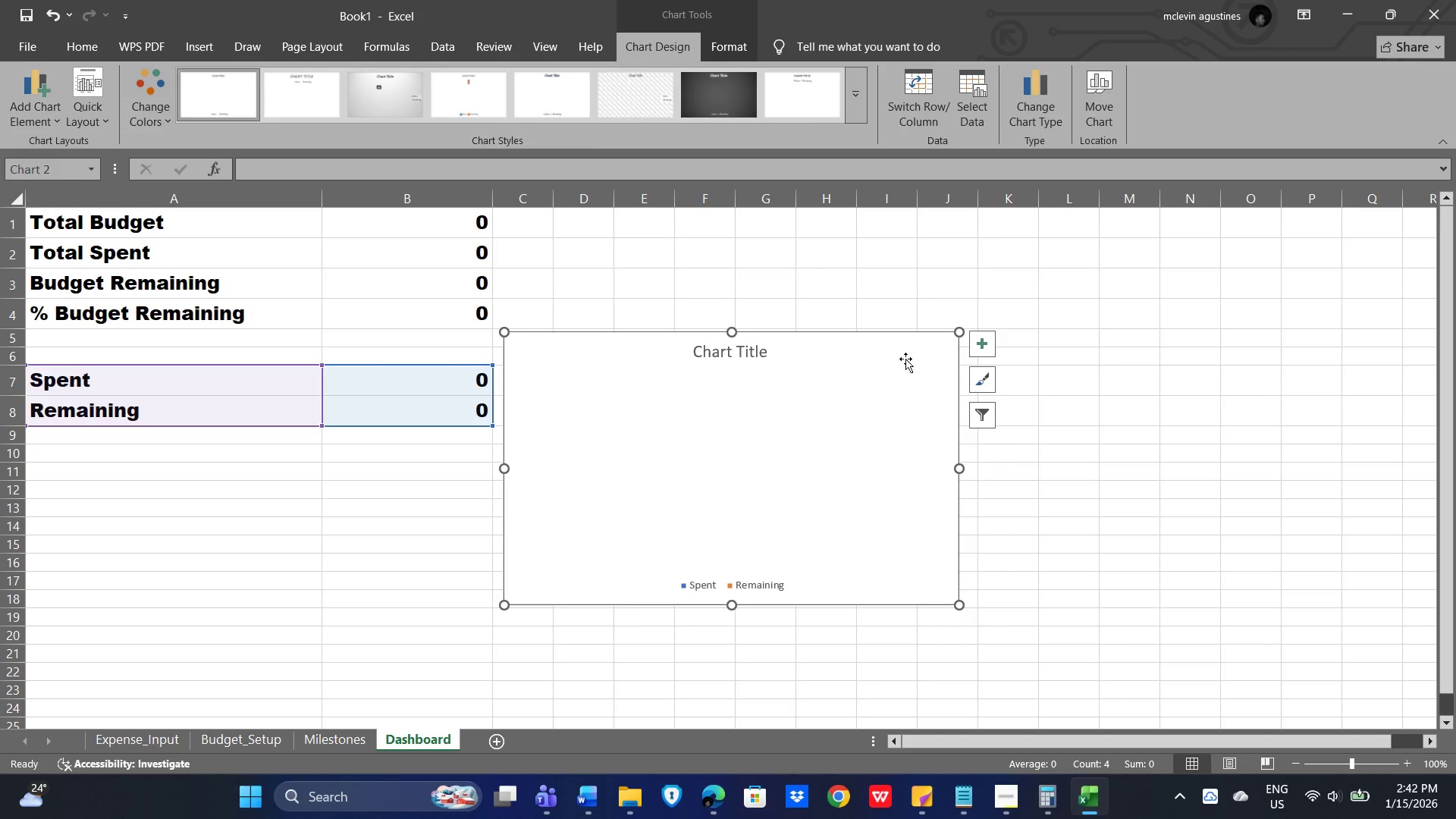 
mouse_move([735, 364])
 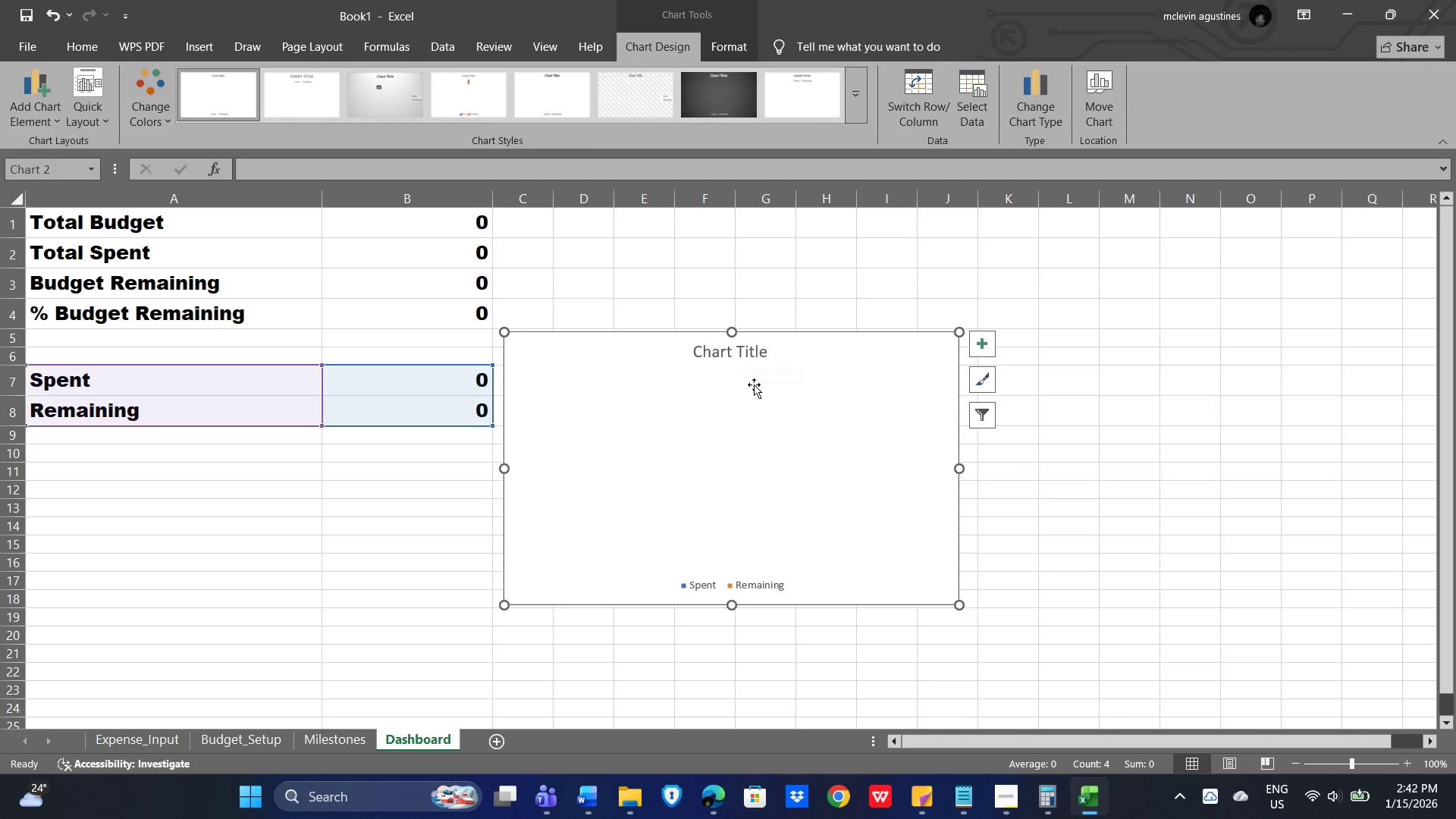 
mouse_move([776, 372])
 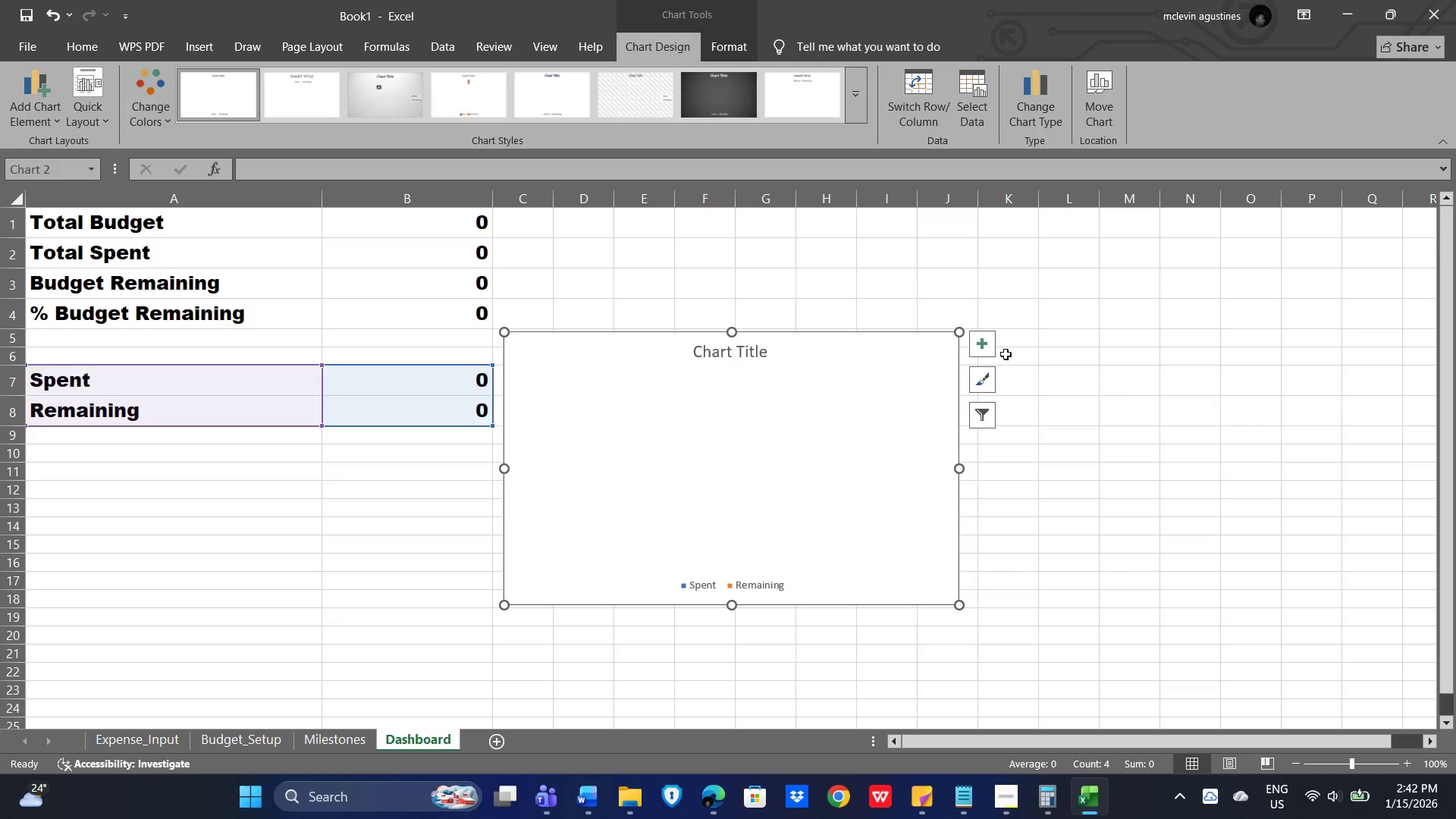 
left_click([981, 345])
 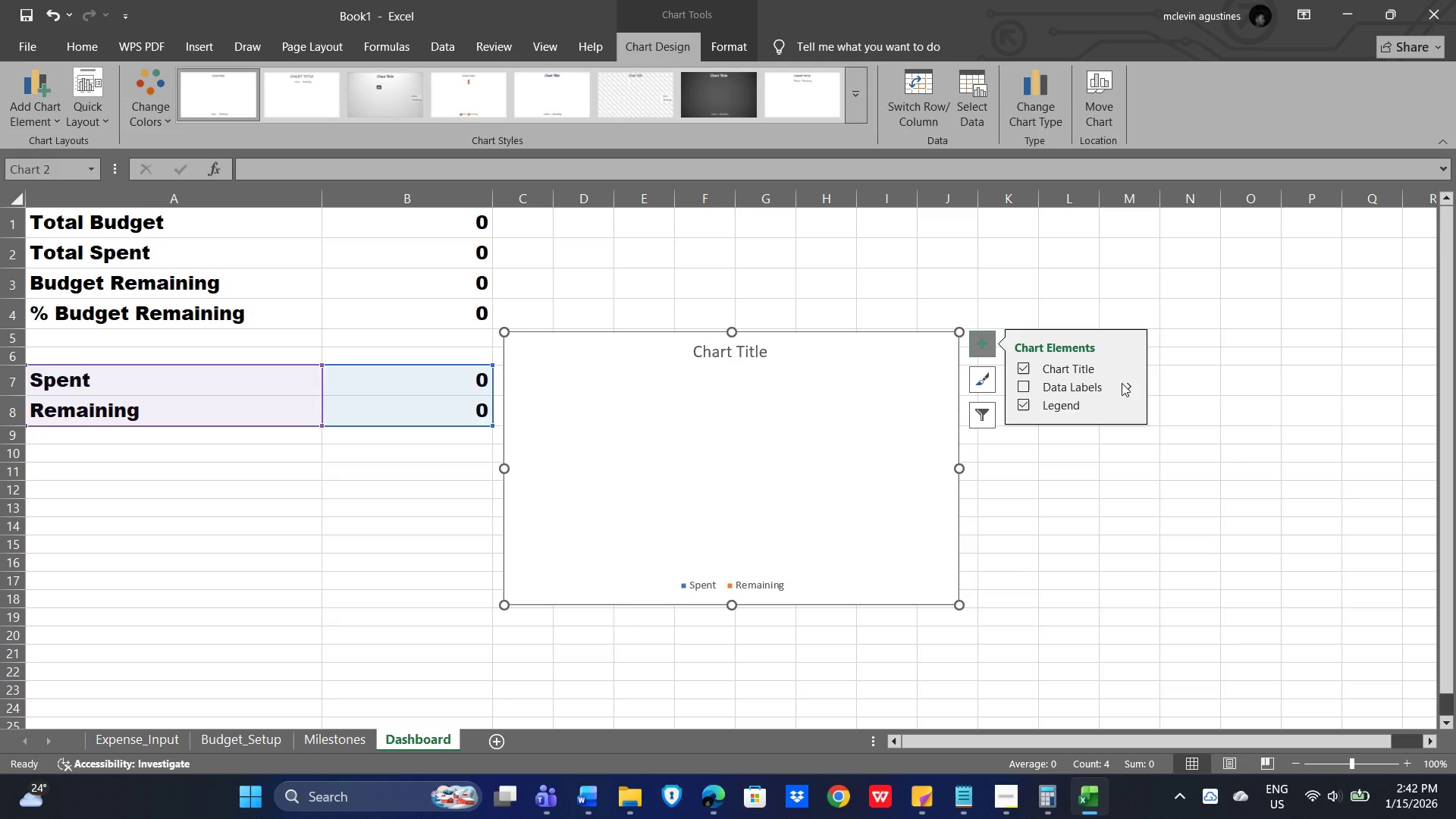 
left_click([1125, 385])
 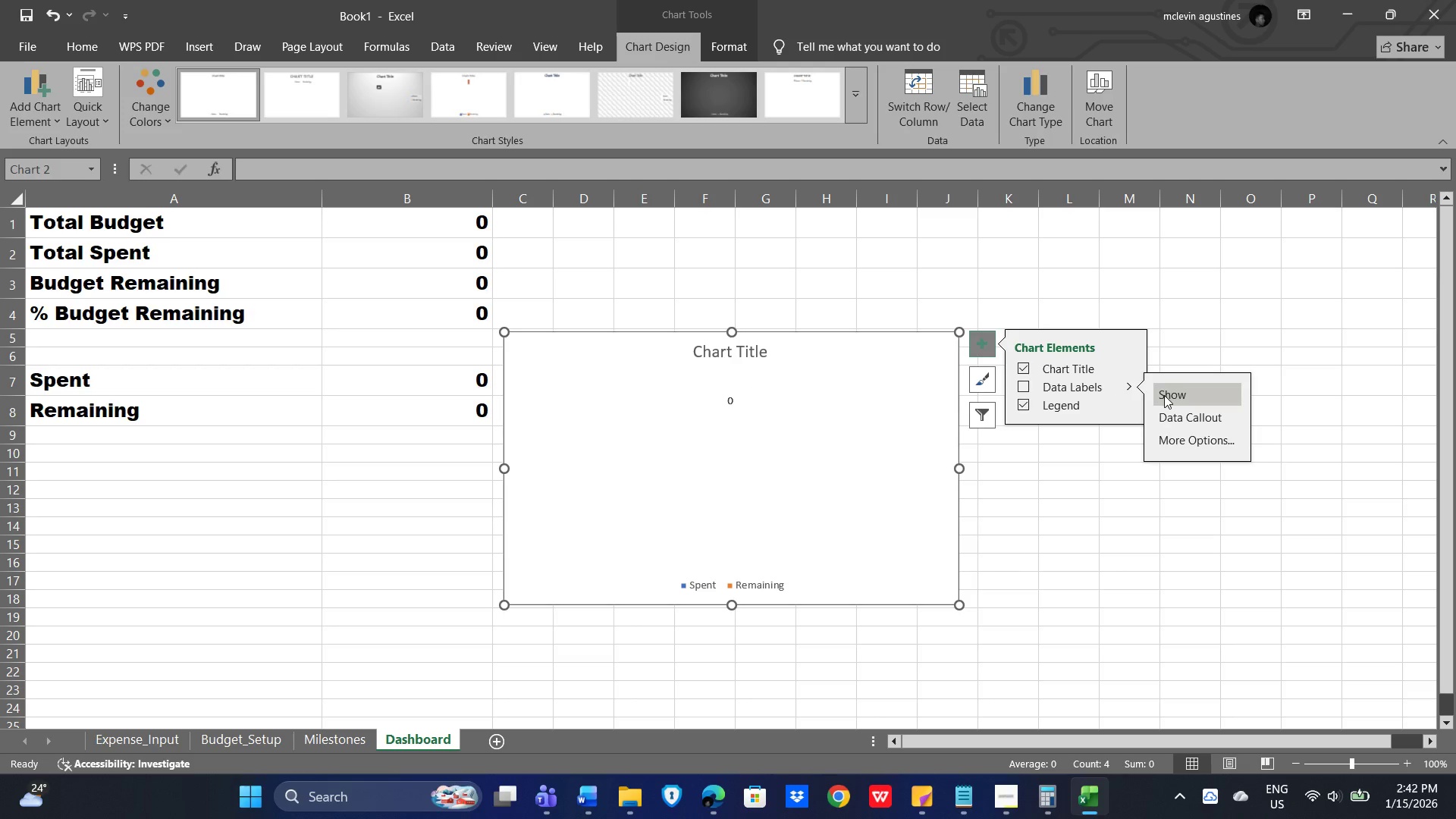 
left_click([1164, 395])
 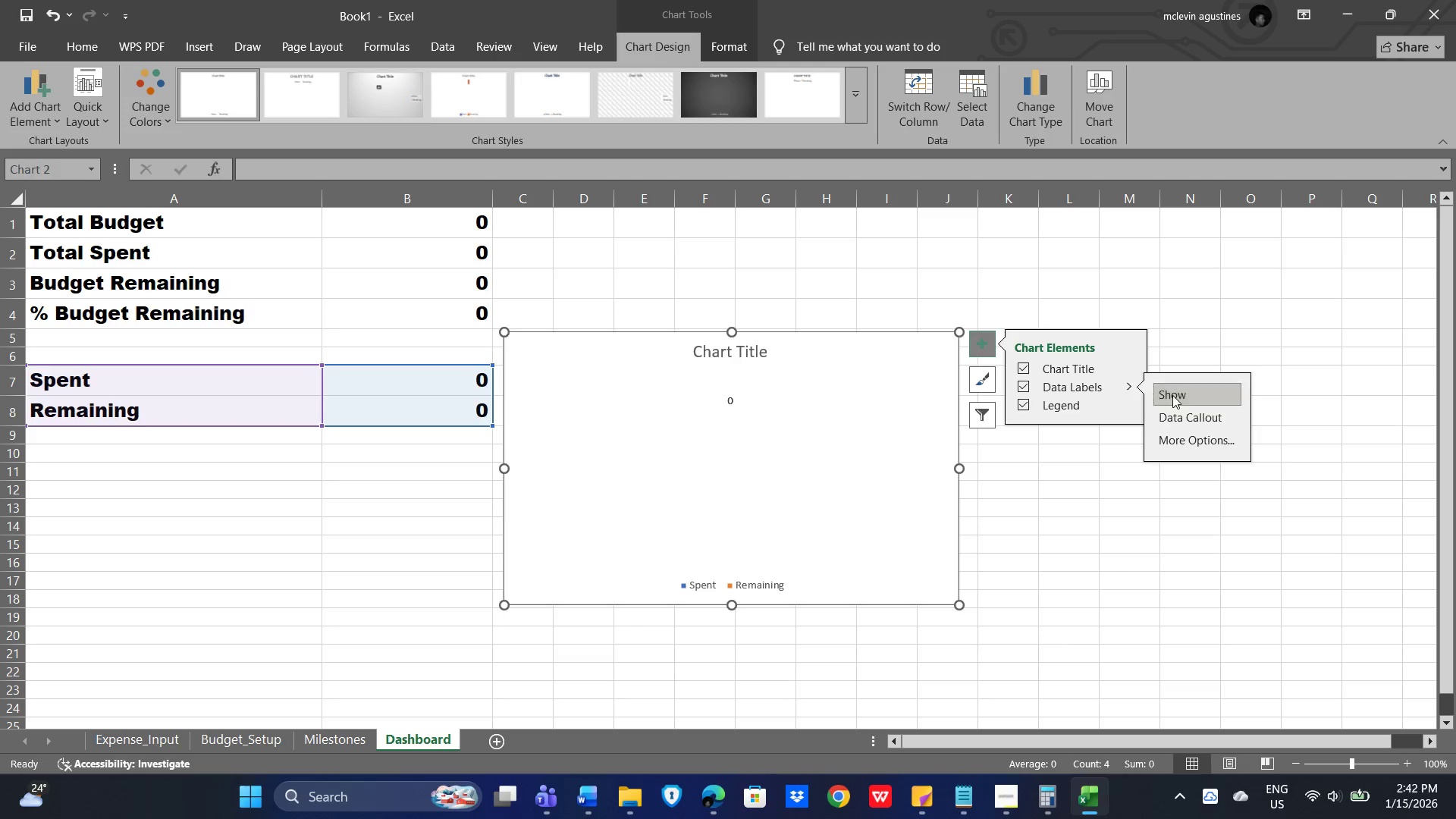 
left_click([1188, 436])
 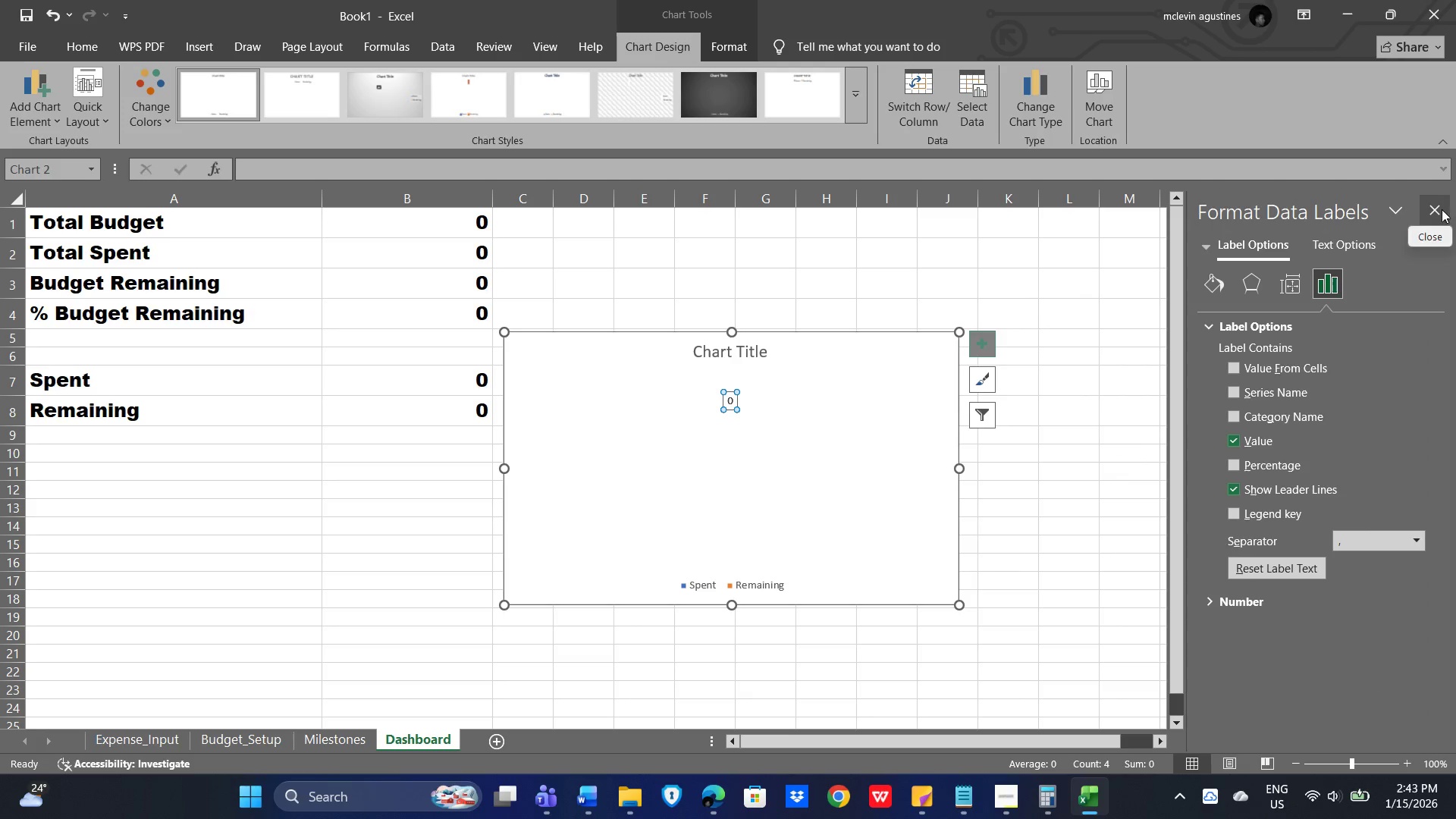 
left_click([1127, 485])
 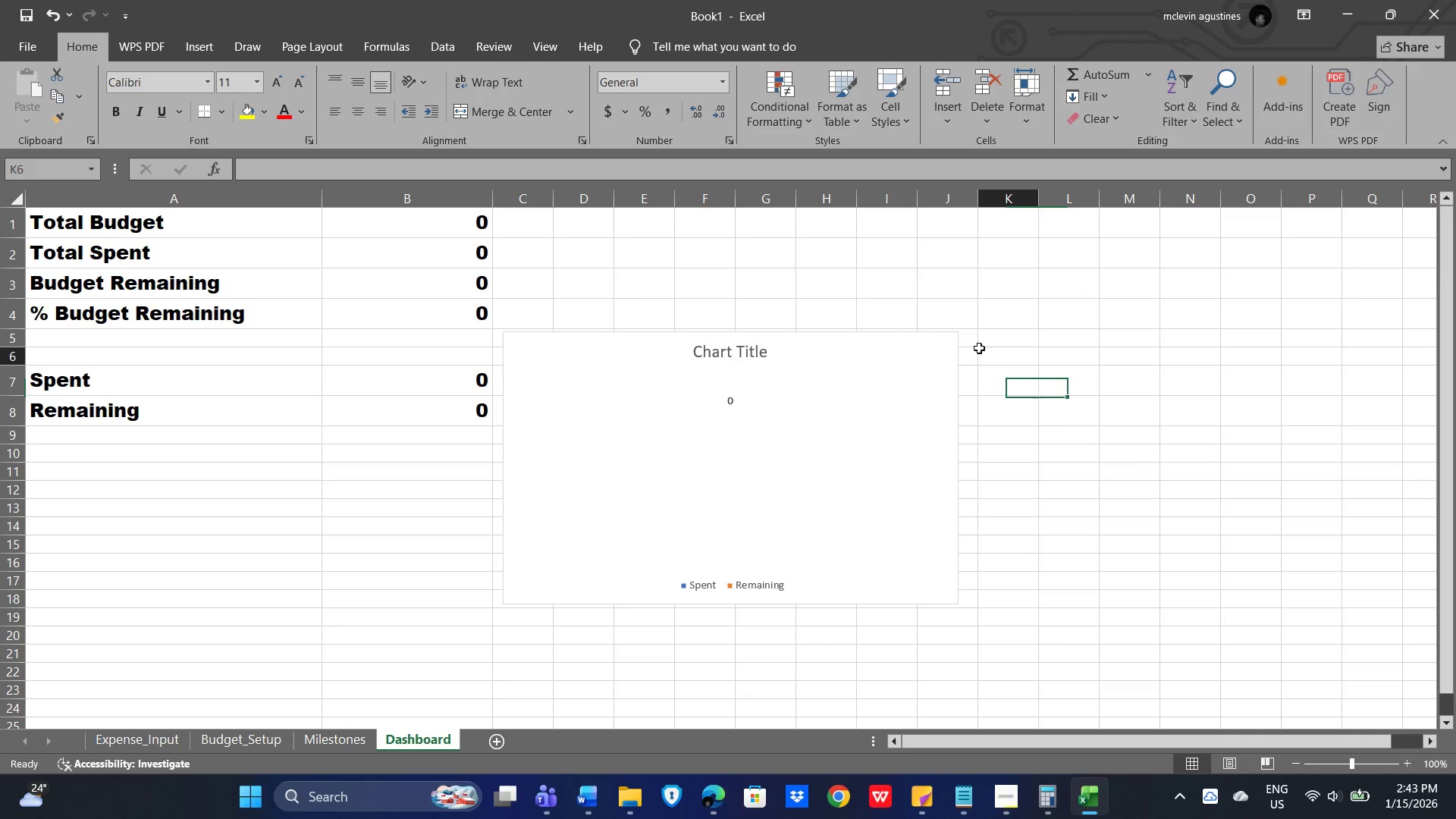 
left_click([862, 366])
 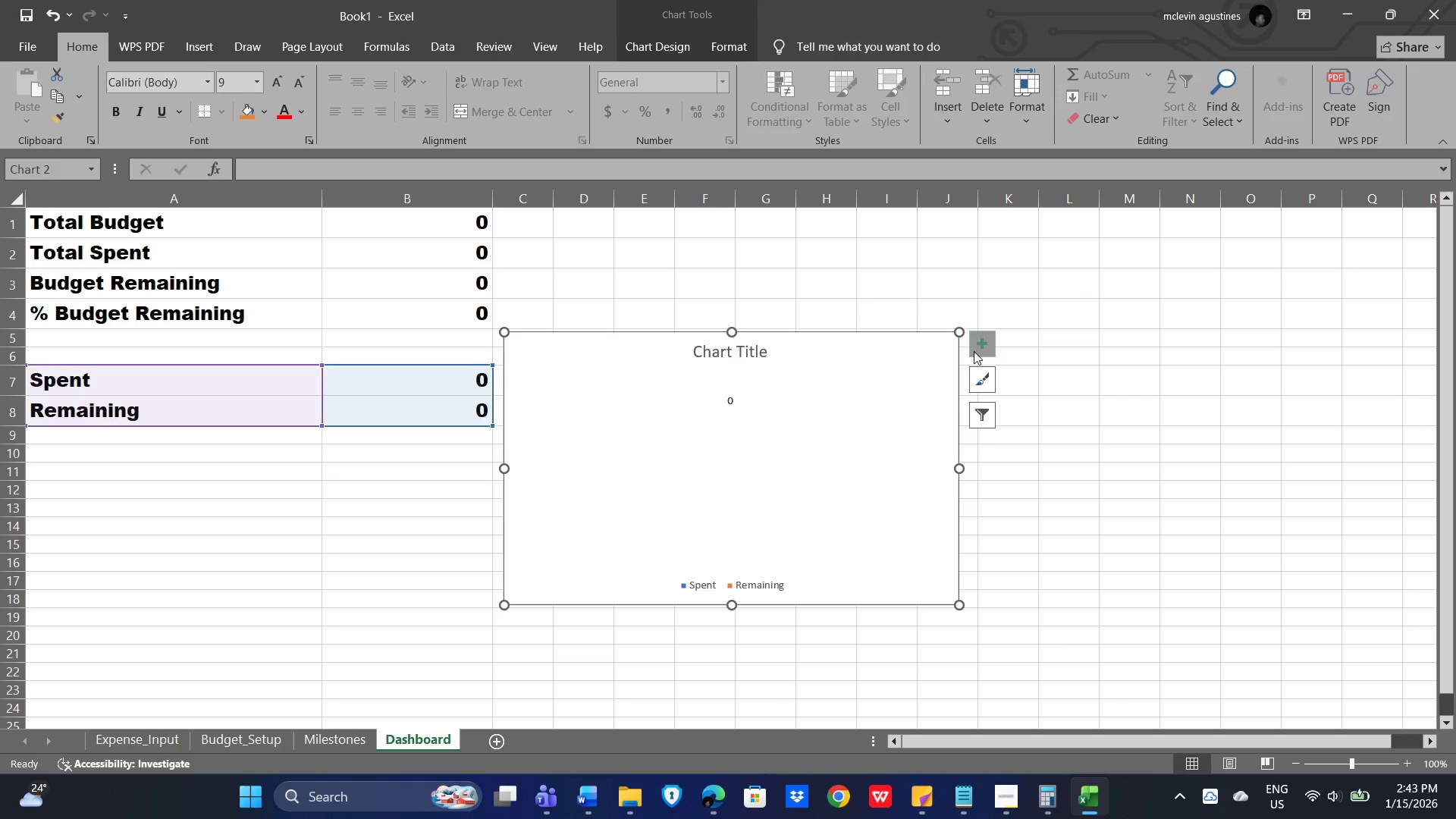 
left_click([981, 346])
 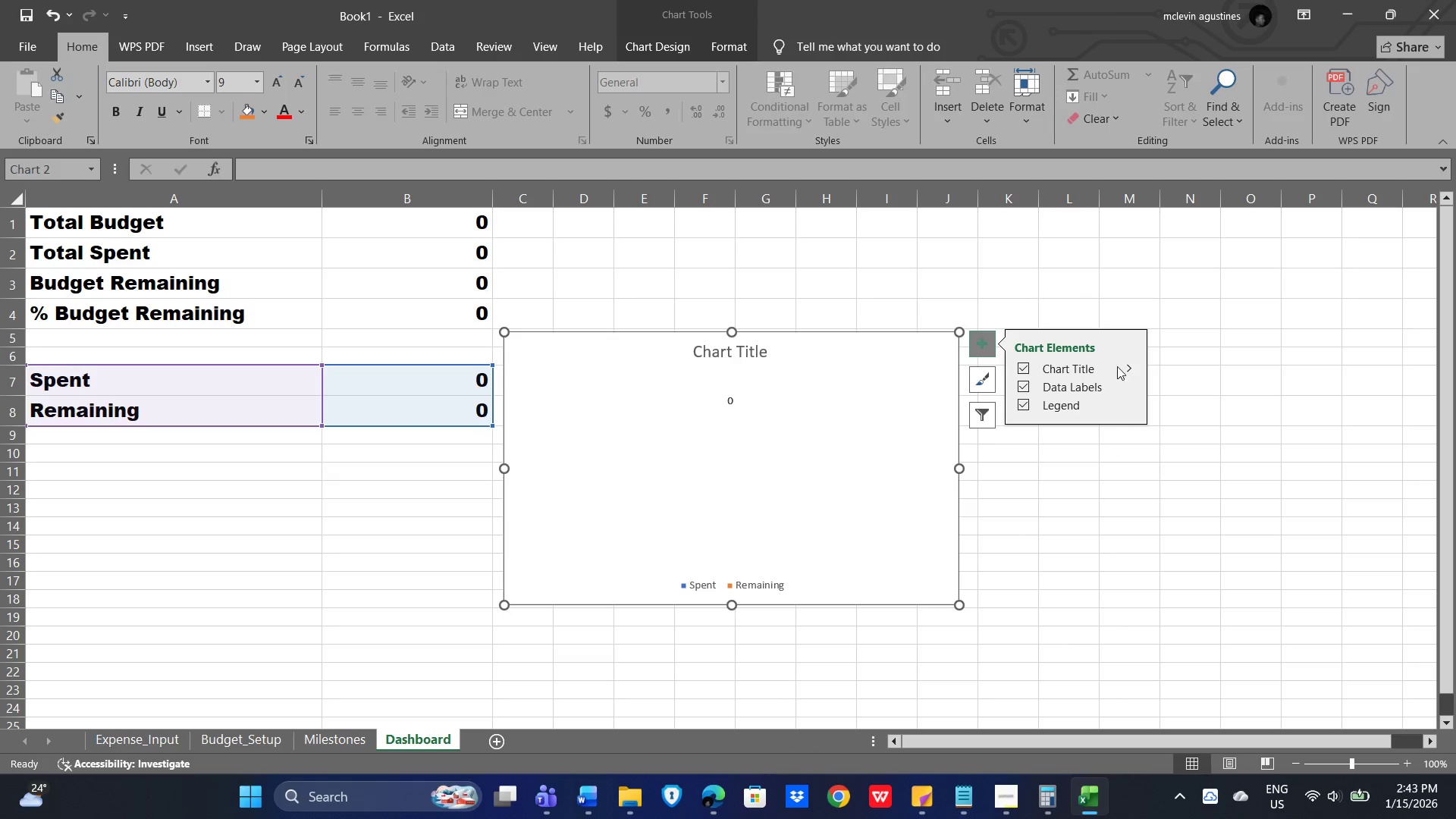 
left_click([1127, 366])
 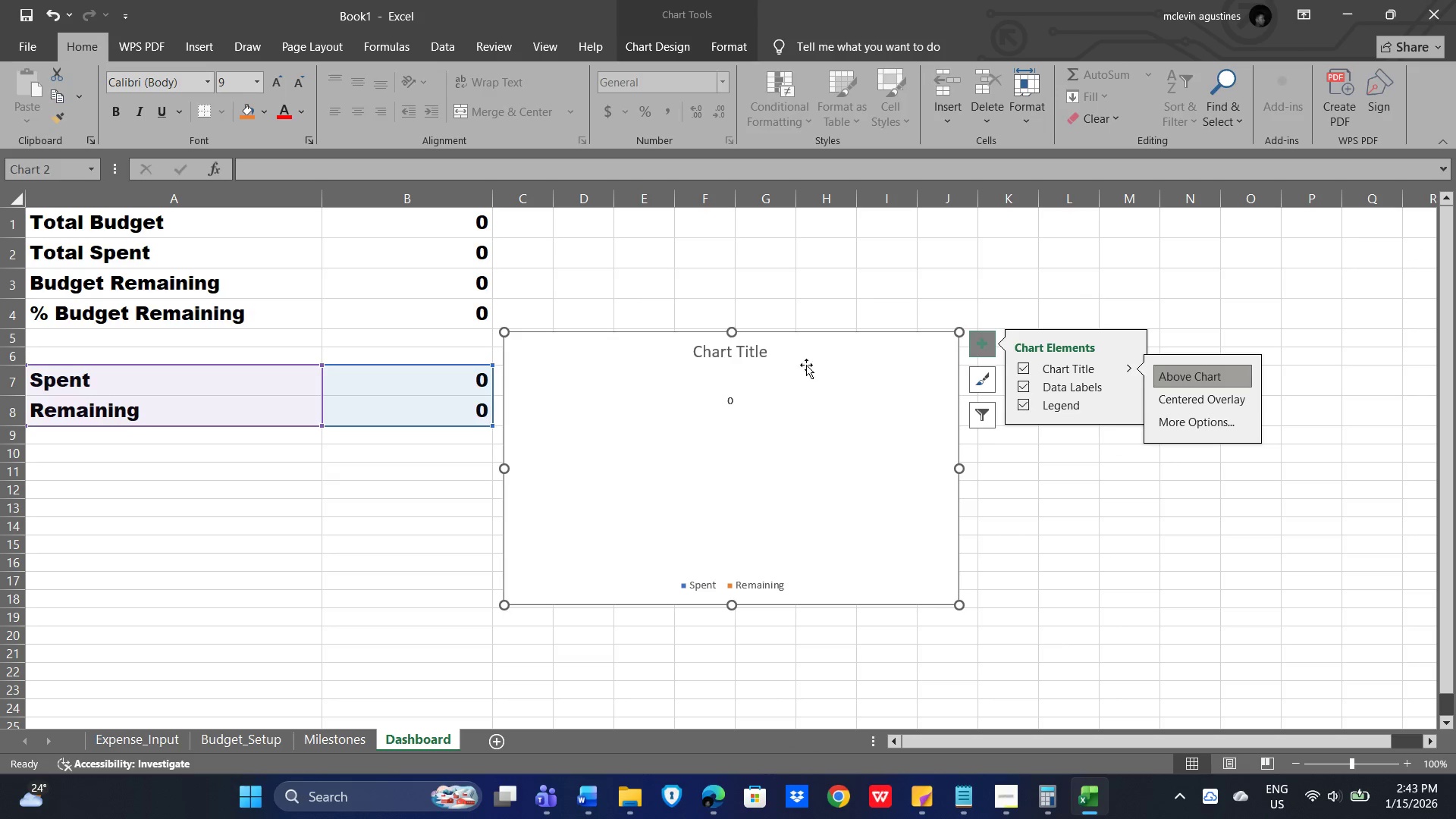 
left_click([744, 350])
 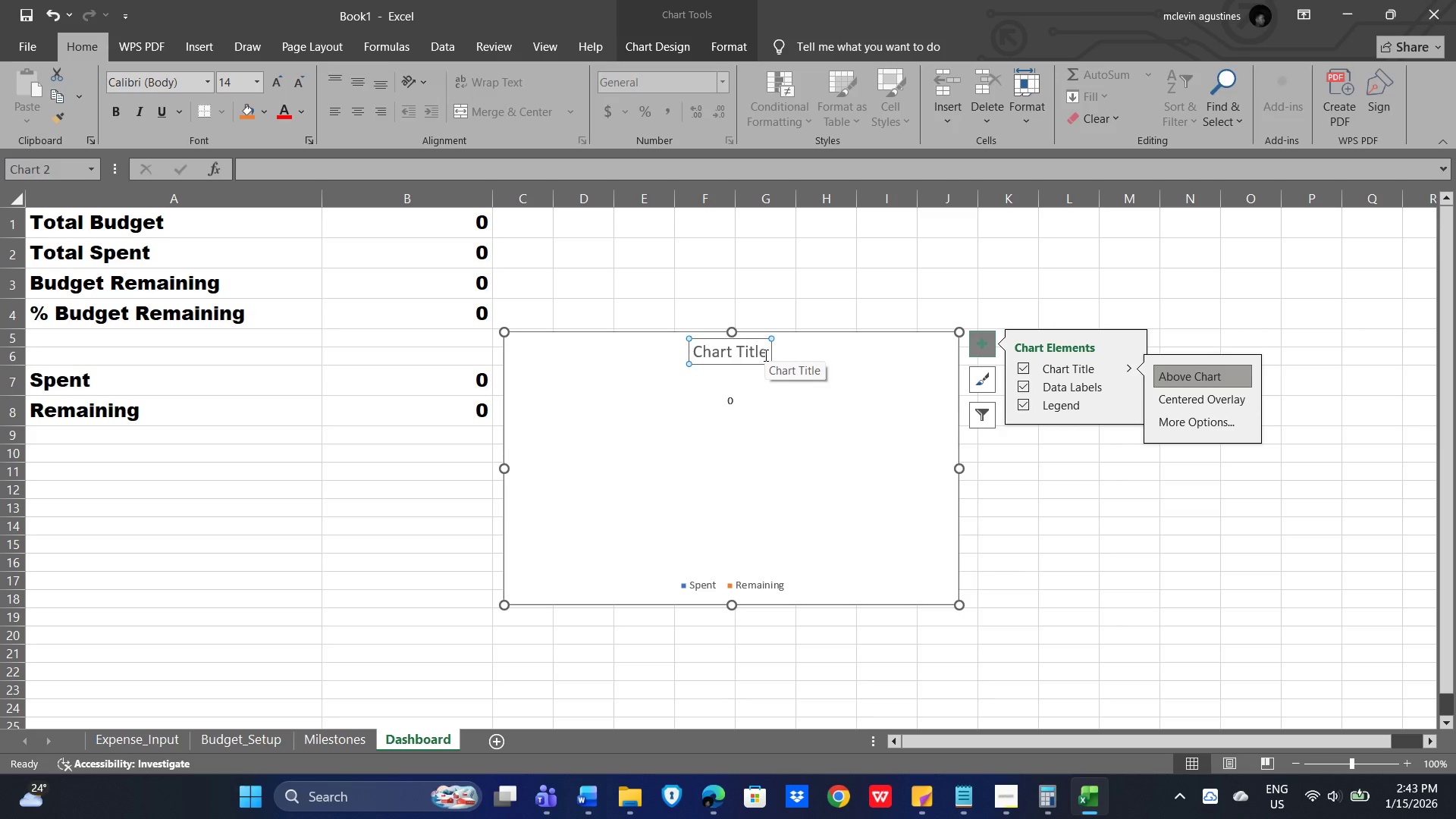 
wait(6.2)
 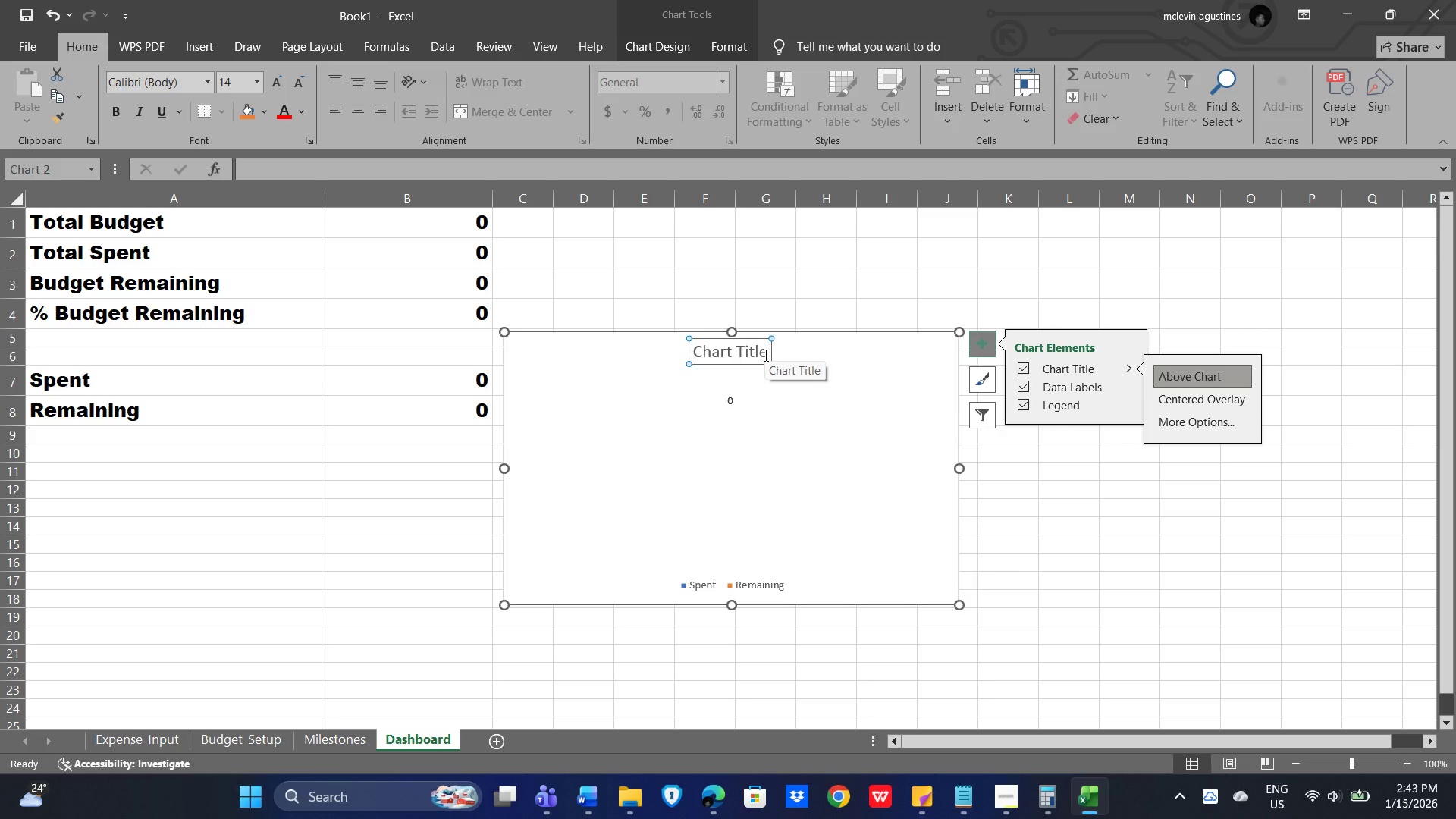 
double_click([733, 359])
 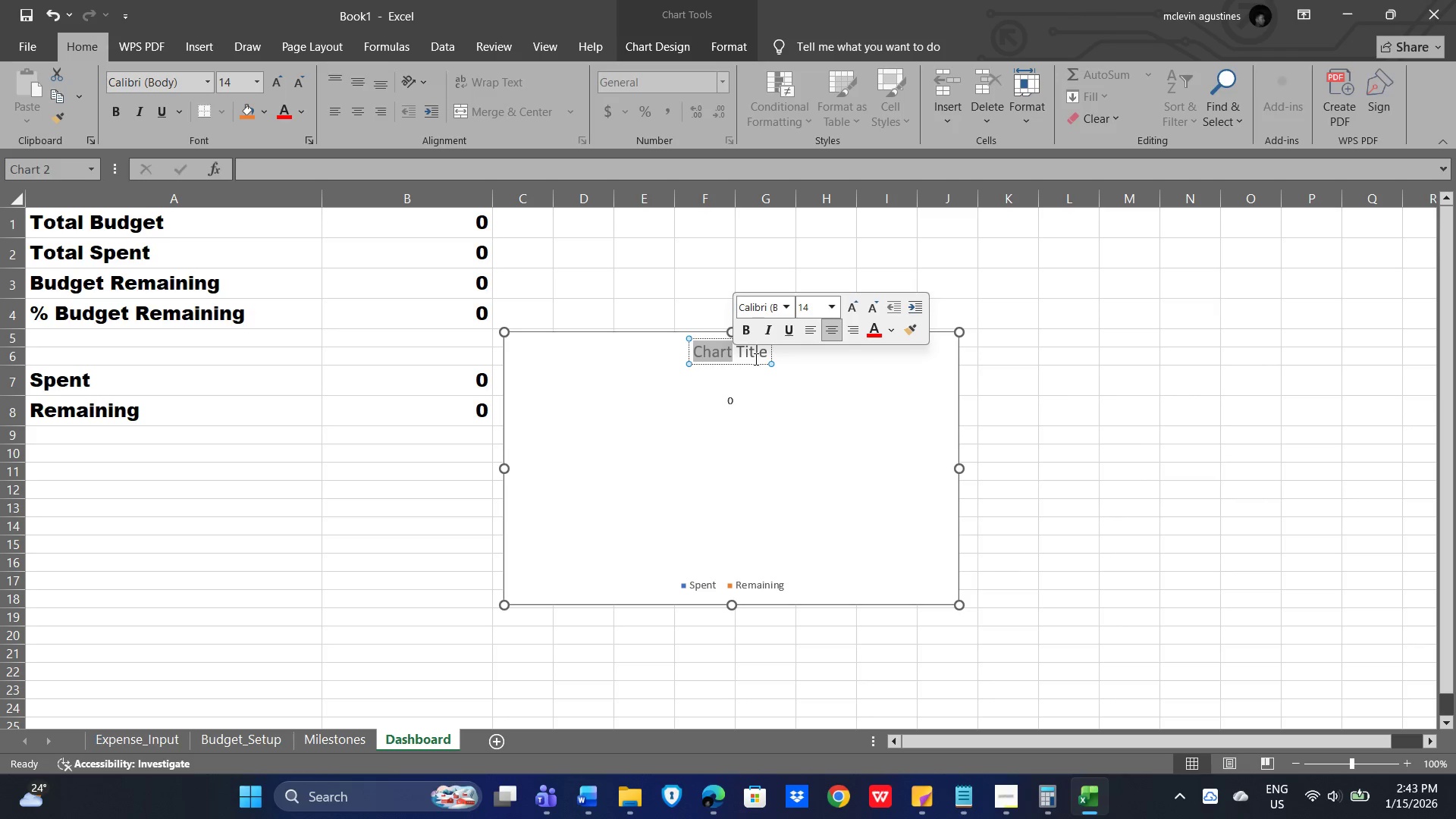 
key(Control+A)
 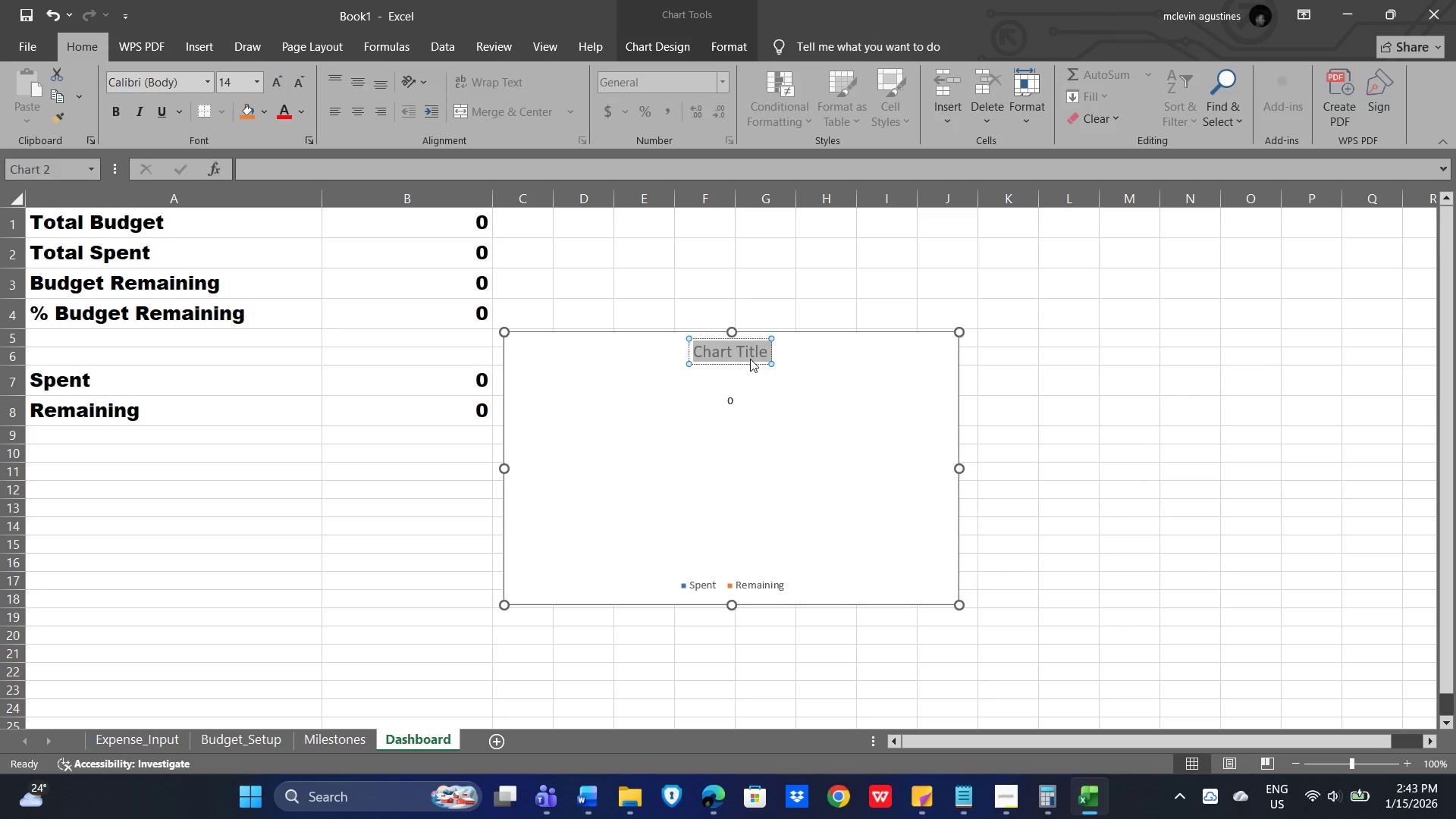 
type(Over)
 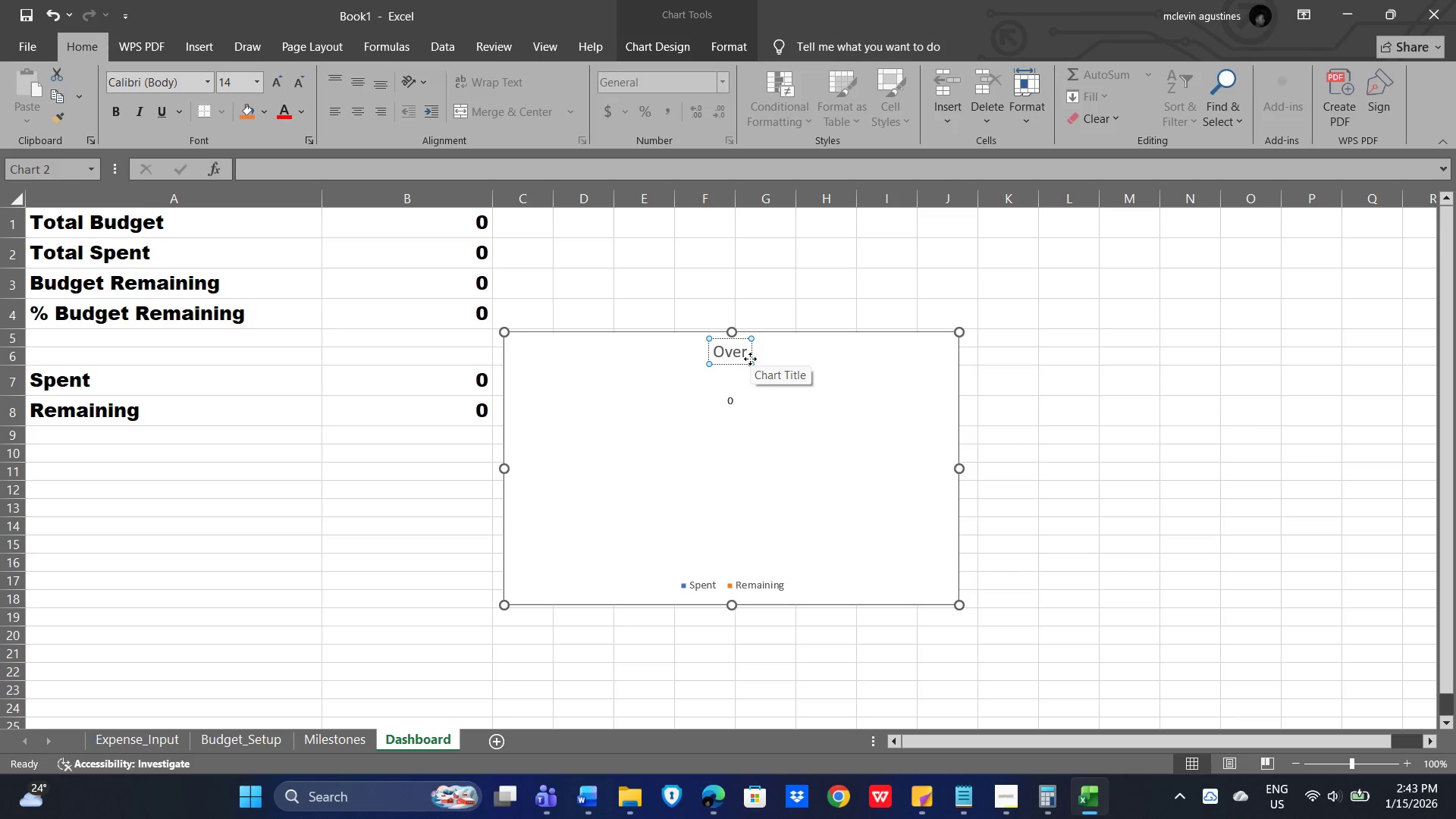 
type(all Budget Status)
 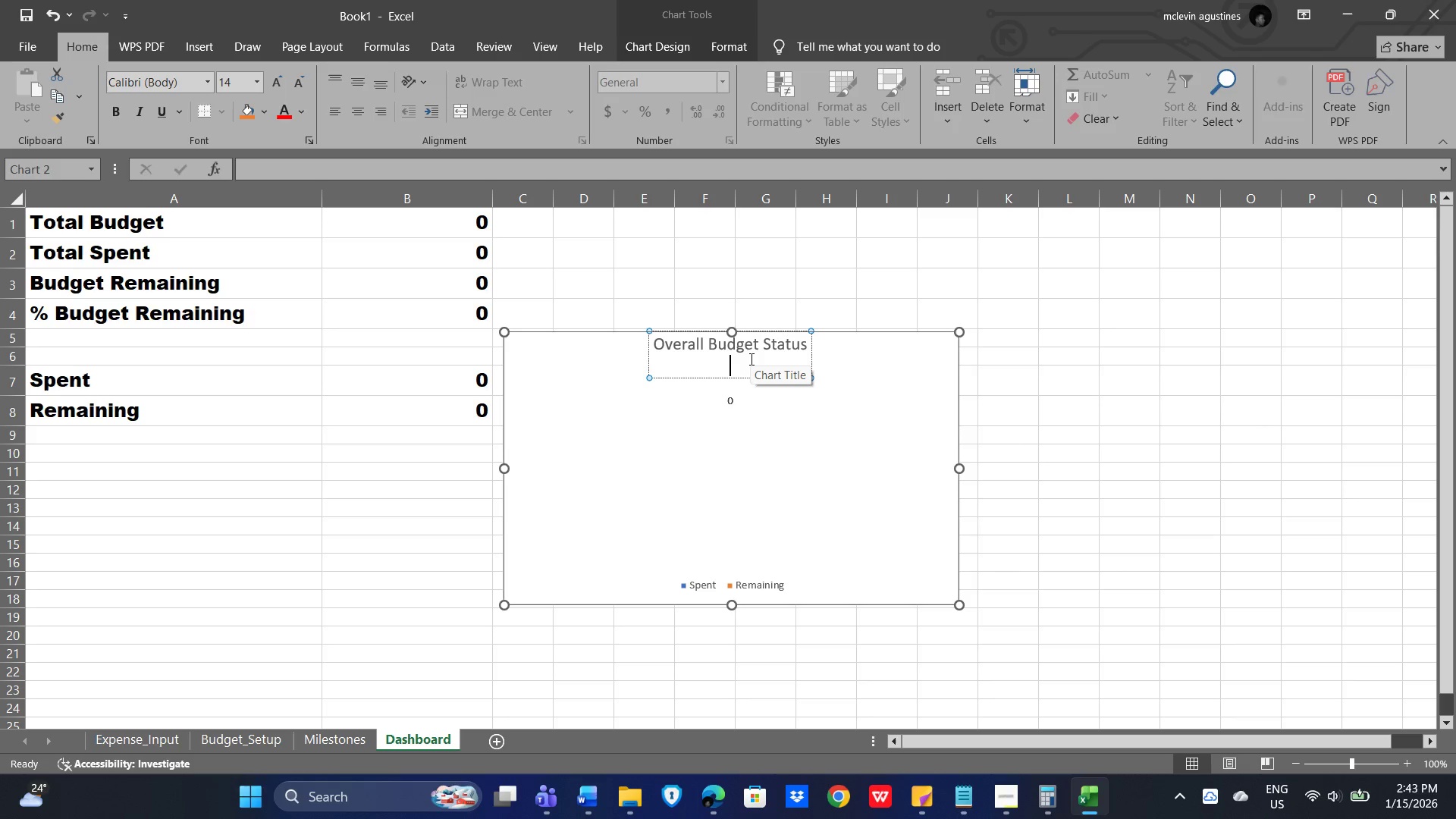 
 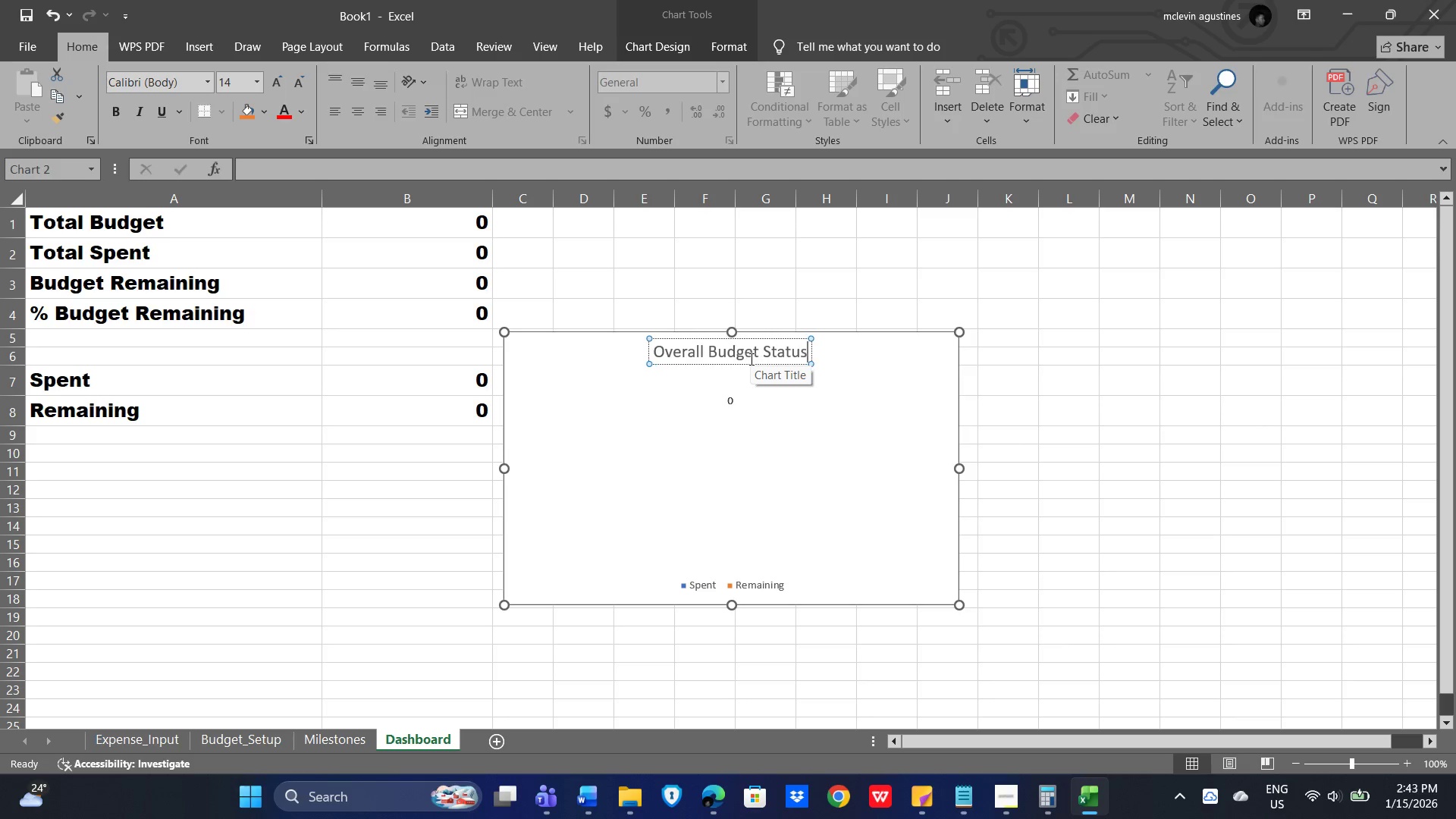 
key(Enter)
 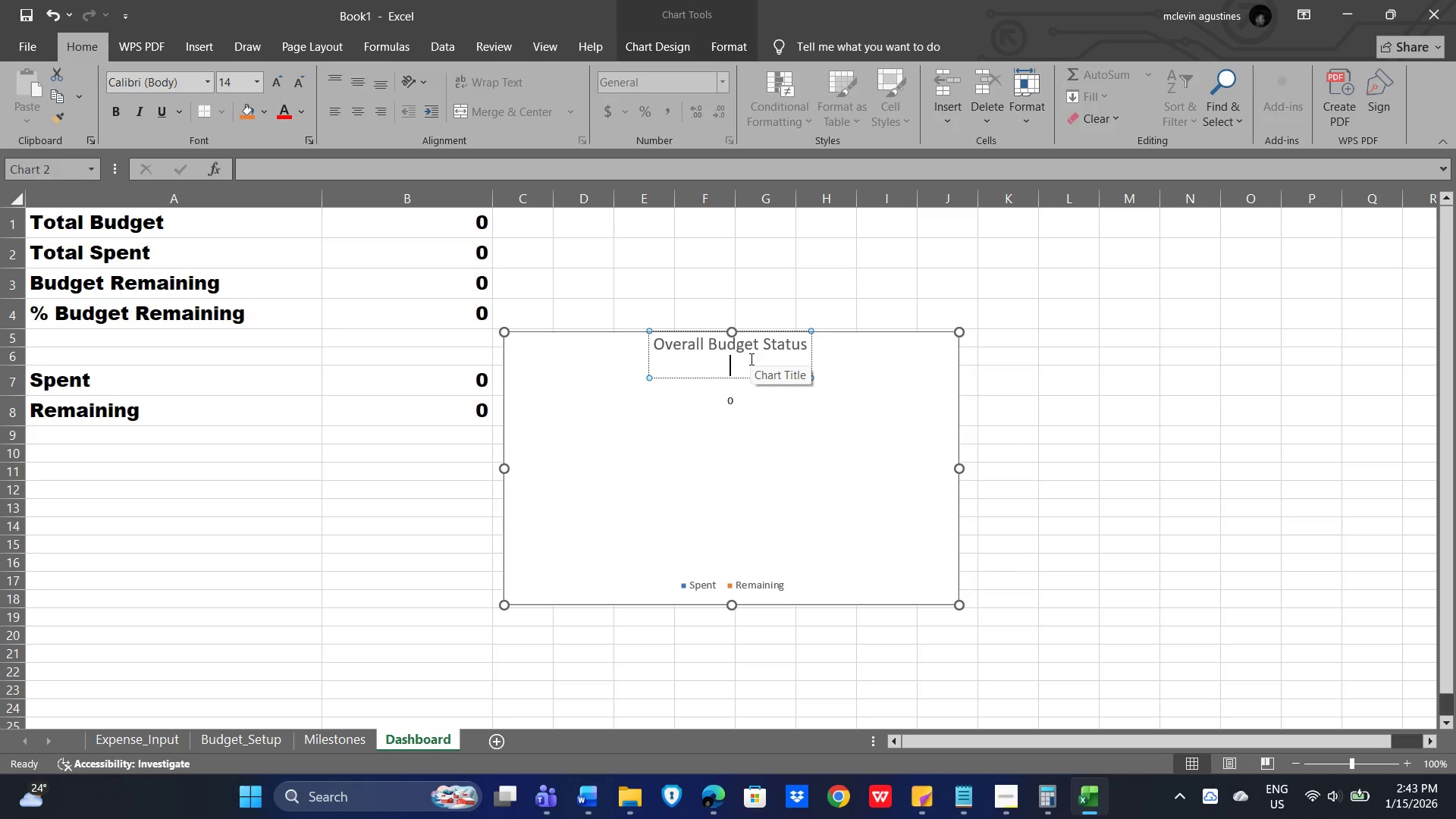 
key(Backspace)
 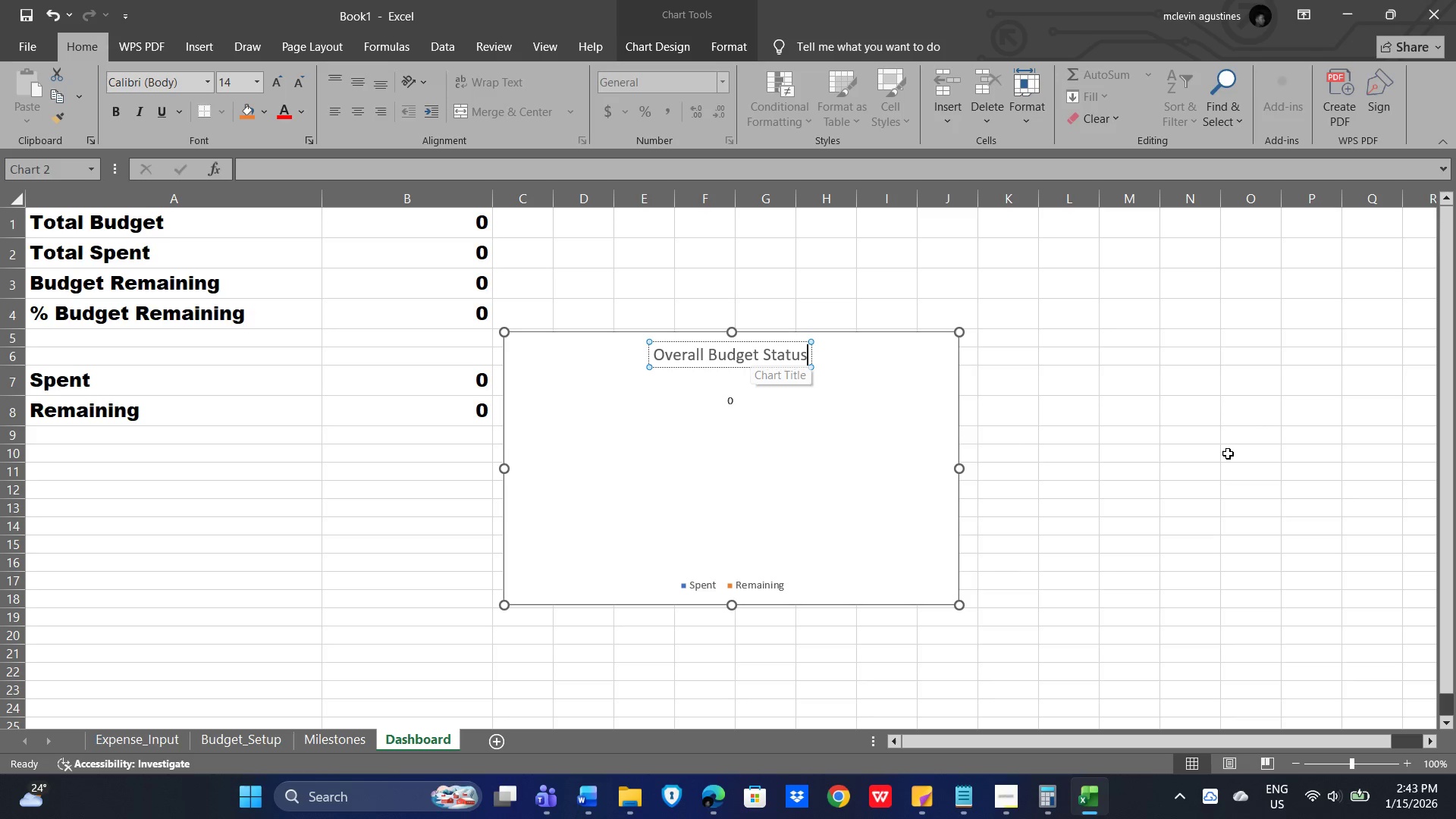 
left_click([1228, 453])
 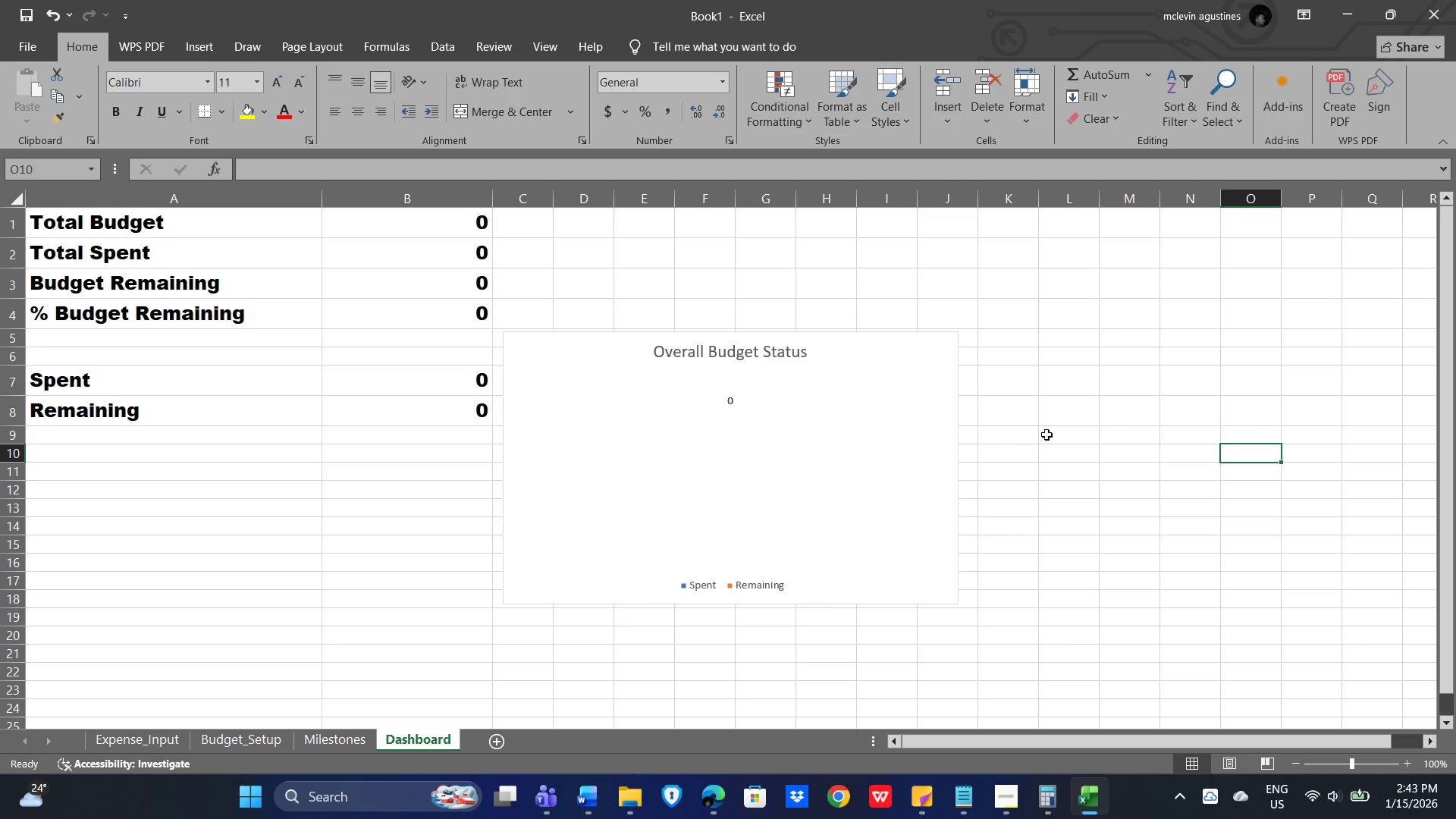 
left_click([783, 462])
 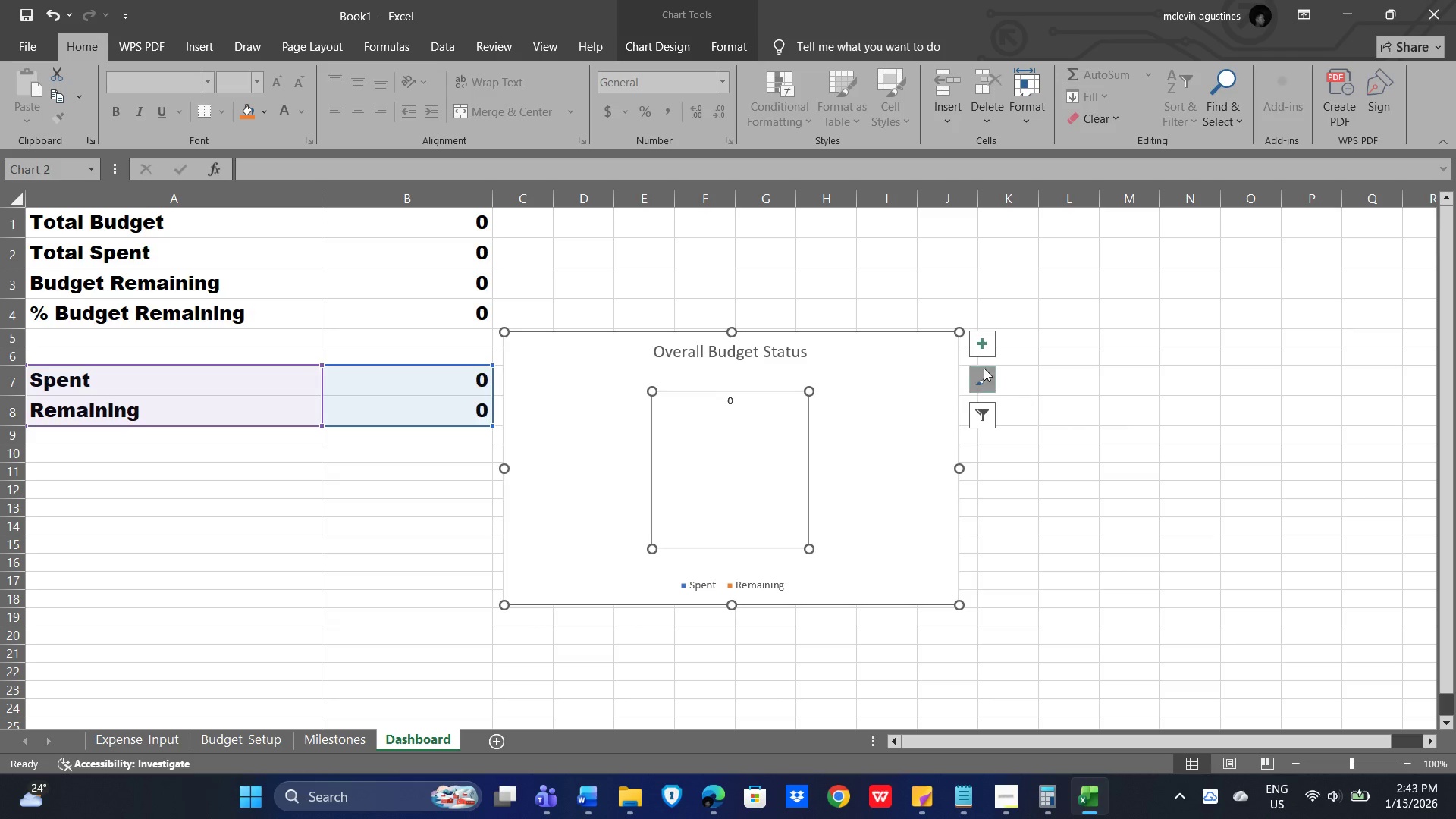 
left_click([981, 348])
 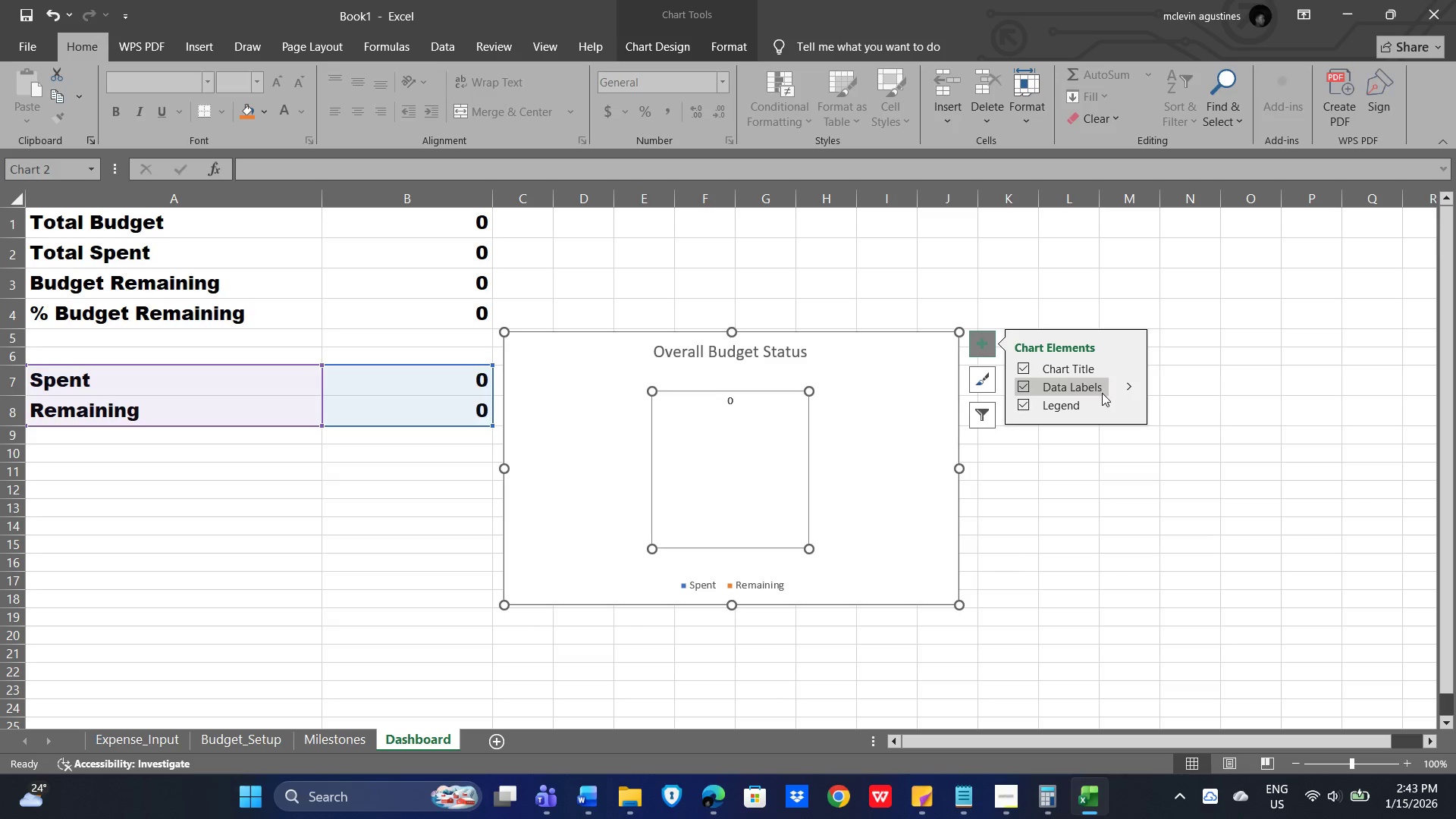 
left_click([1129, 385])
 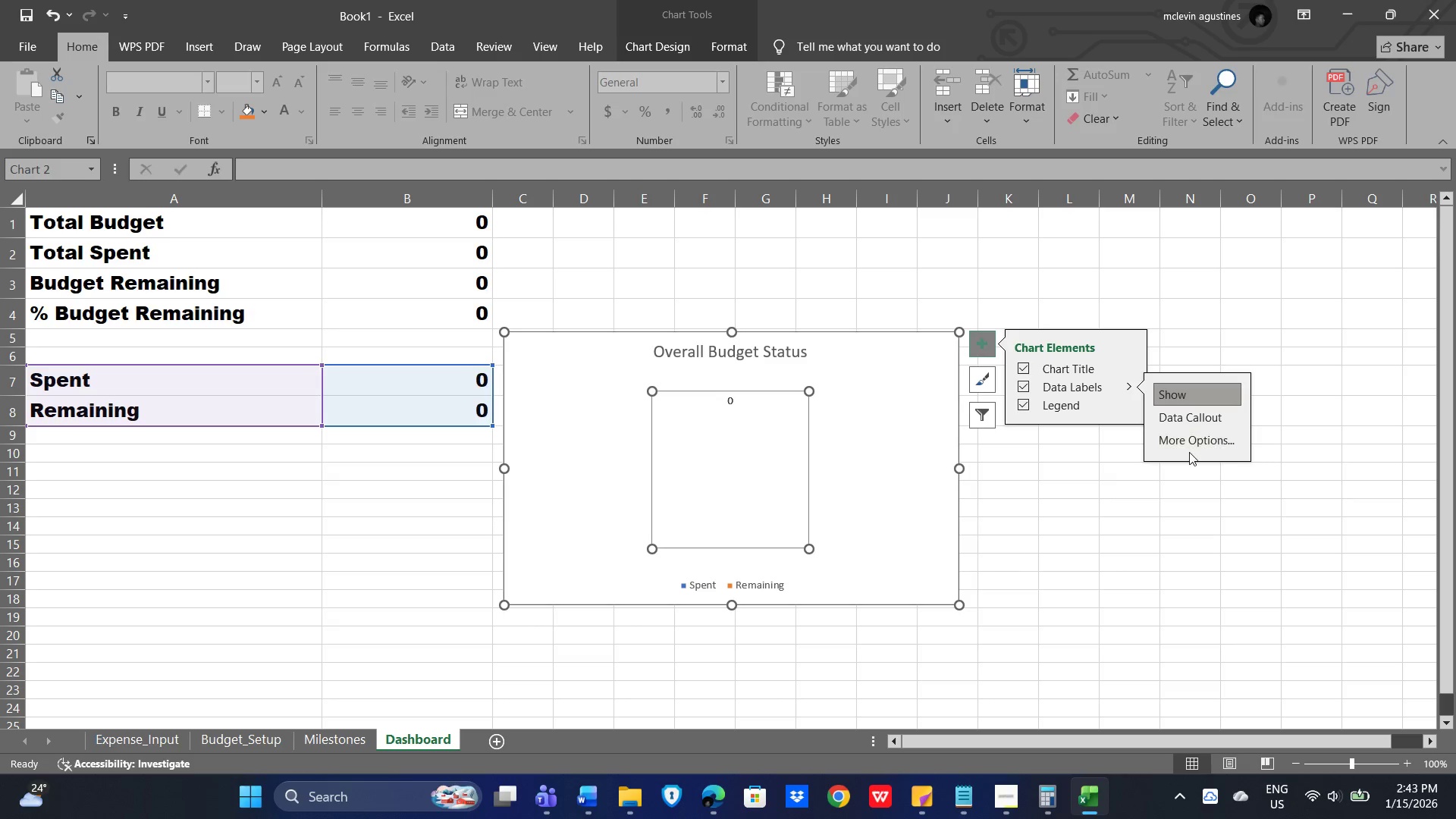 
left_click([1190, 443])
 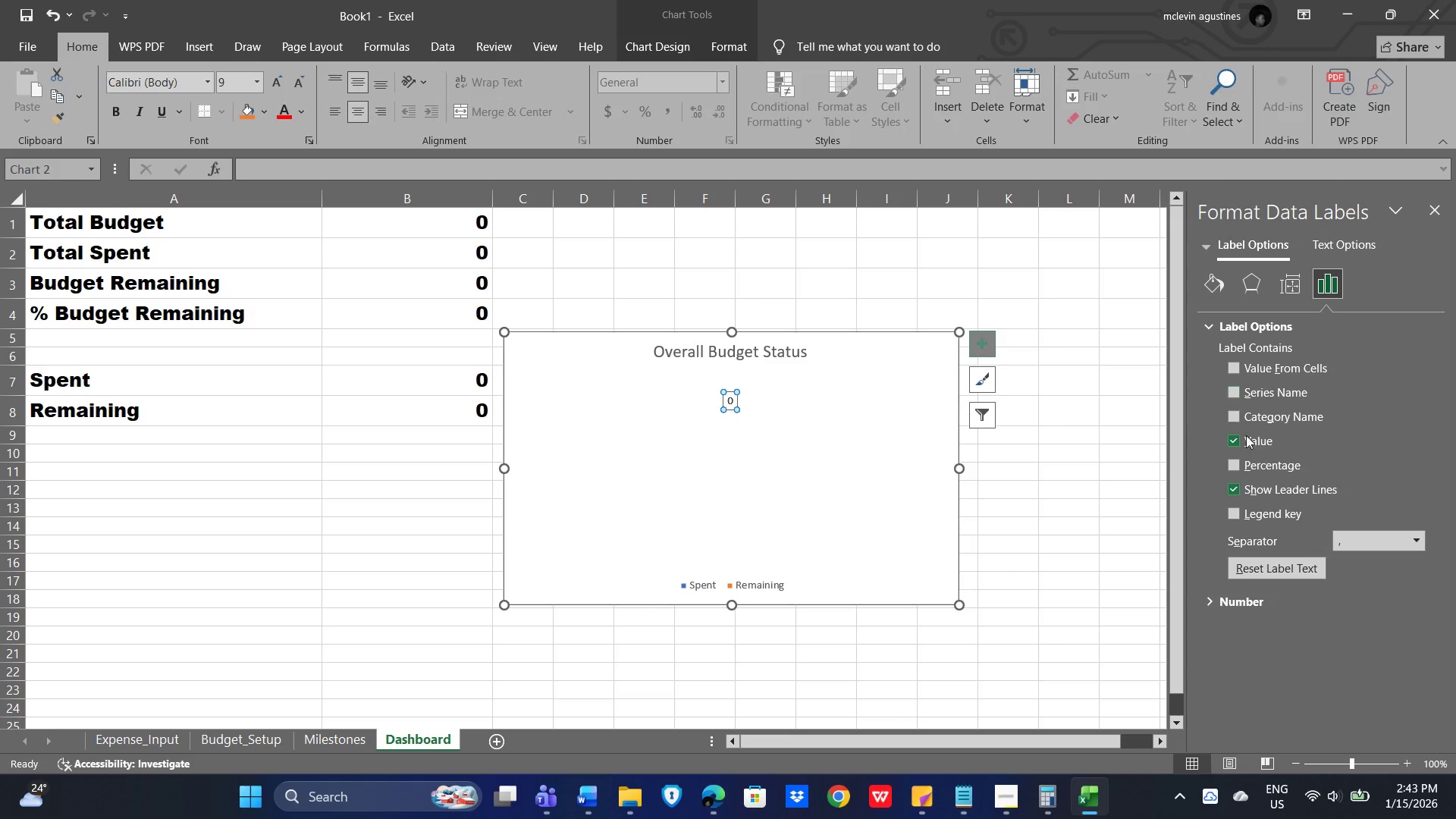 
wait(6.23)
 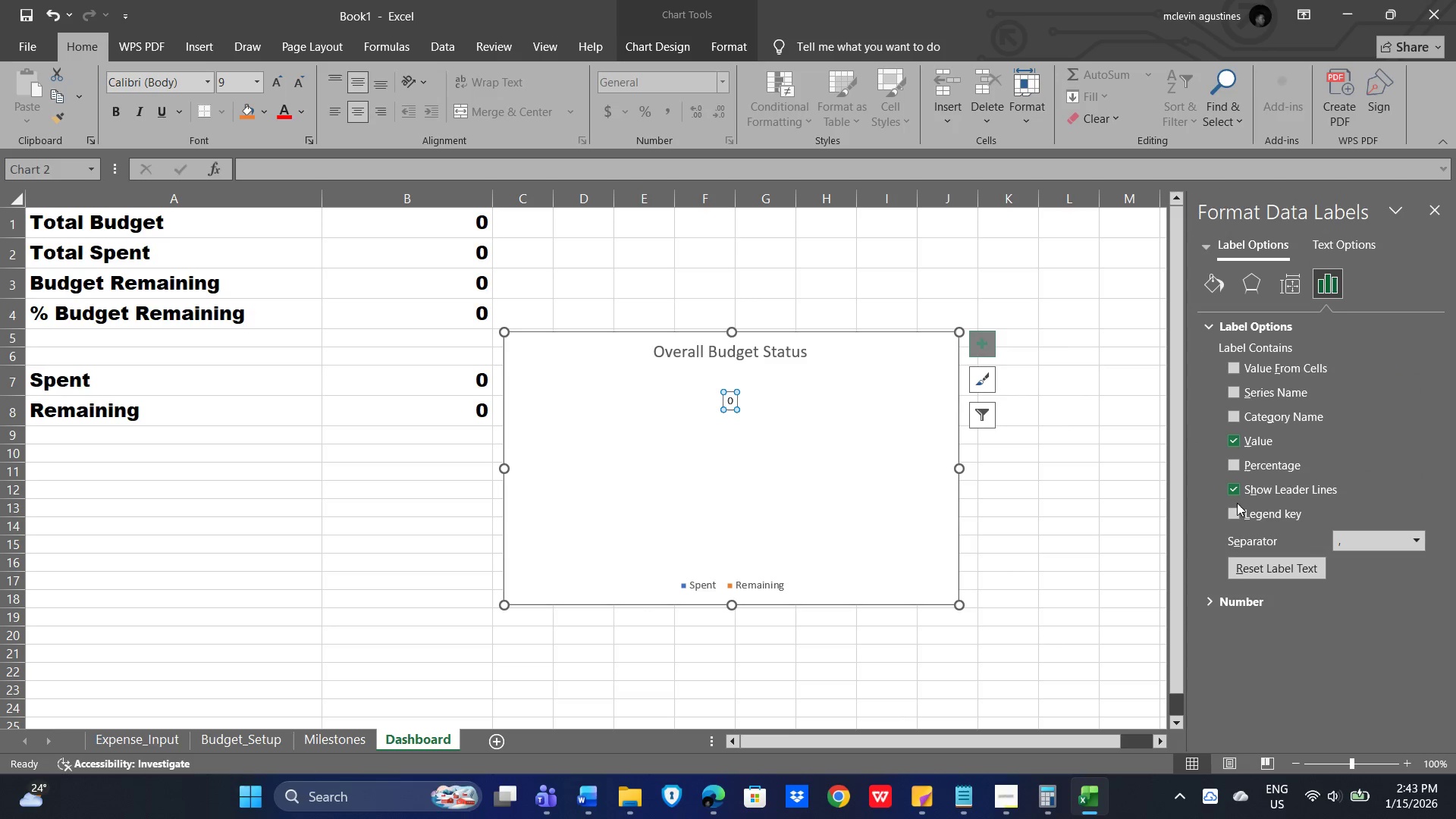 
left_click([1232, 467])
 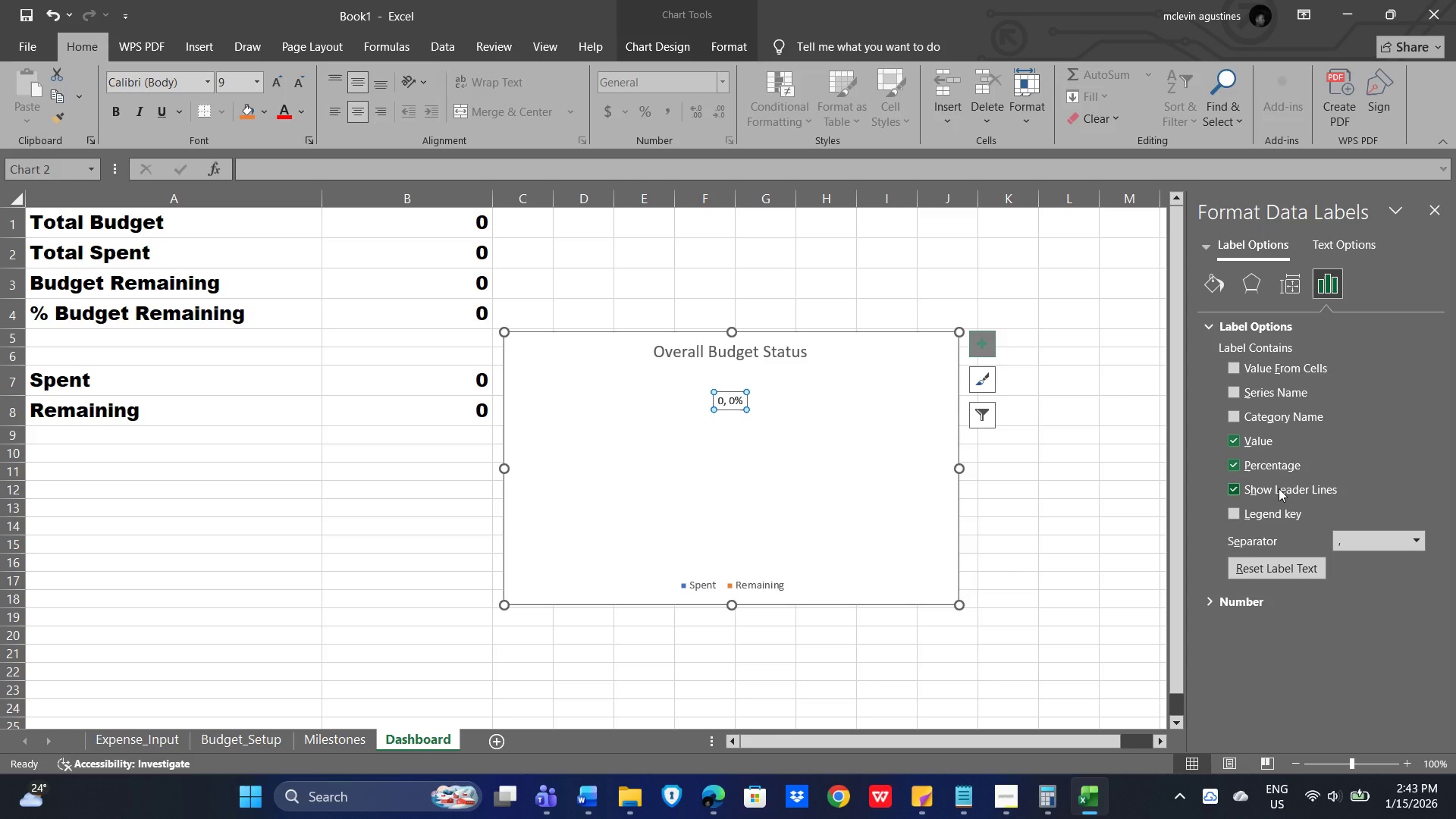 
wait(8.52)
 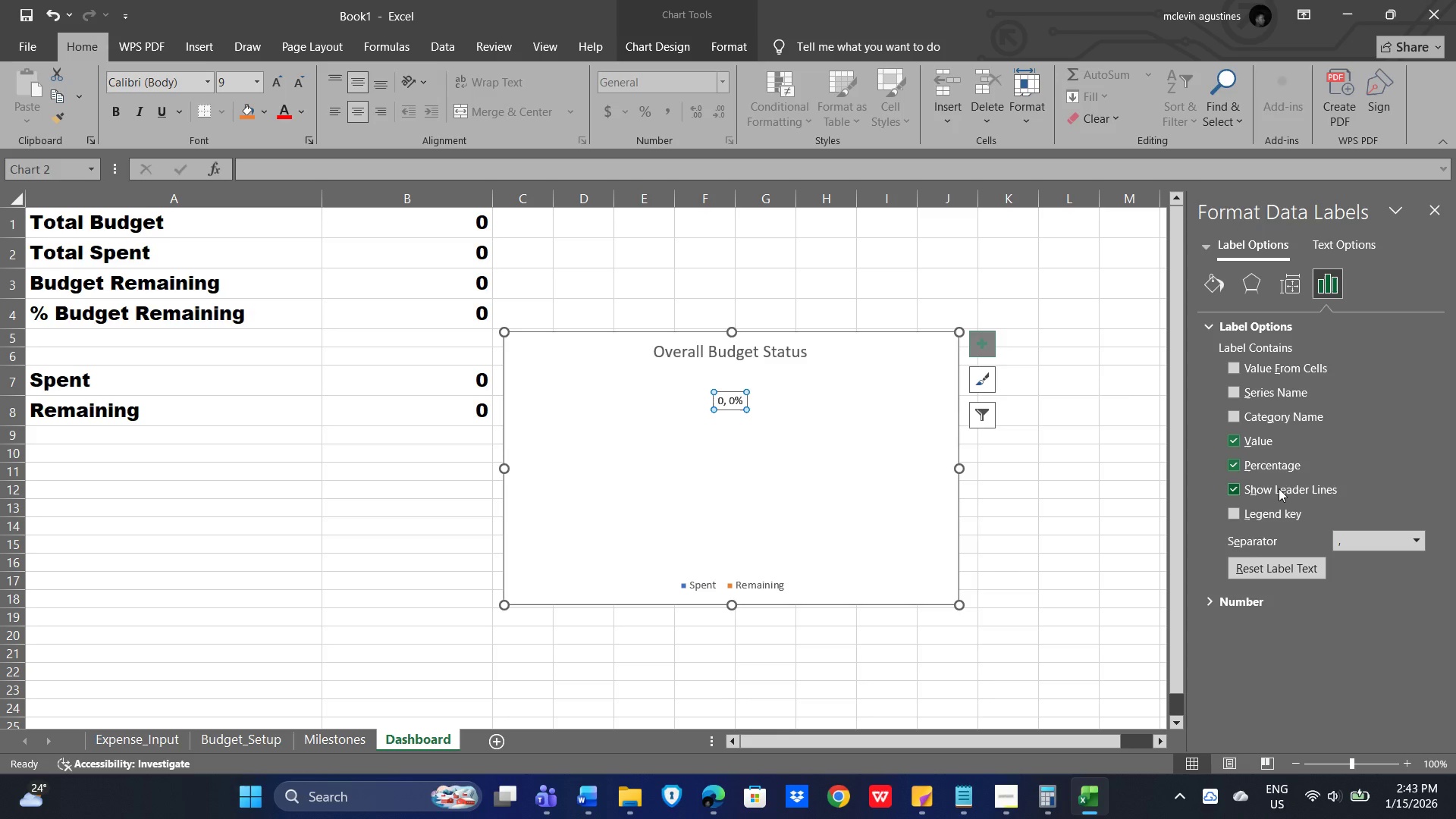 
left_click([1234, 490])
 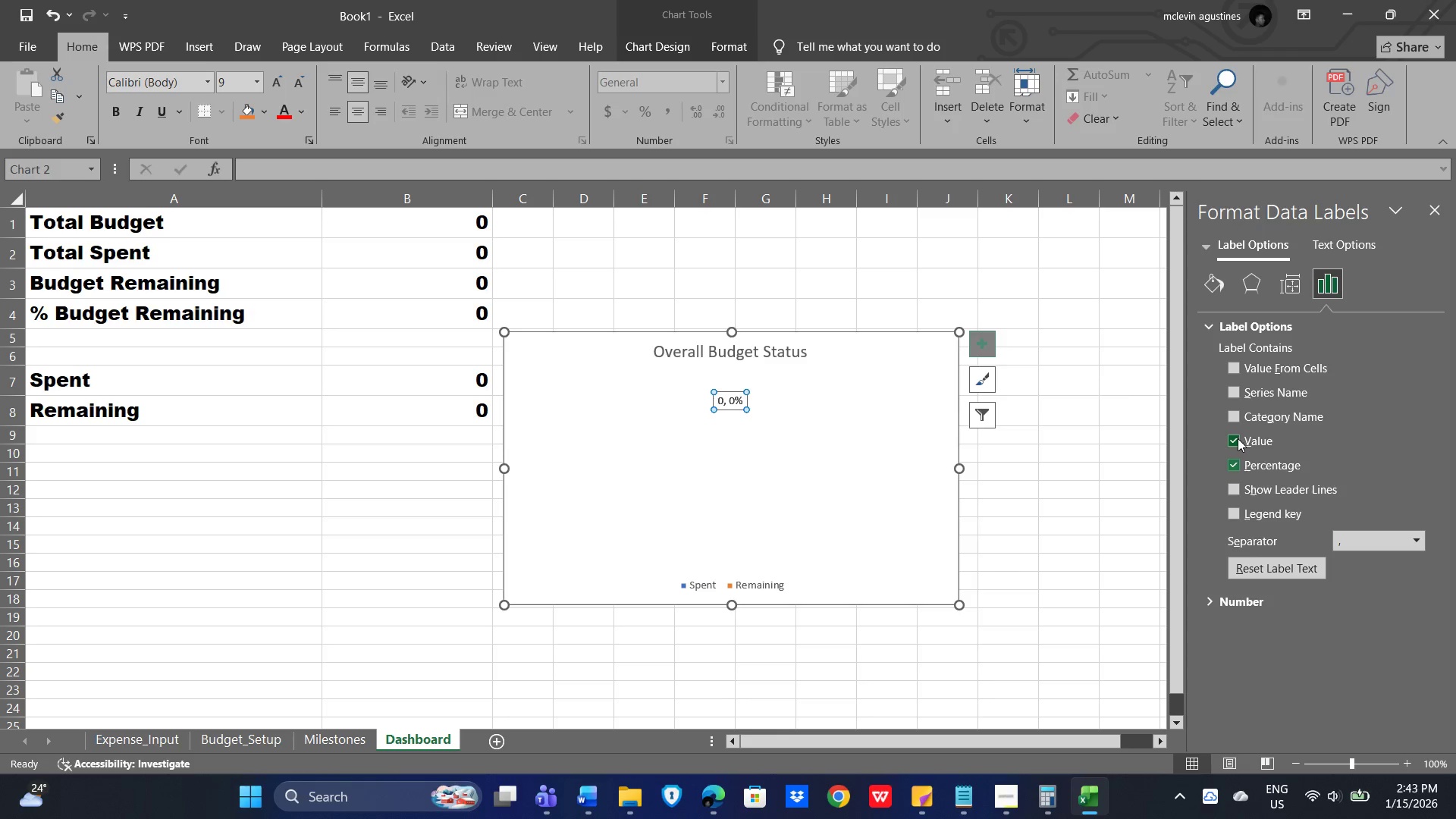 
left_click([1238, 438])
 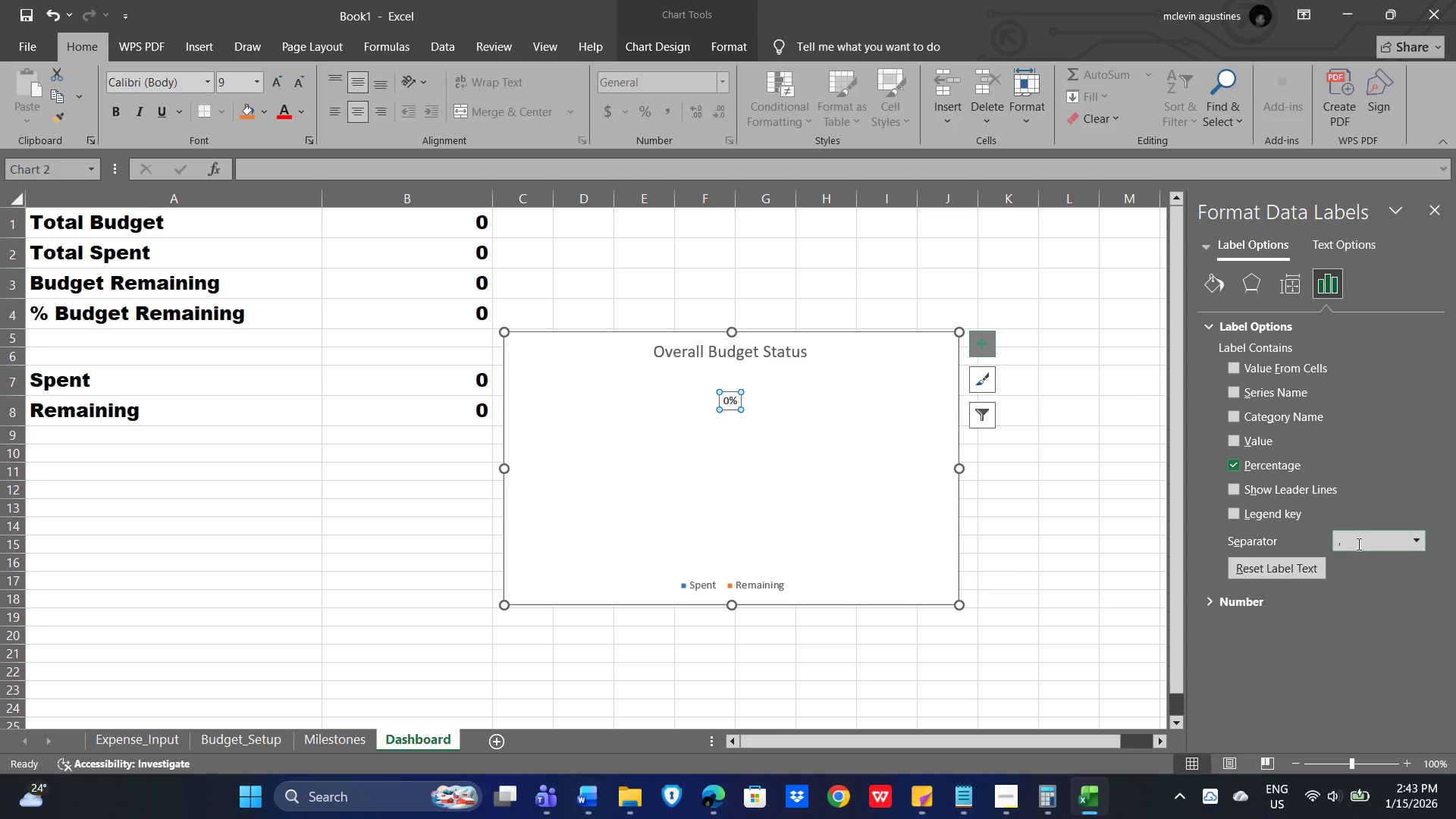 
left_click([1240, 515])
 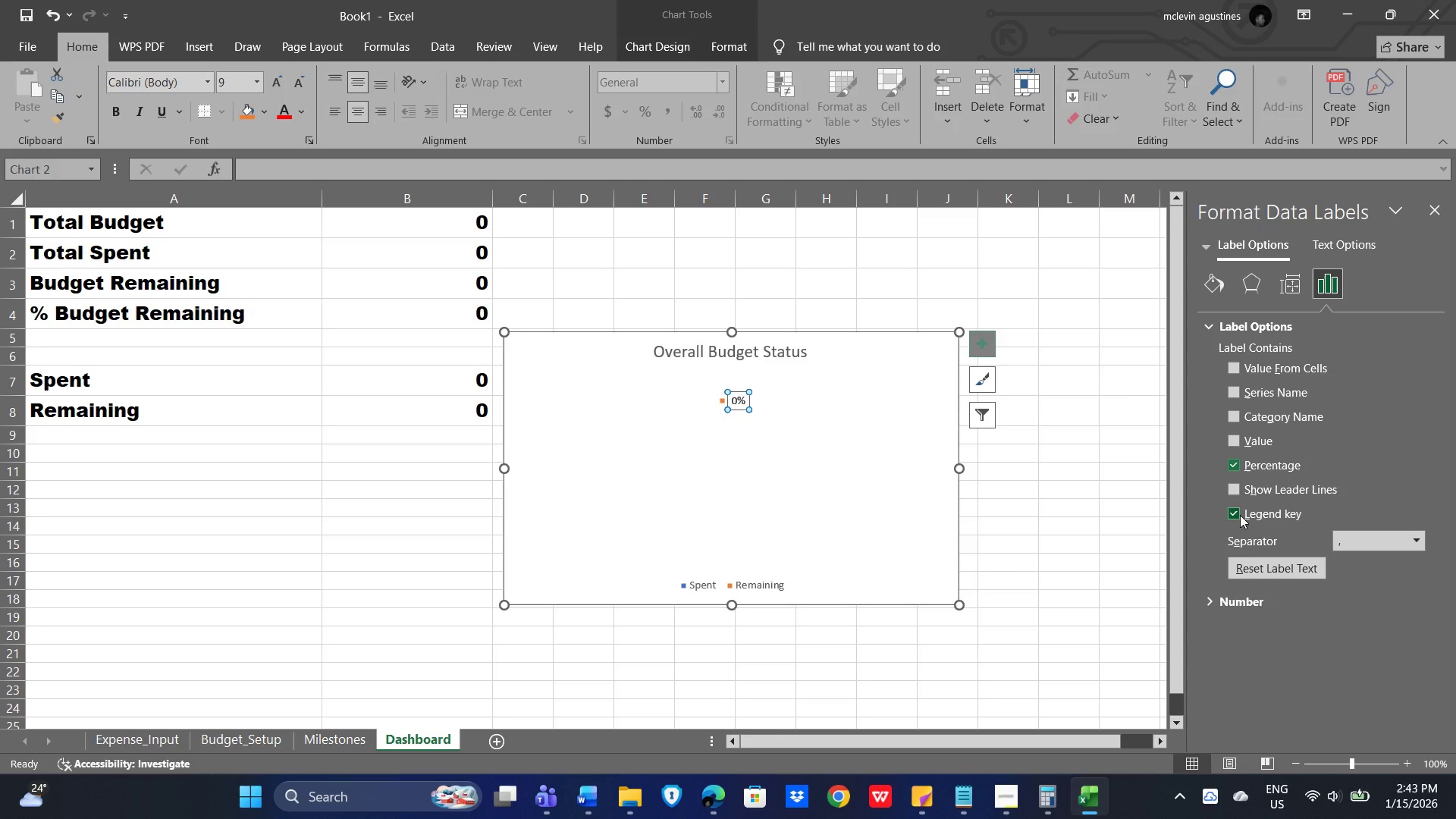 
left_click([1240, 515])
 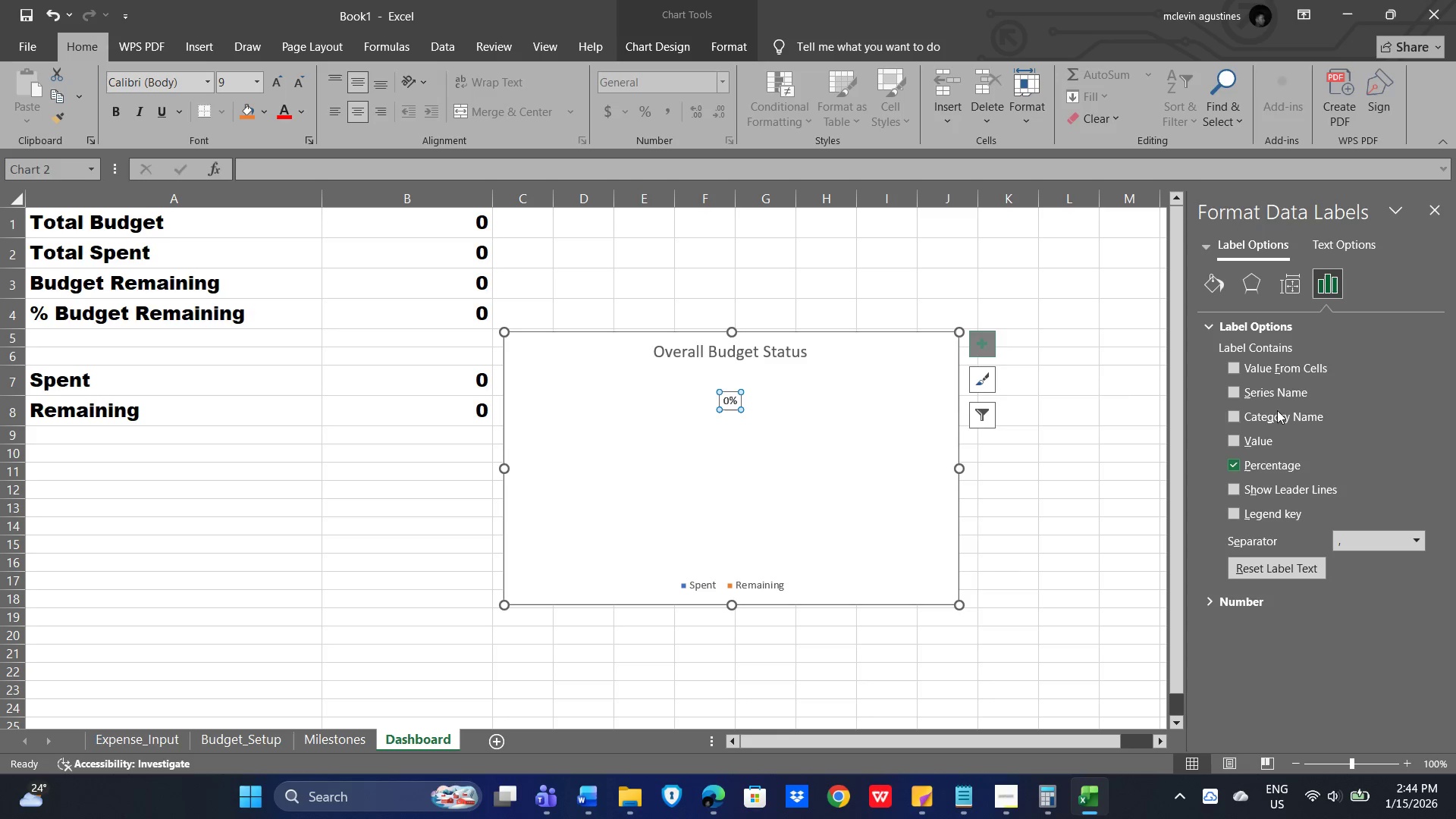 
left_click([1234, 393])
 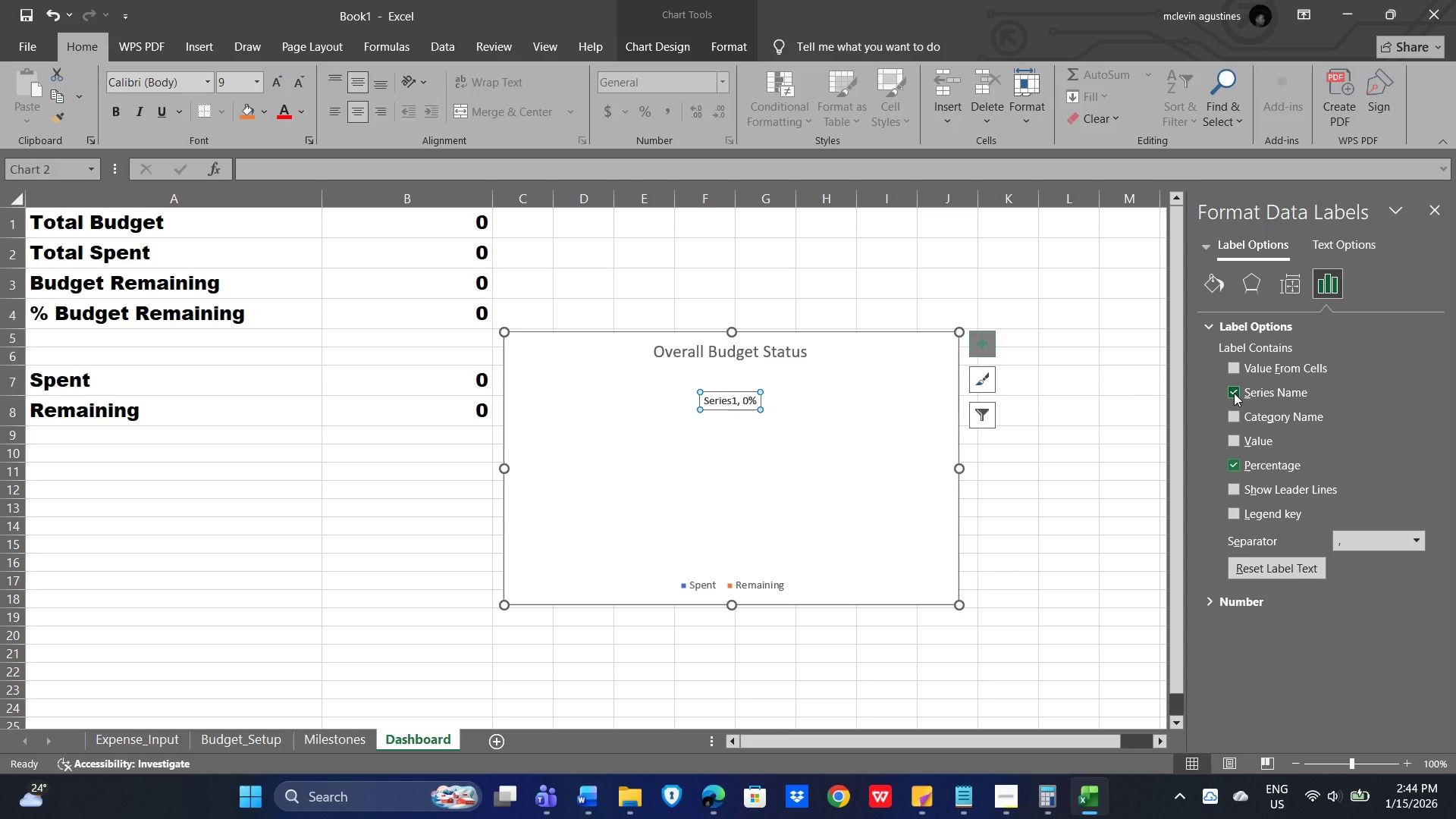 
wait(8.03)
 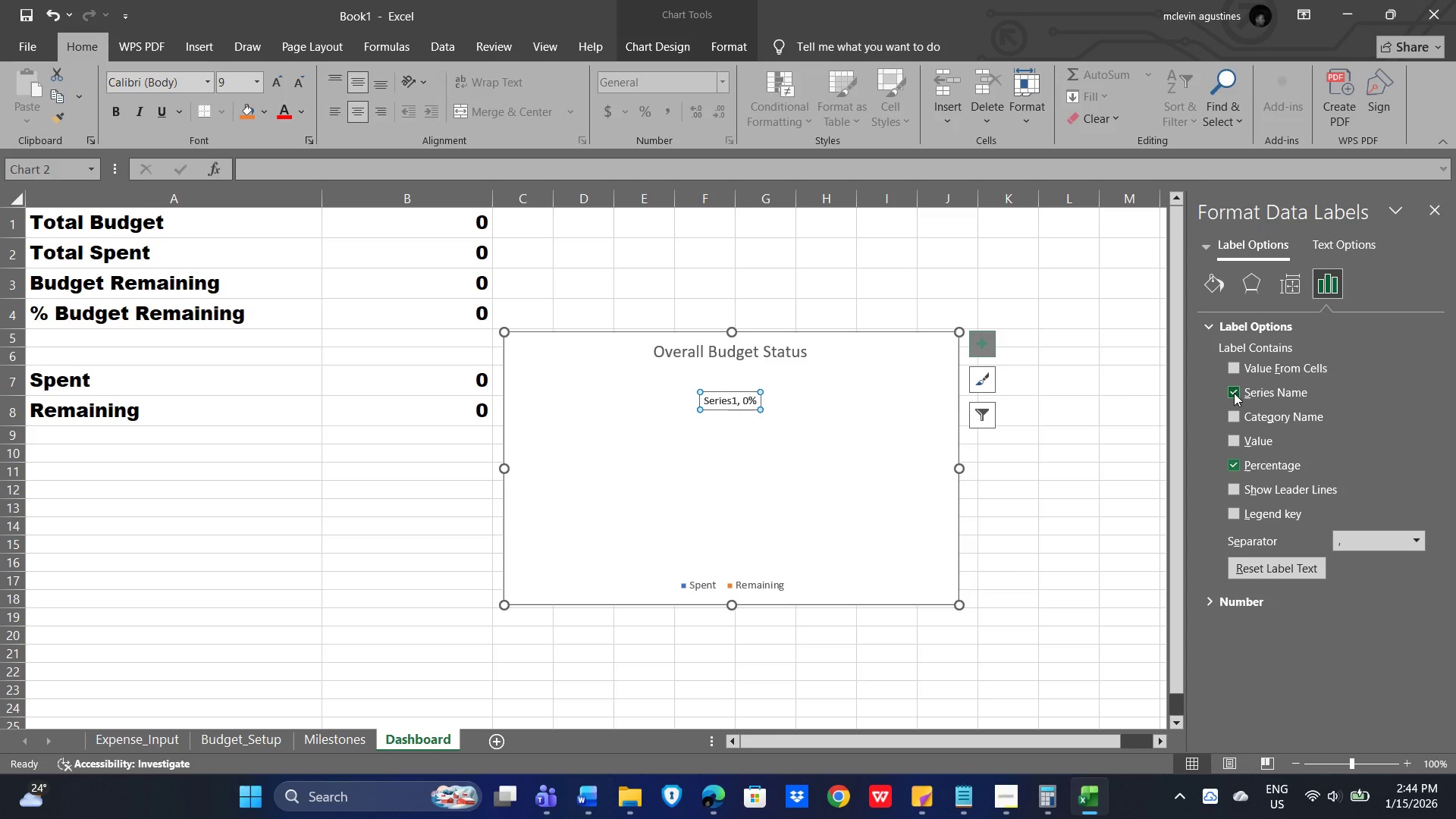 
double_click([732, 401])
 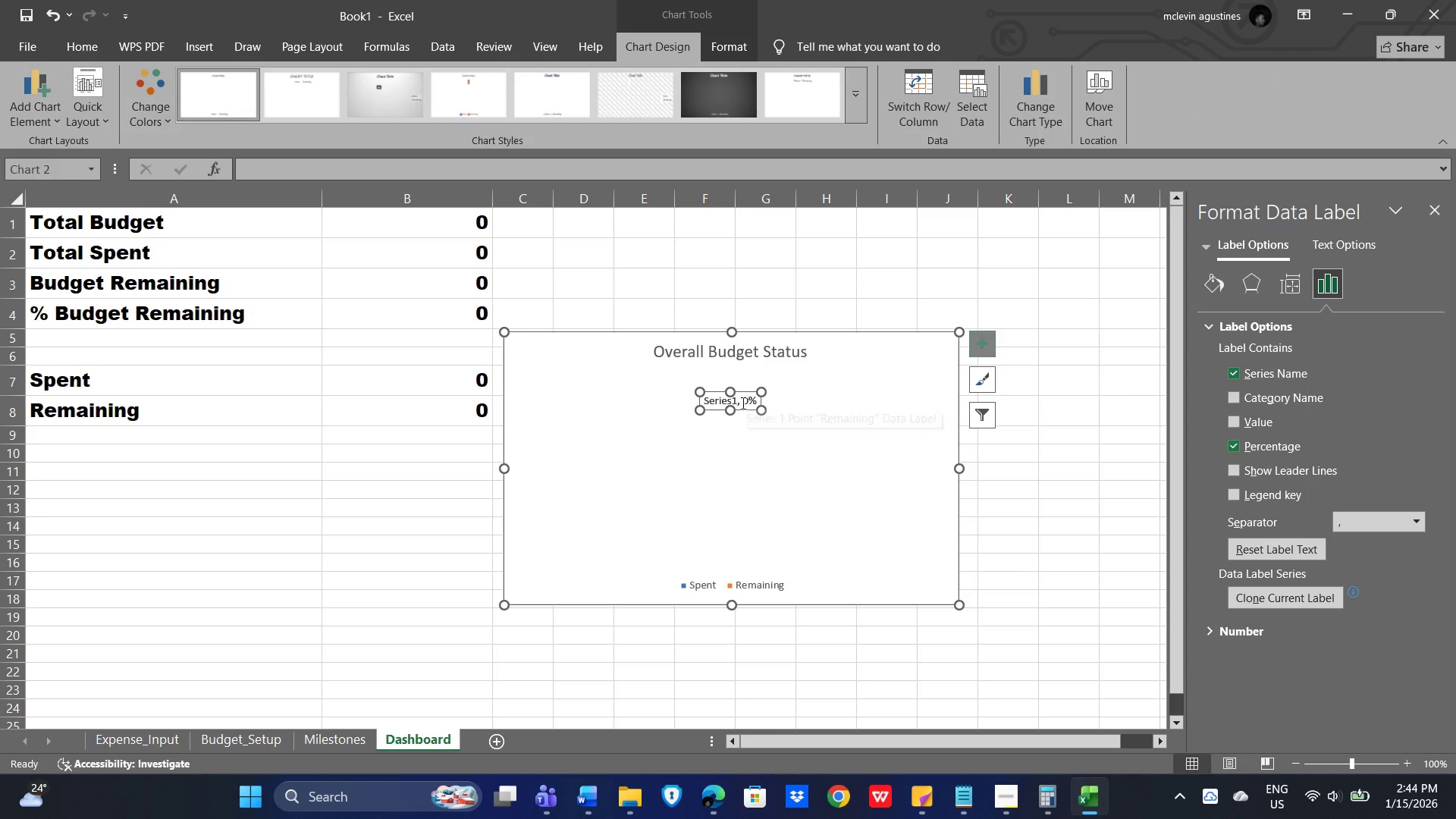 
left_click([737, 399])
 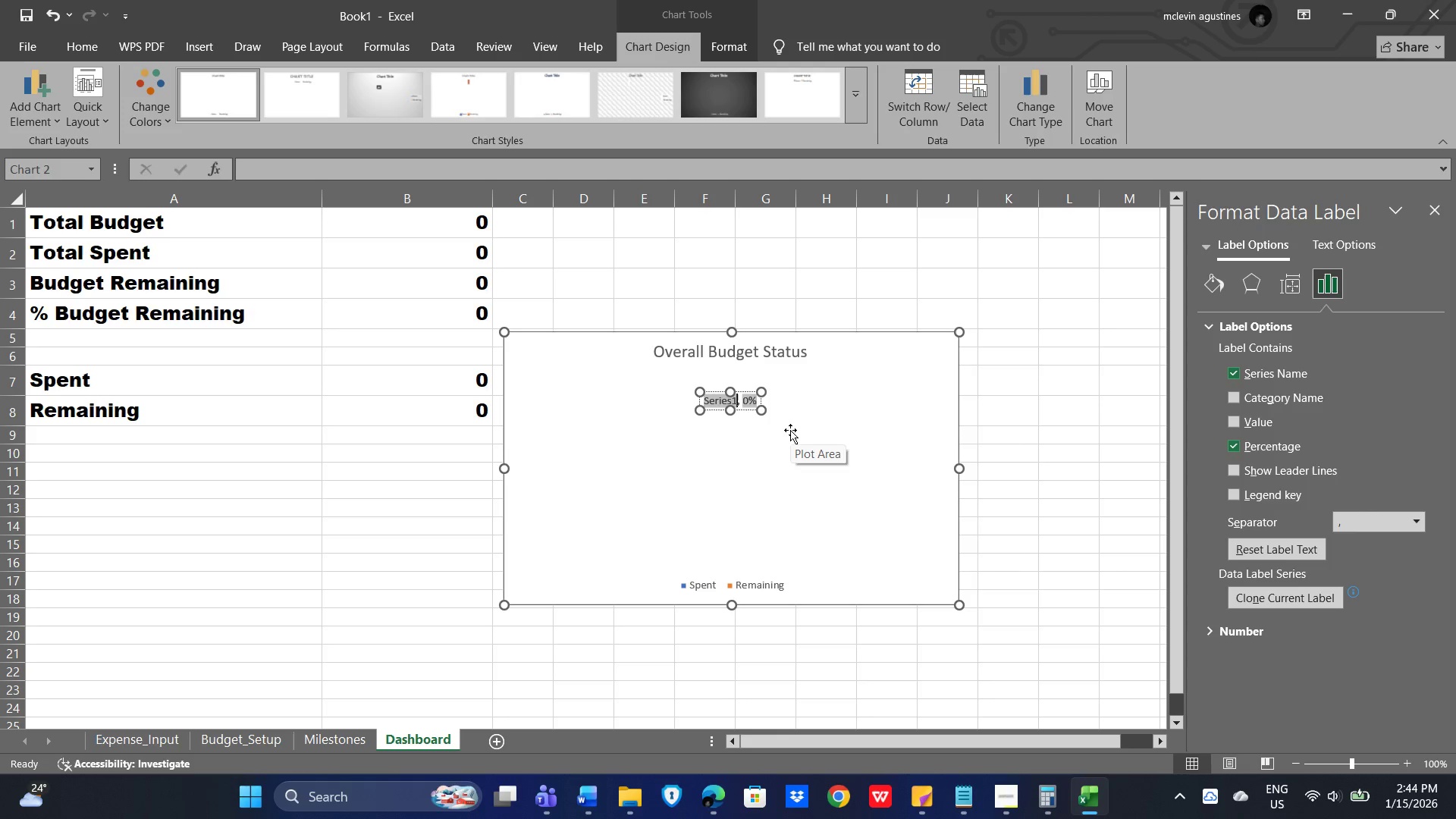 
type(Percent Remaining)
 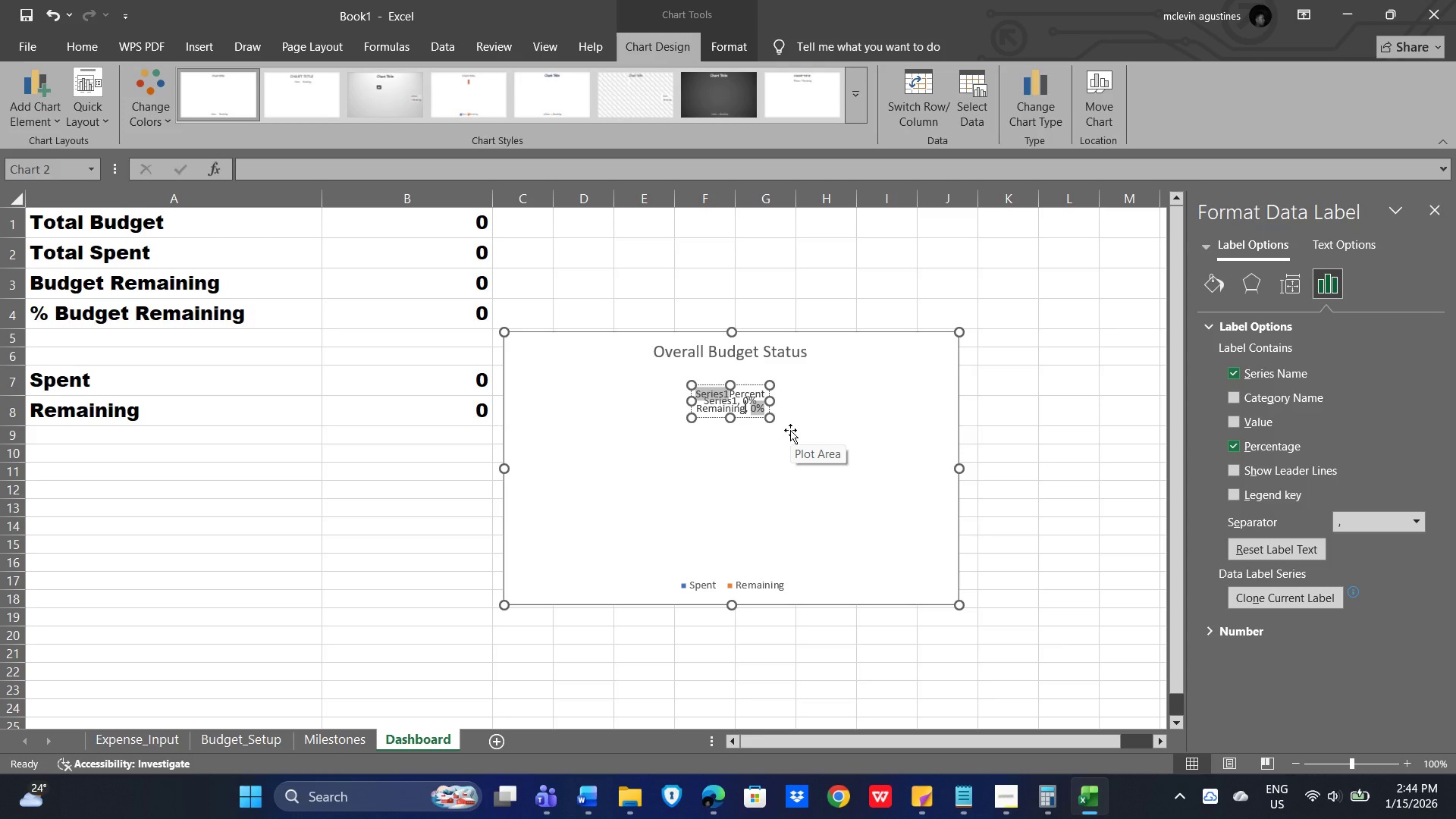 
left_click([729, 392])
 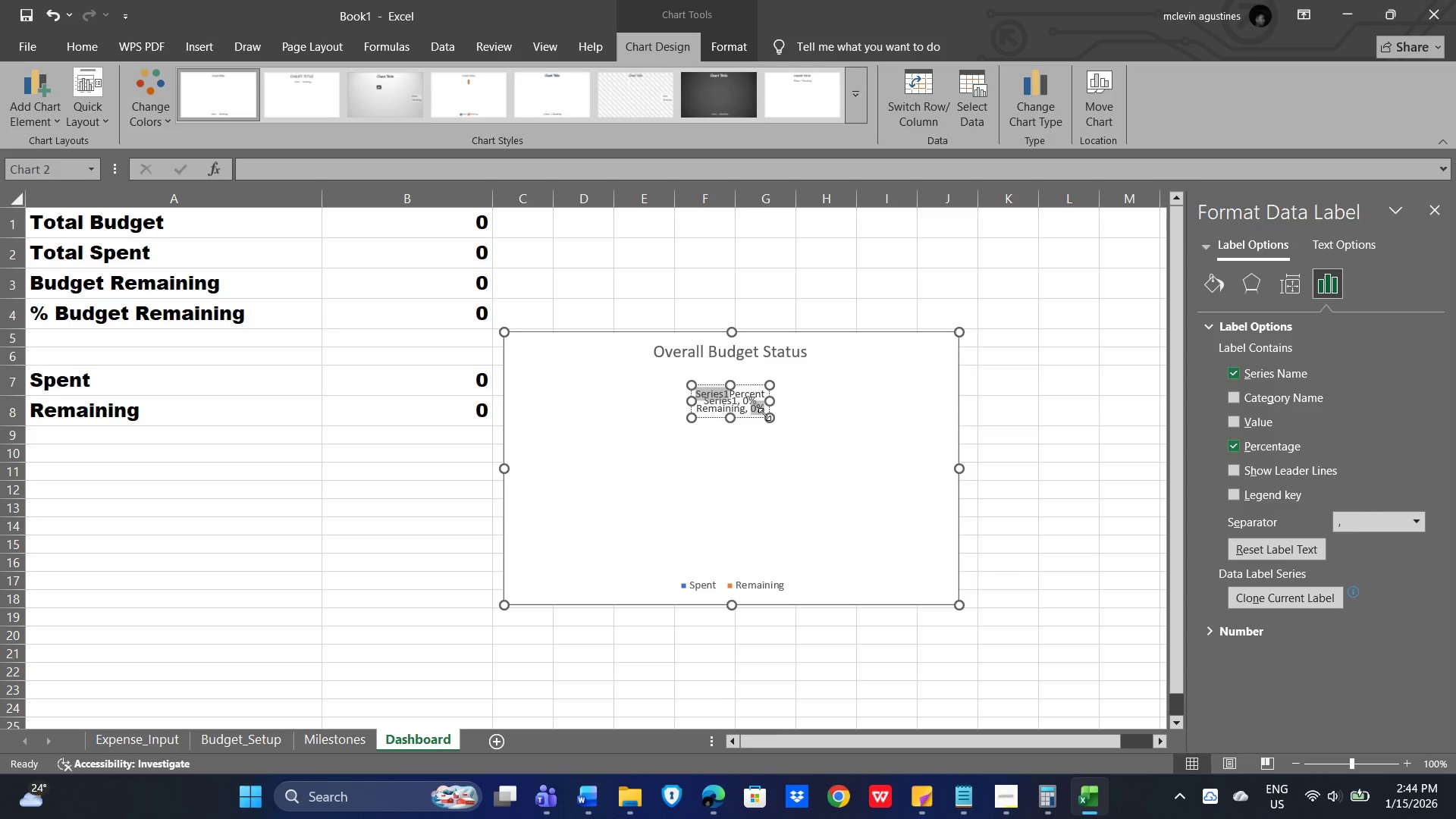 
key(Backspace)
 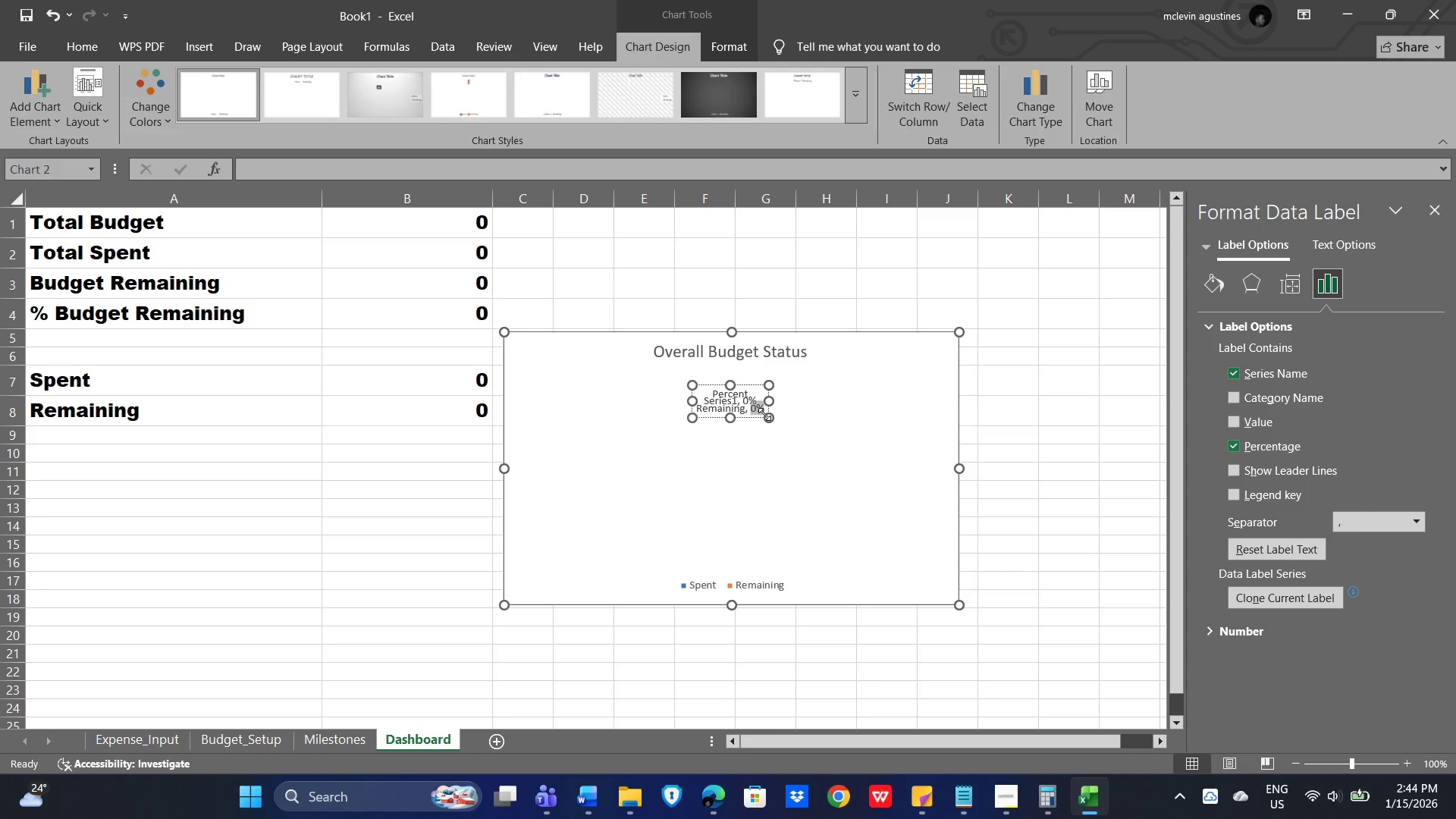 
key(ArrowDown)
 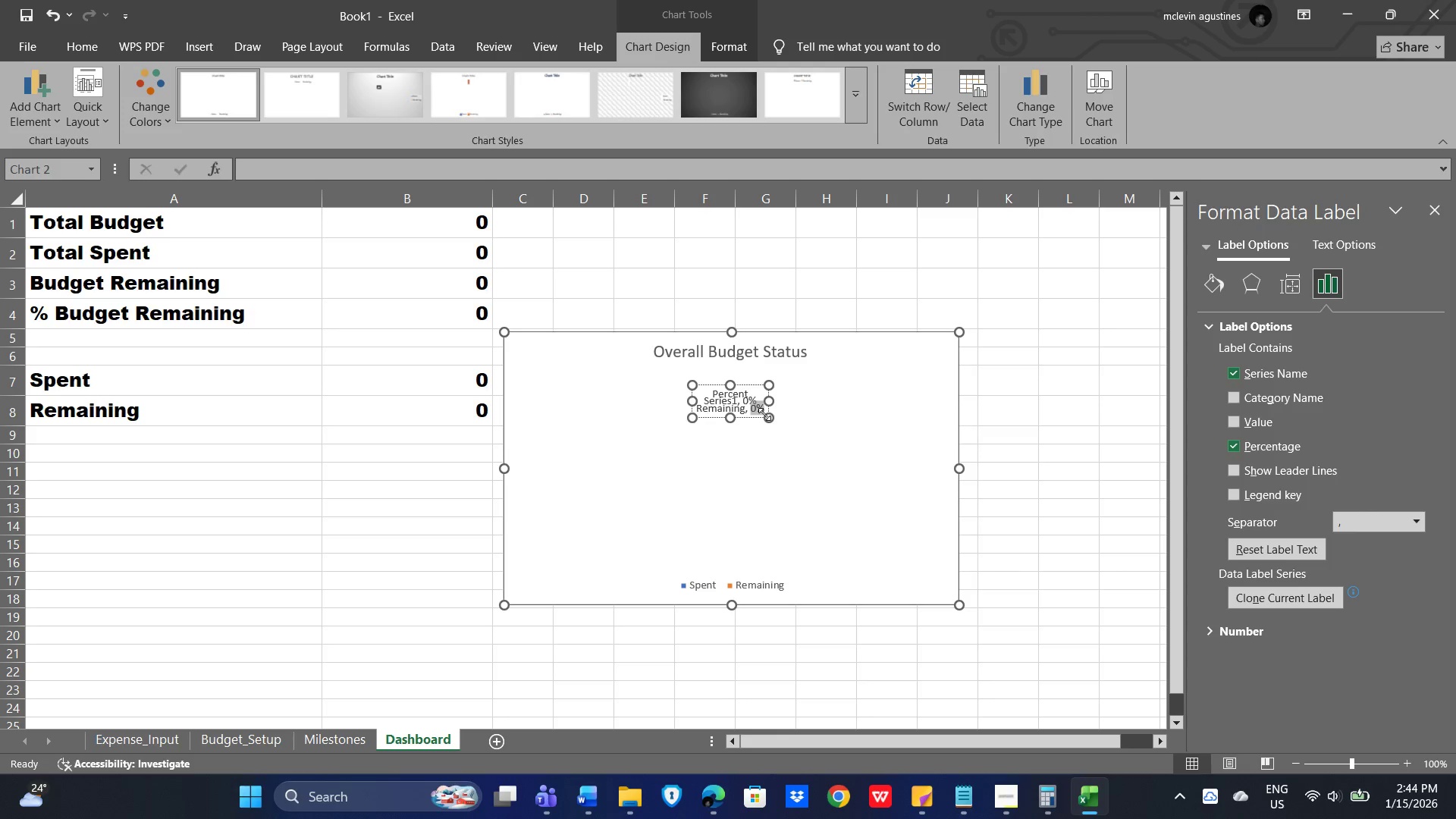 
key(ArrowUp)
 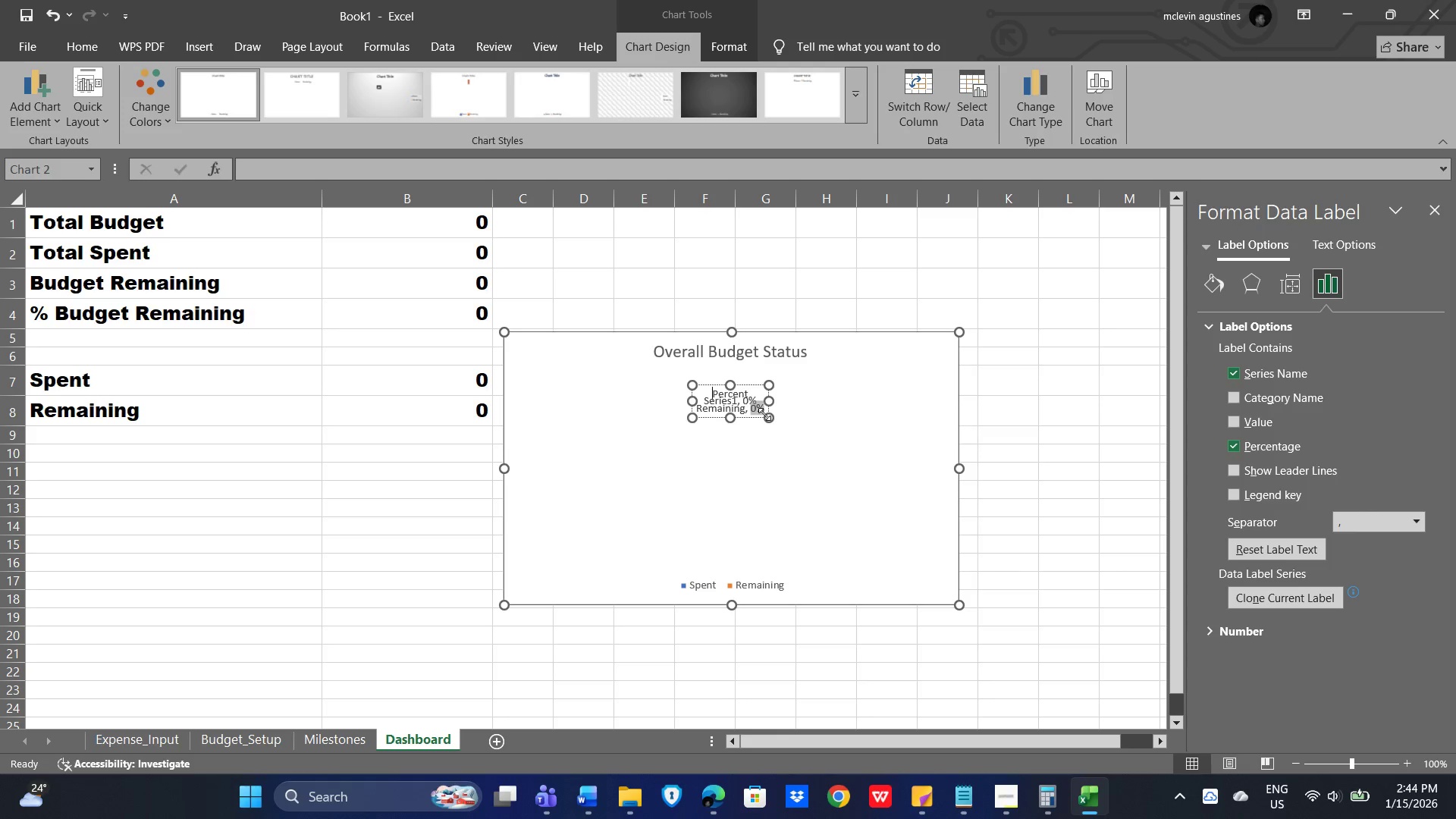 
key(ArrowRight)
 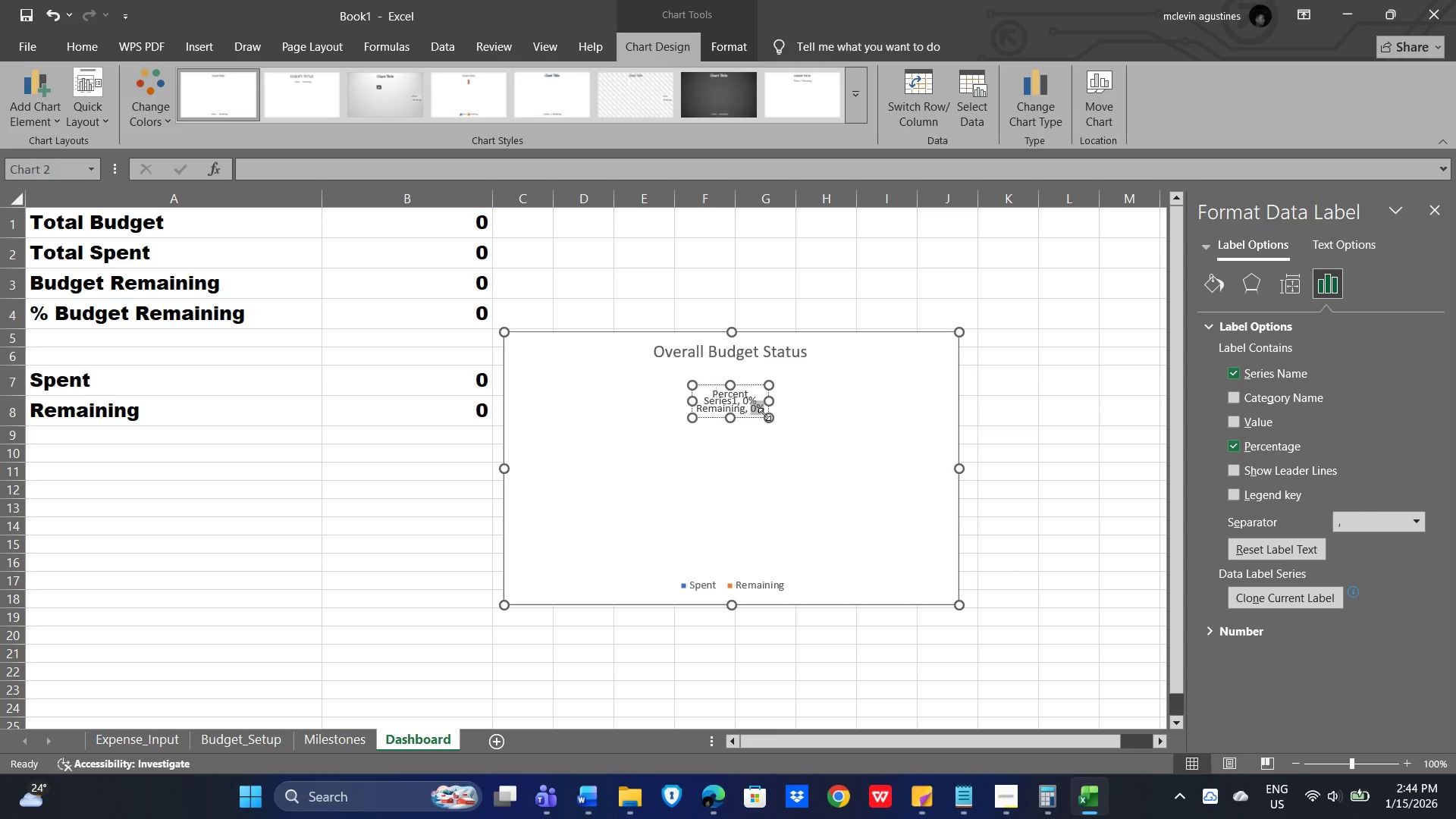 
key(ArrowRight)
 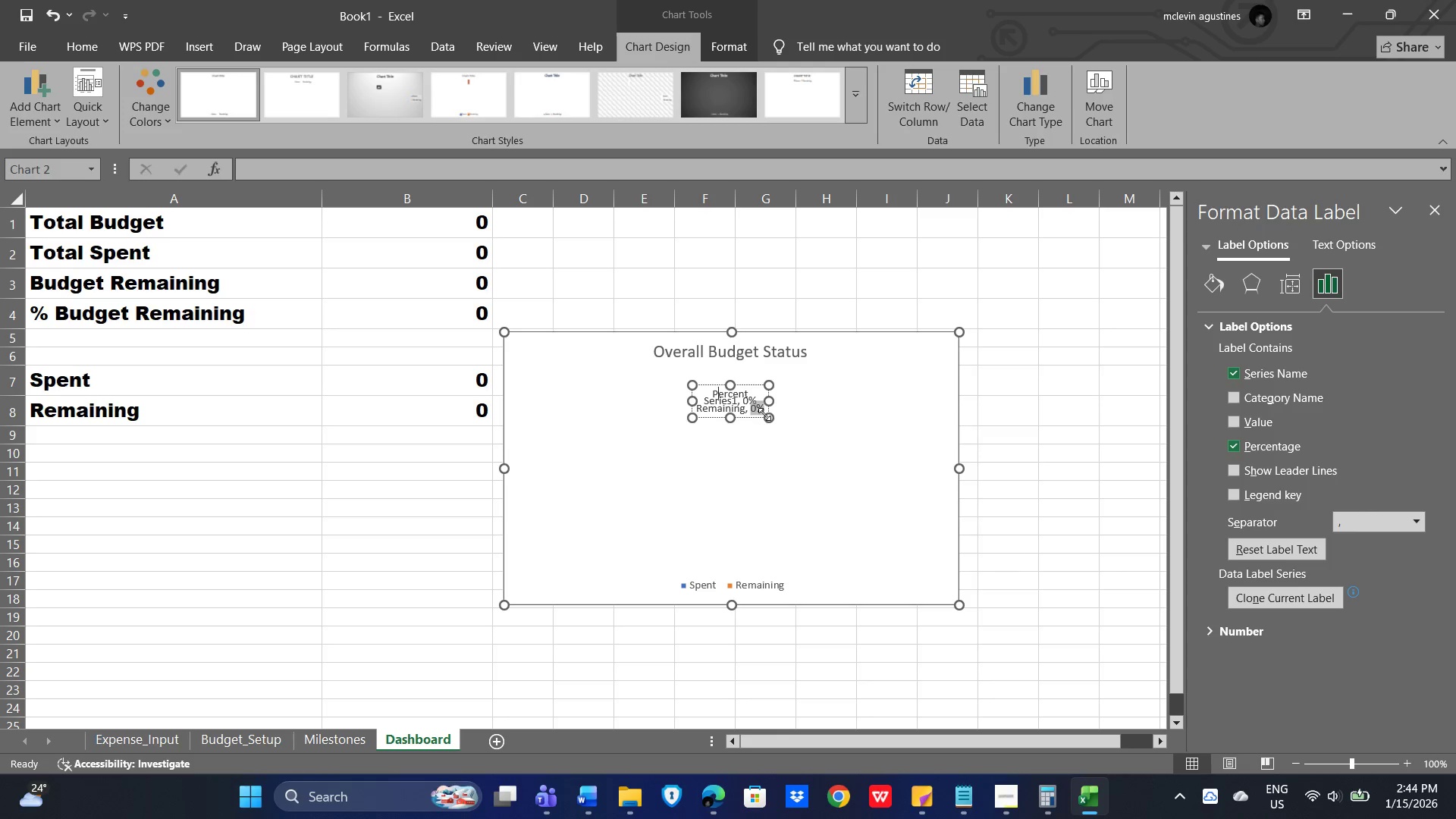 
key(ArrowRight)
 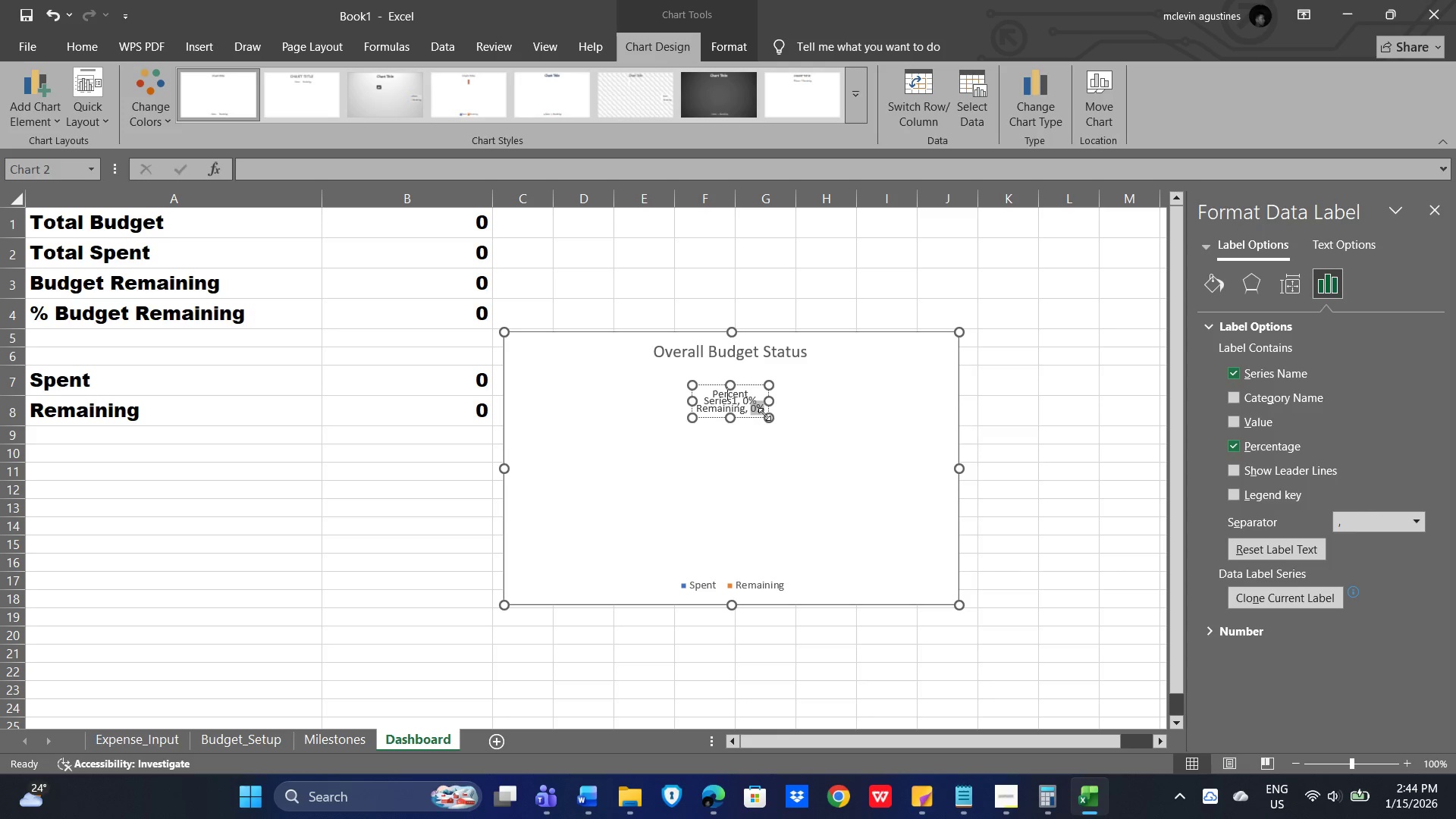 
key(ArrowRight)
 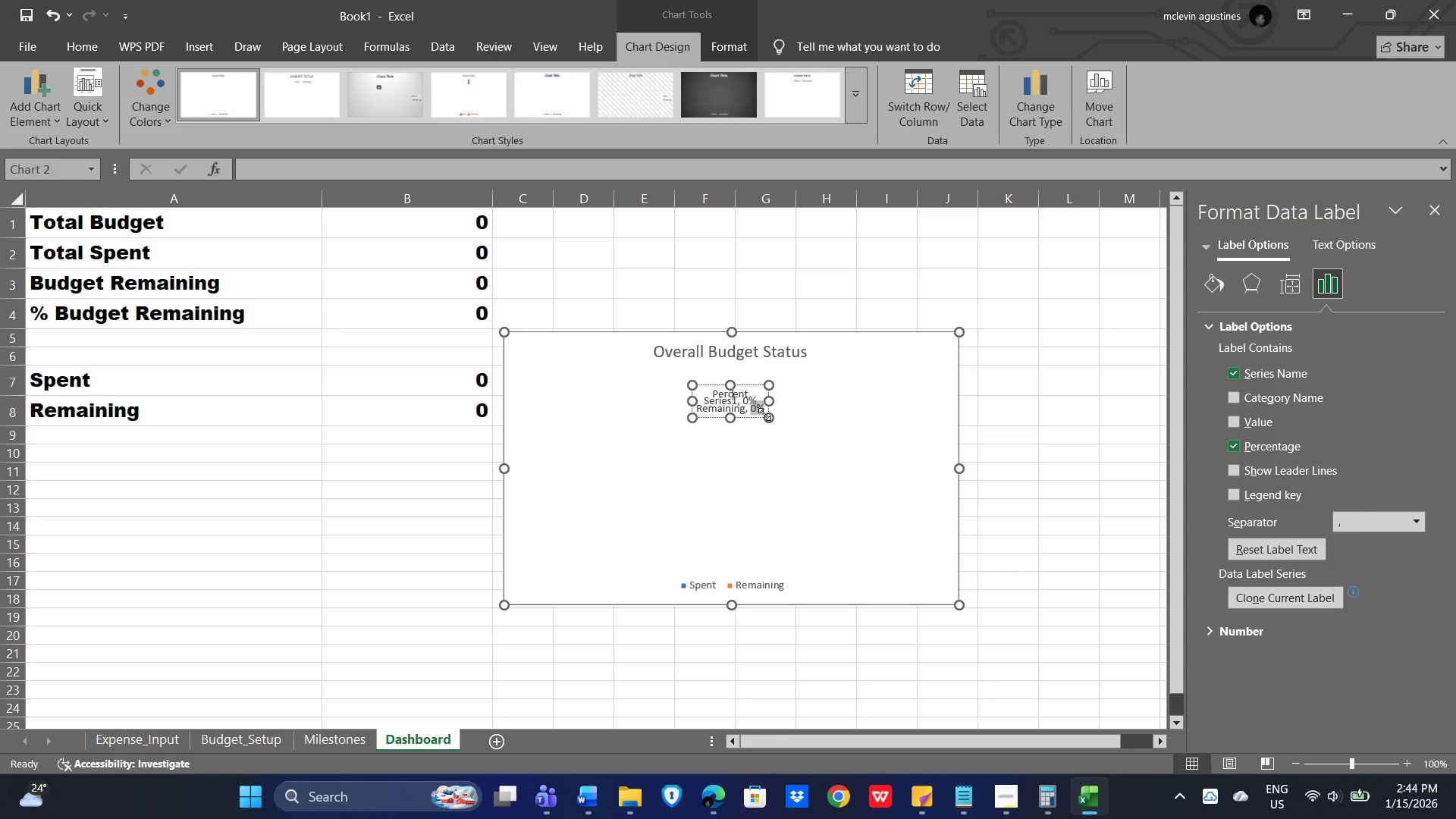 
key(ArrowRight)
 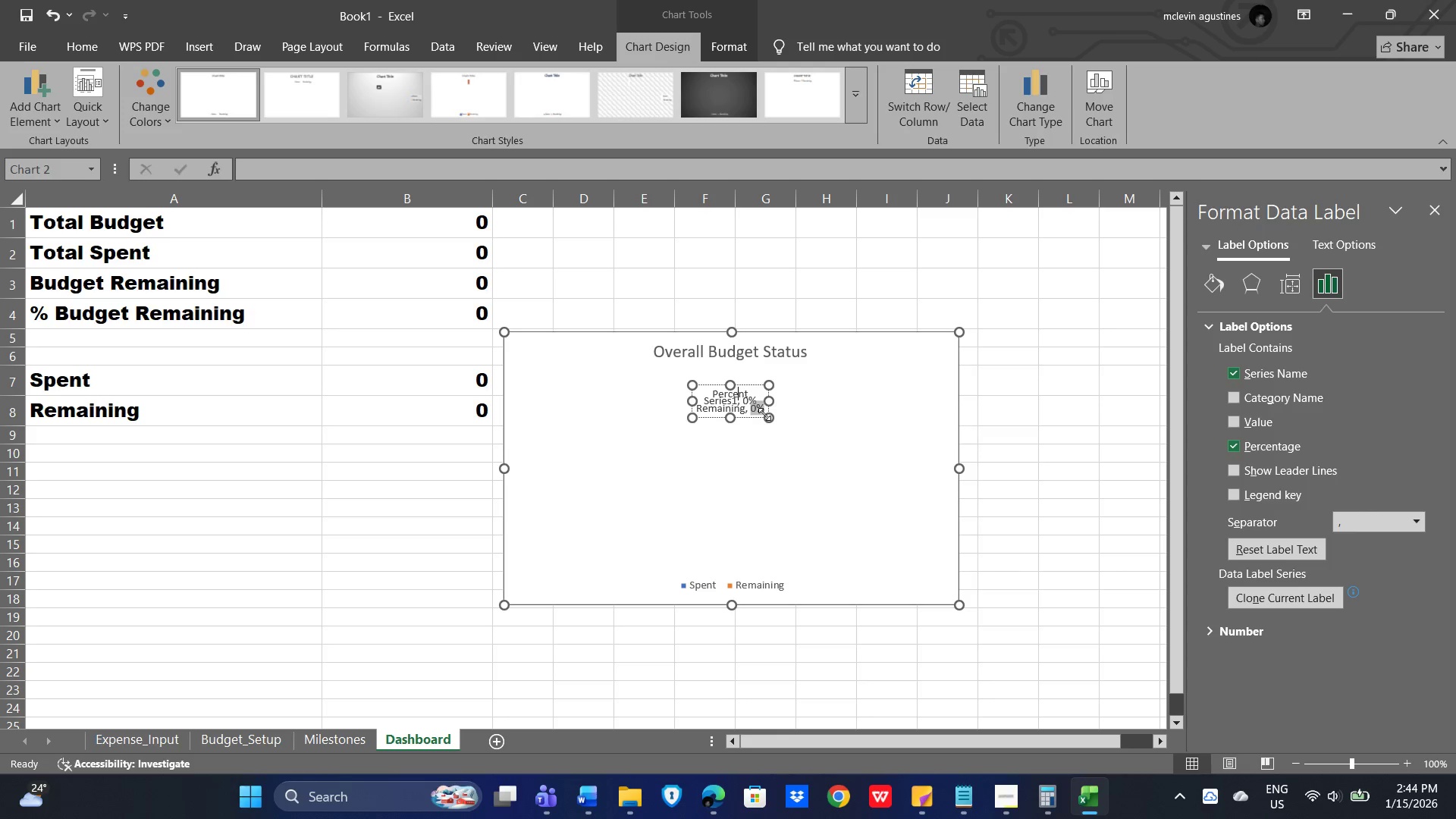 
key(ArrowDown)
 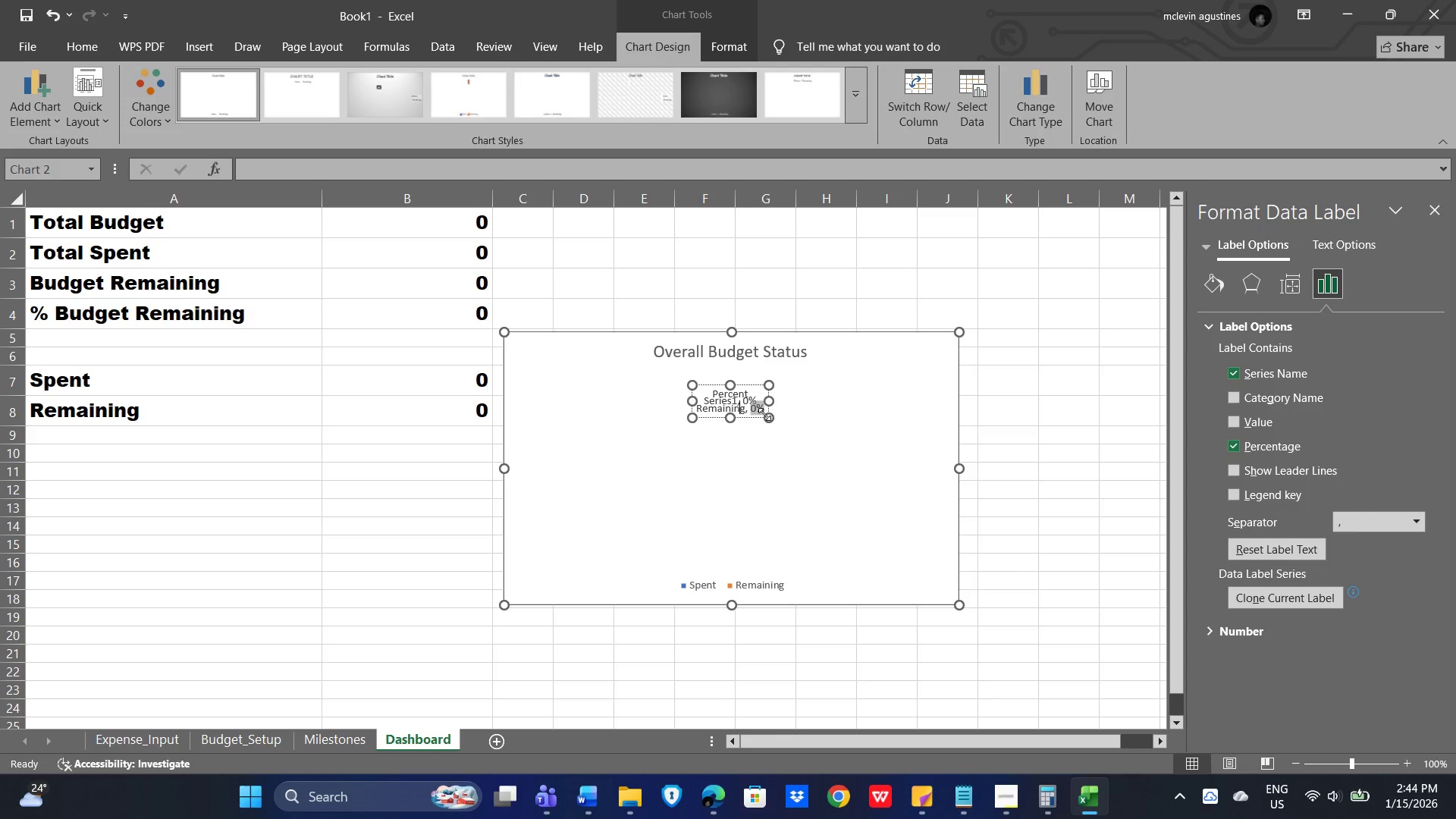 
key(ArrowUp)
 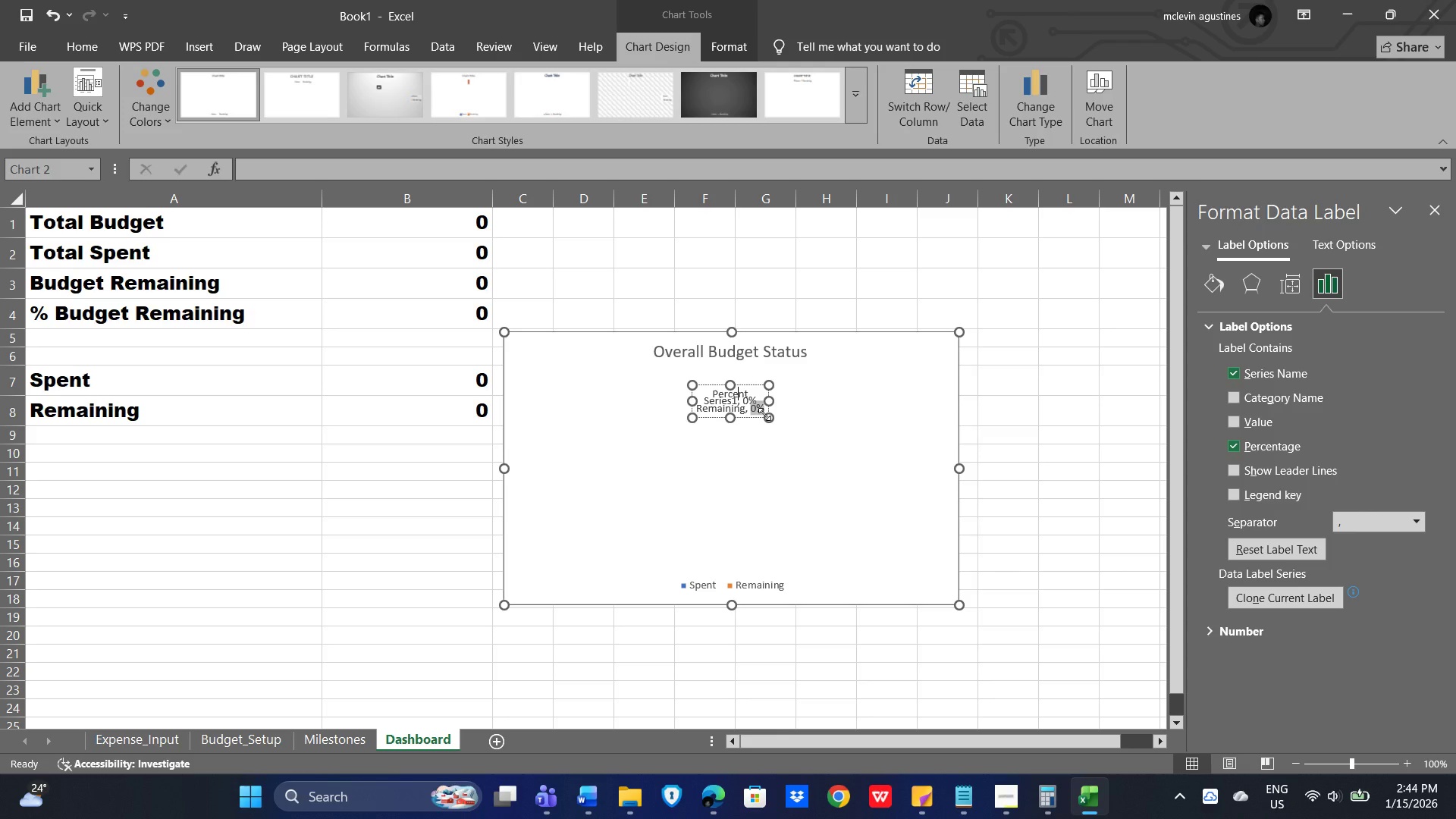 
key(ArrowDown)
 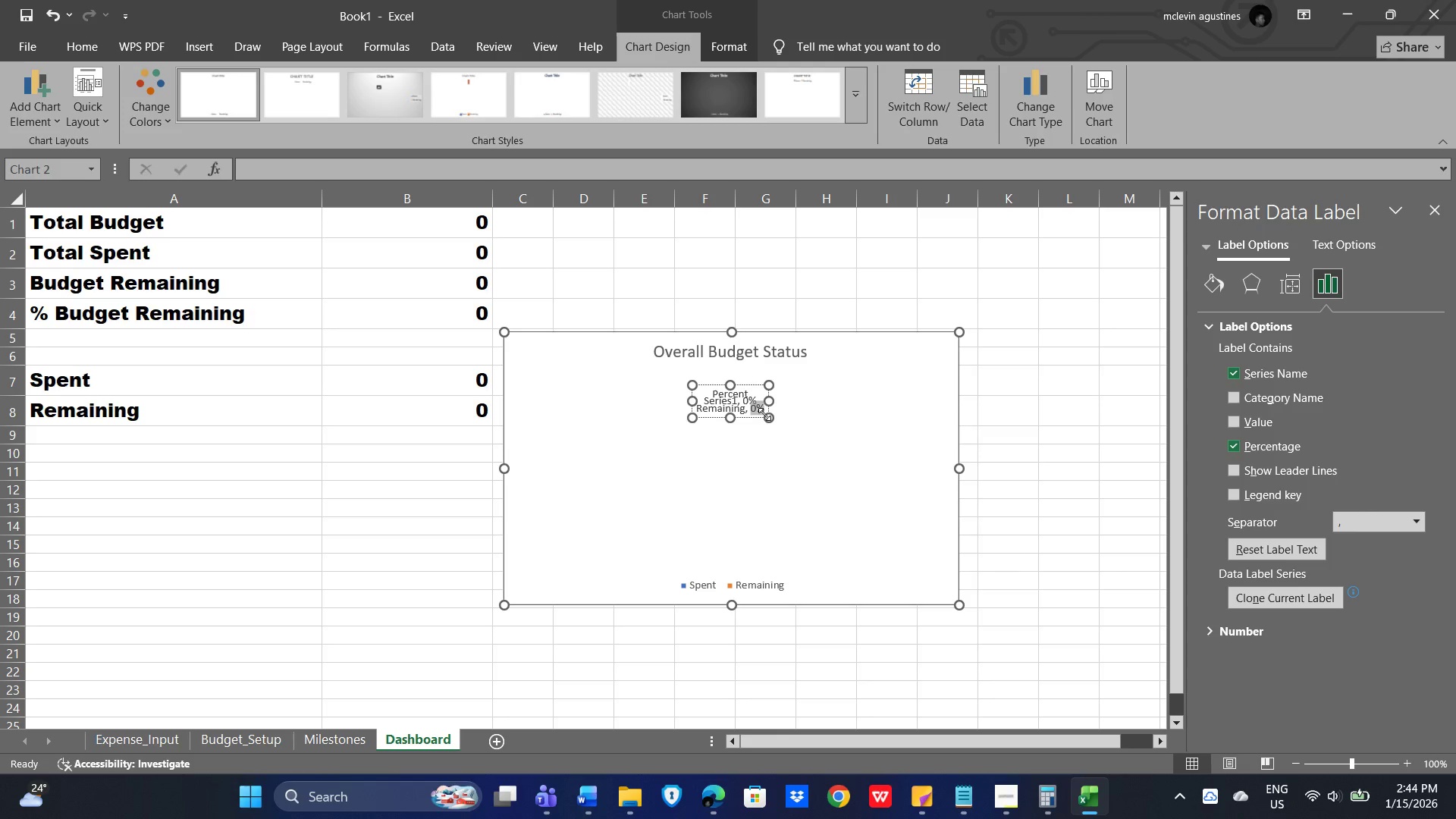 
key(Shift+ArrowLeft)
 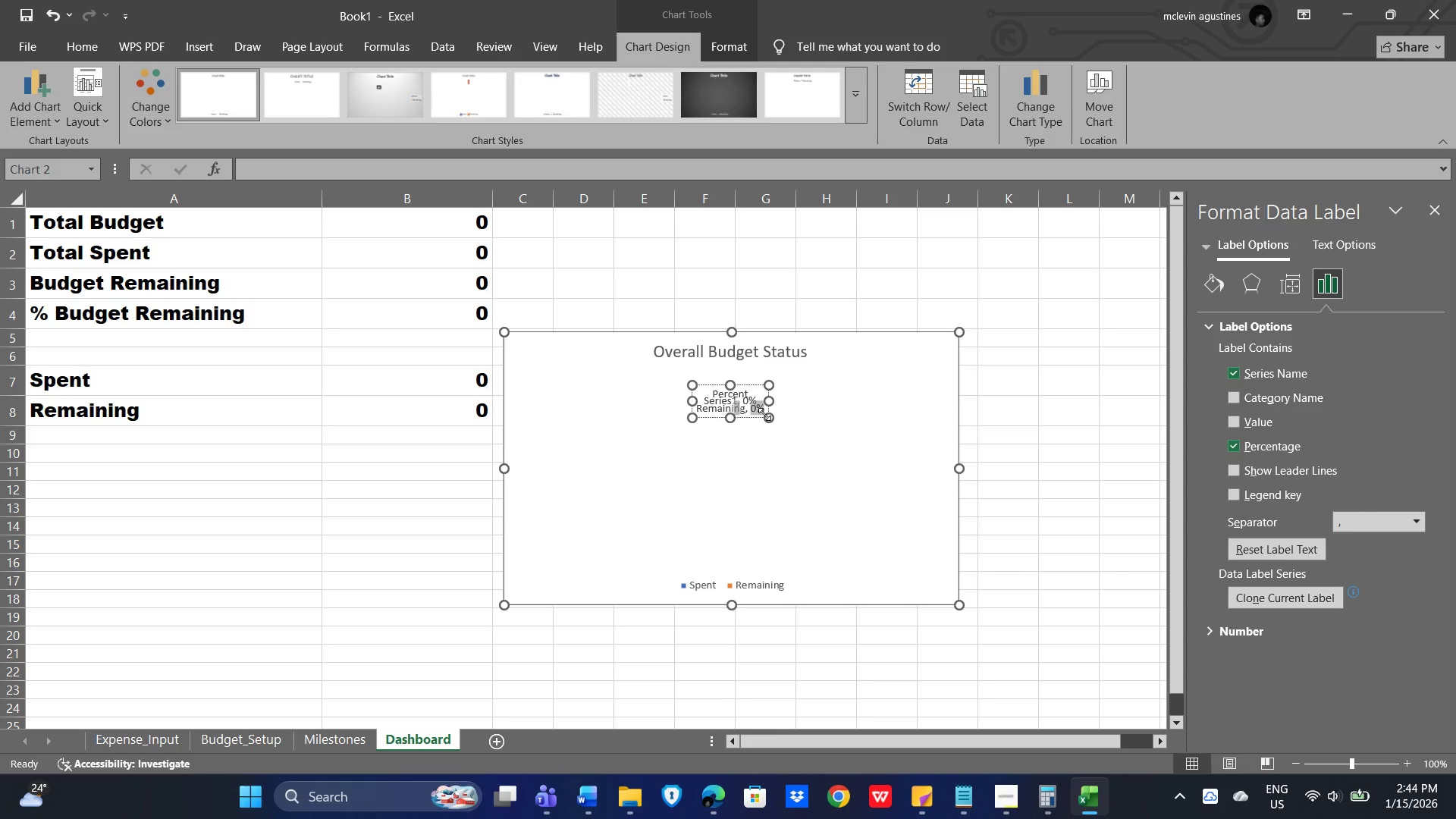 
key(Shift+ArrowLeft)
 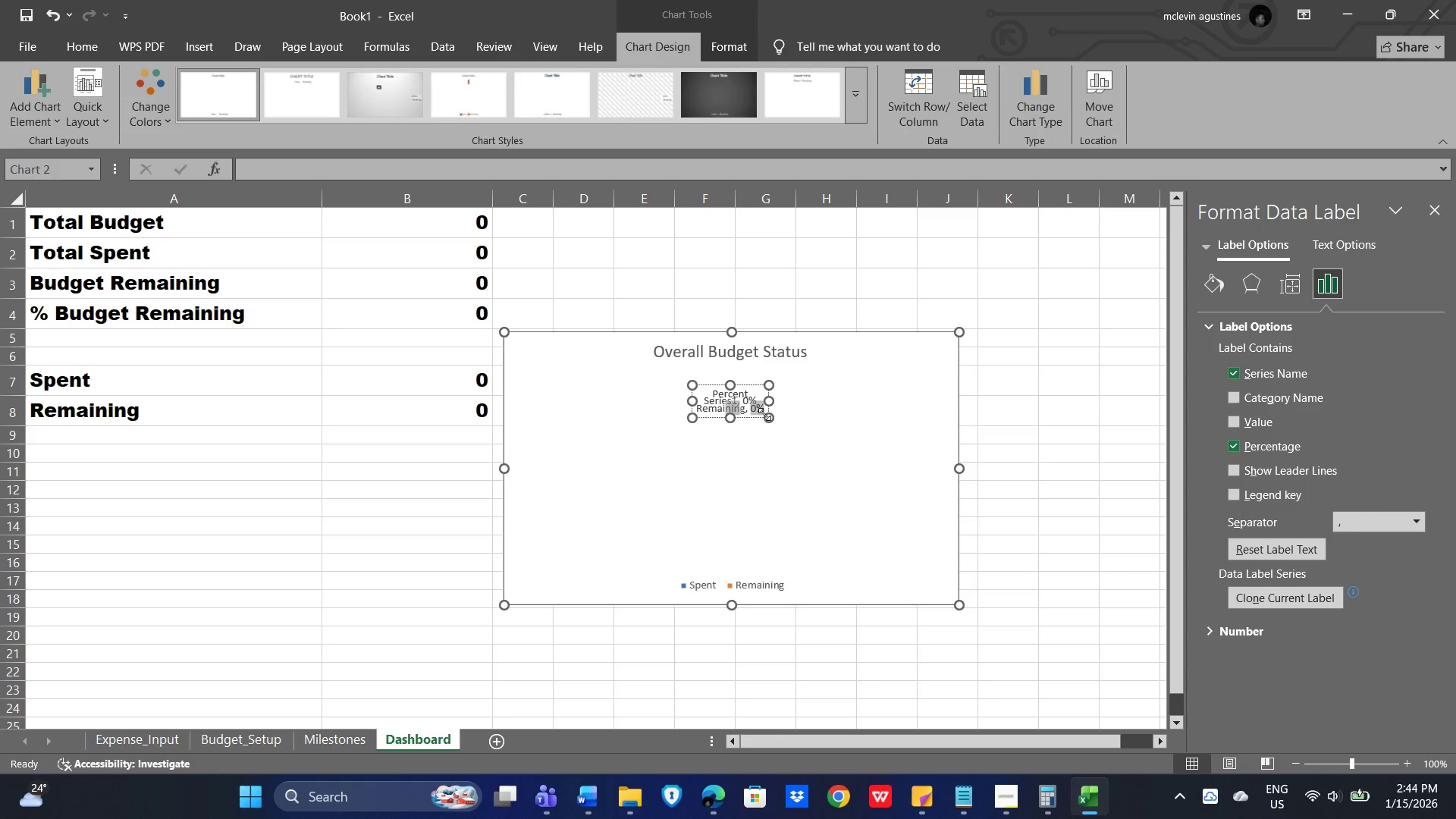 
key(Shift+ArrowLeft)
 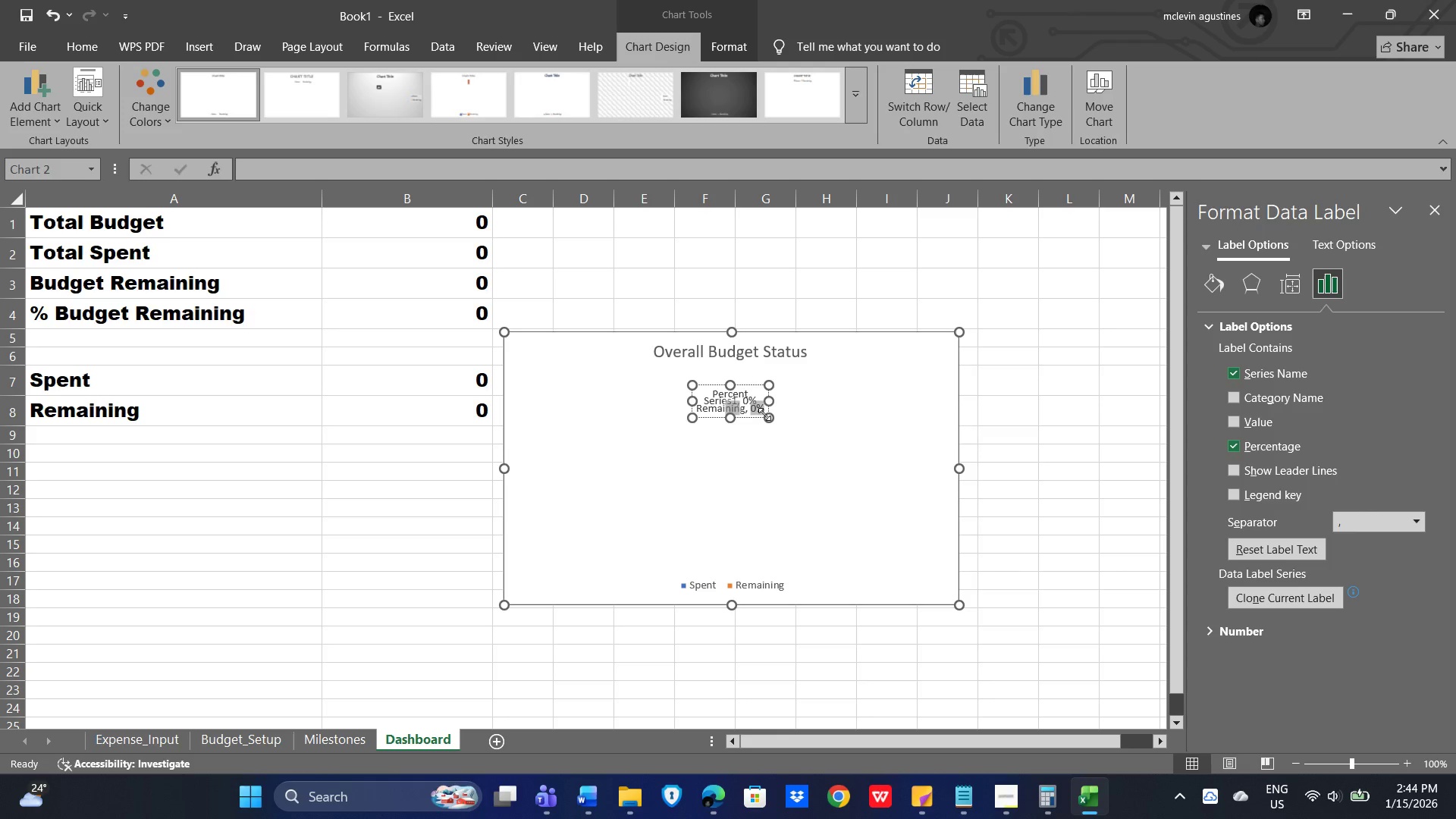 
key(ArrowUp)
 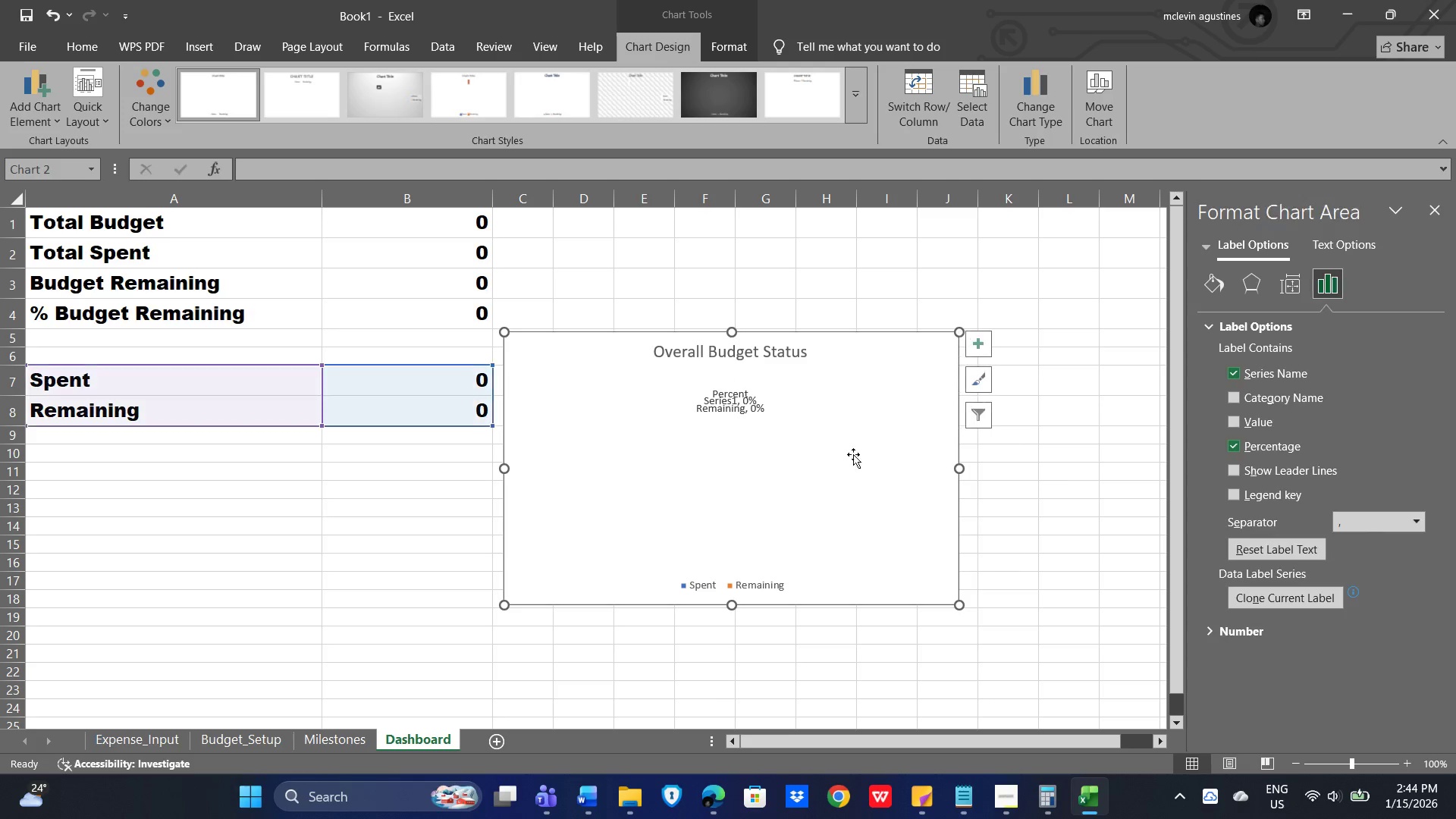 
left_click([720, 404])
 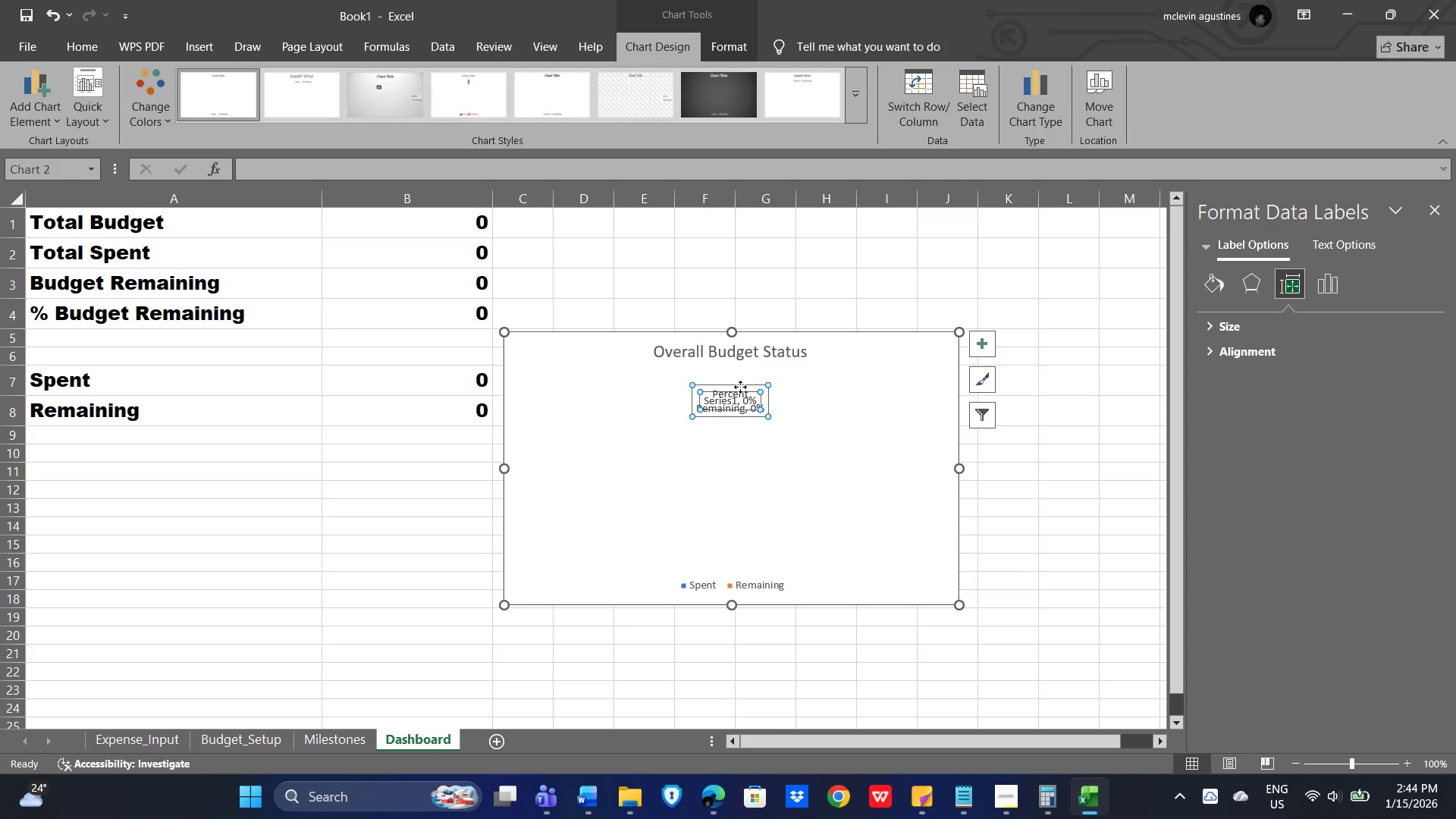 
left_click_drag(start_coordinate=[740, 391], to_coordinate=[827, 393])
 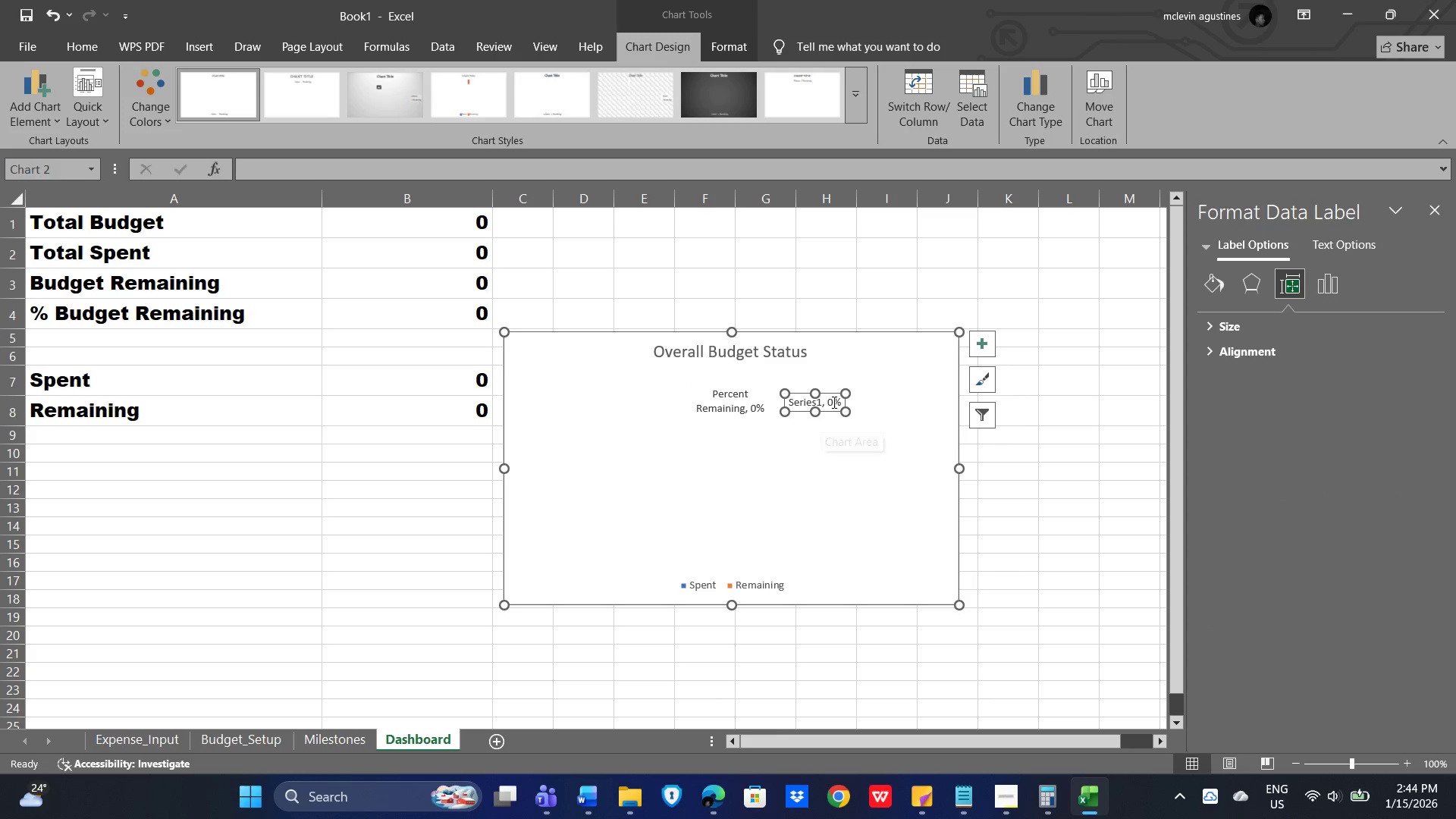 
mouse_move([815, 394])
 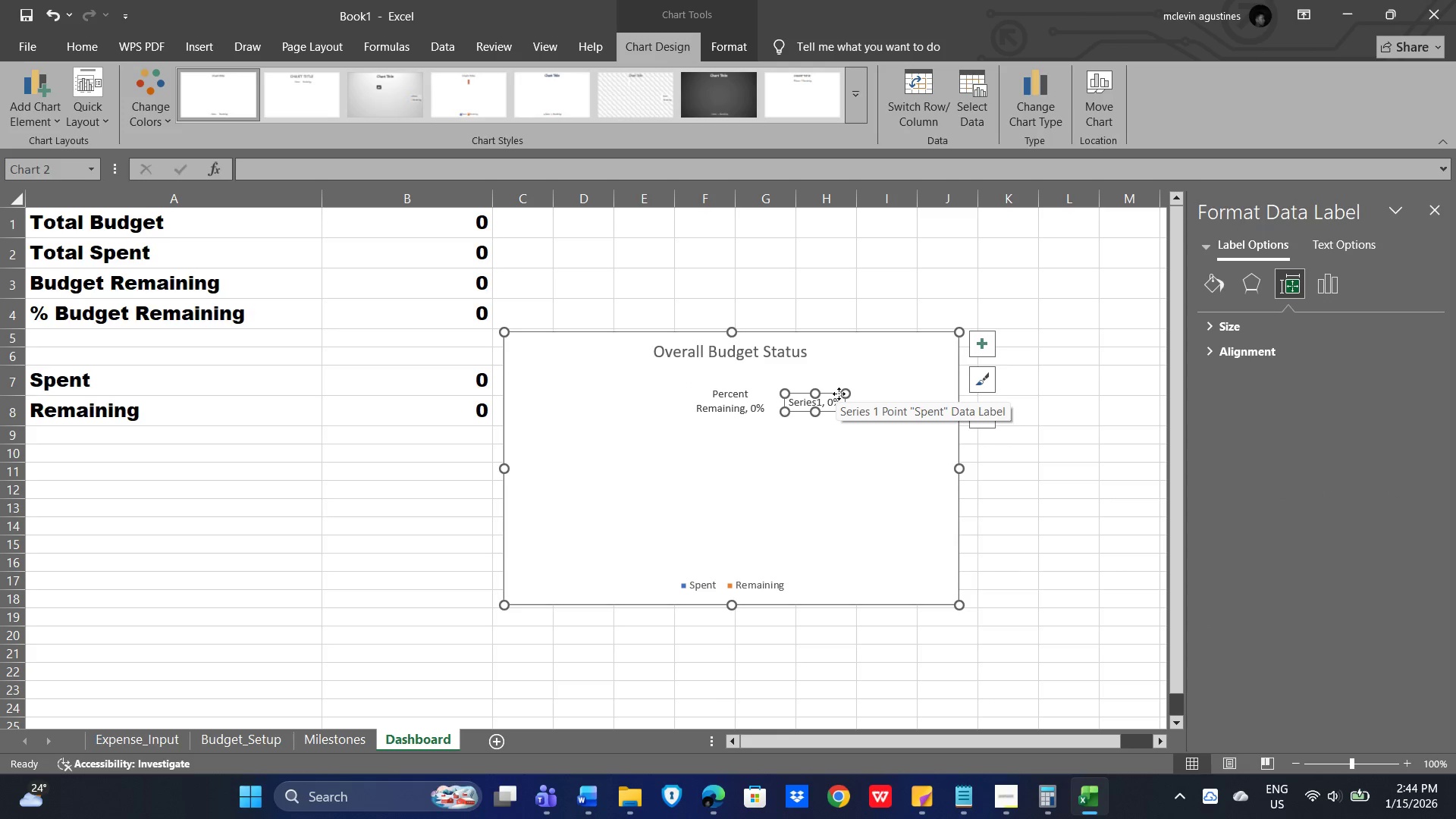 
left_click([839, 394])
 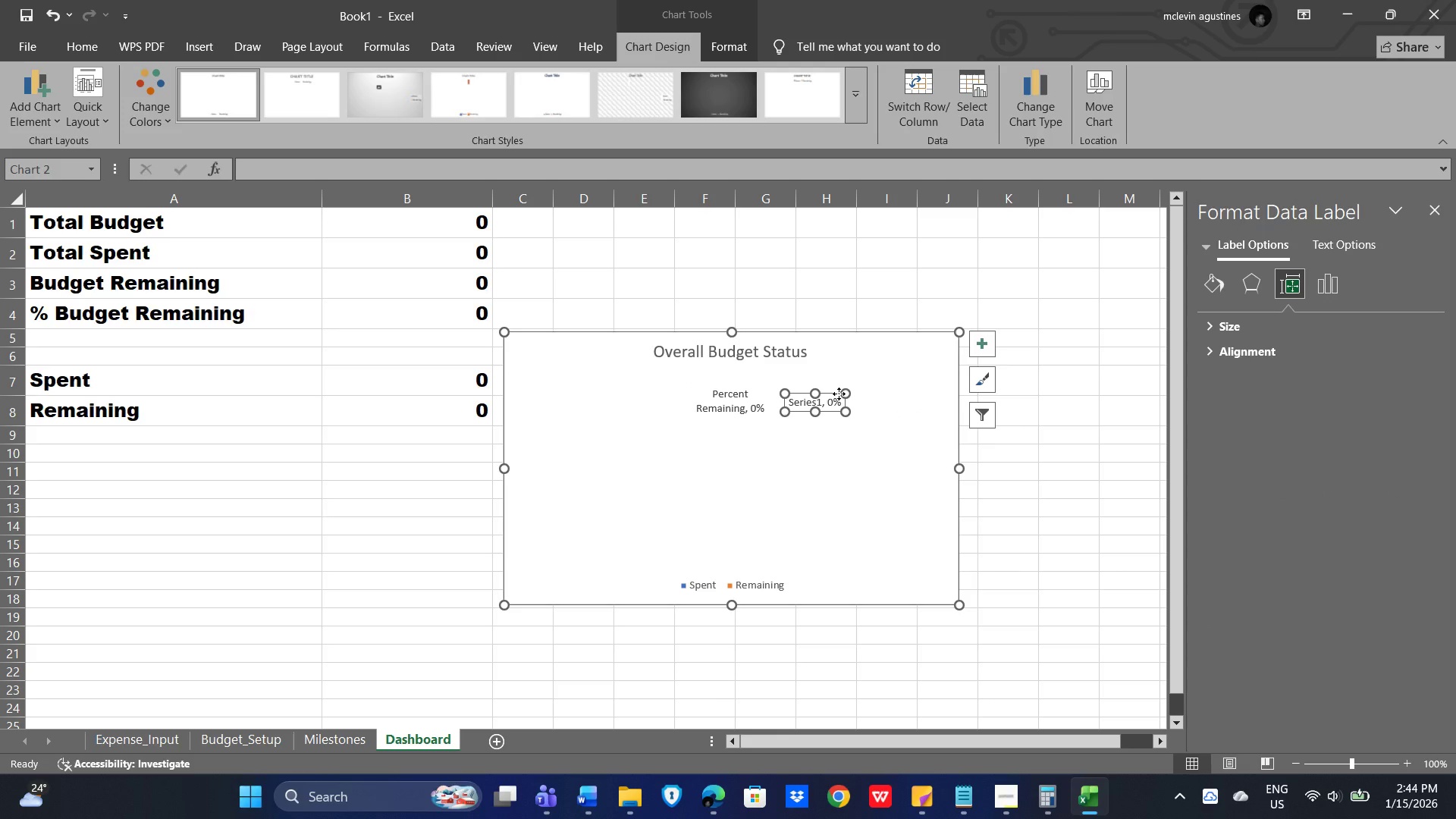 
key(Delete)
 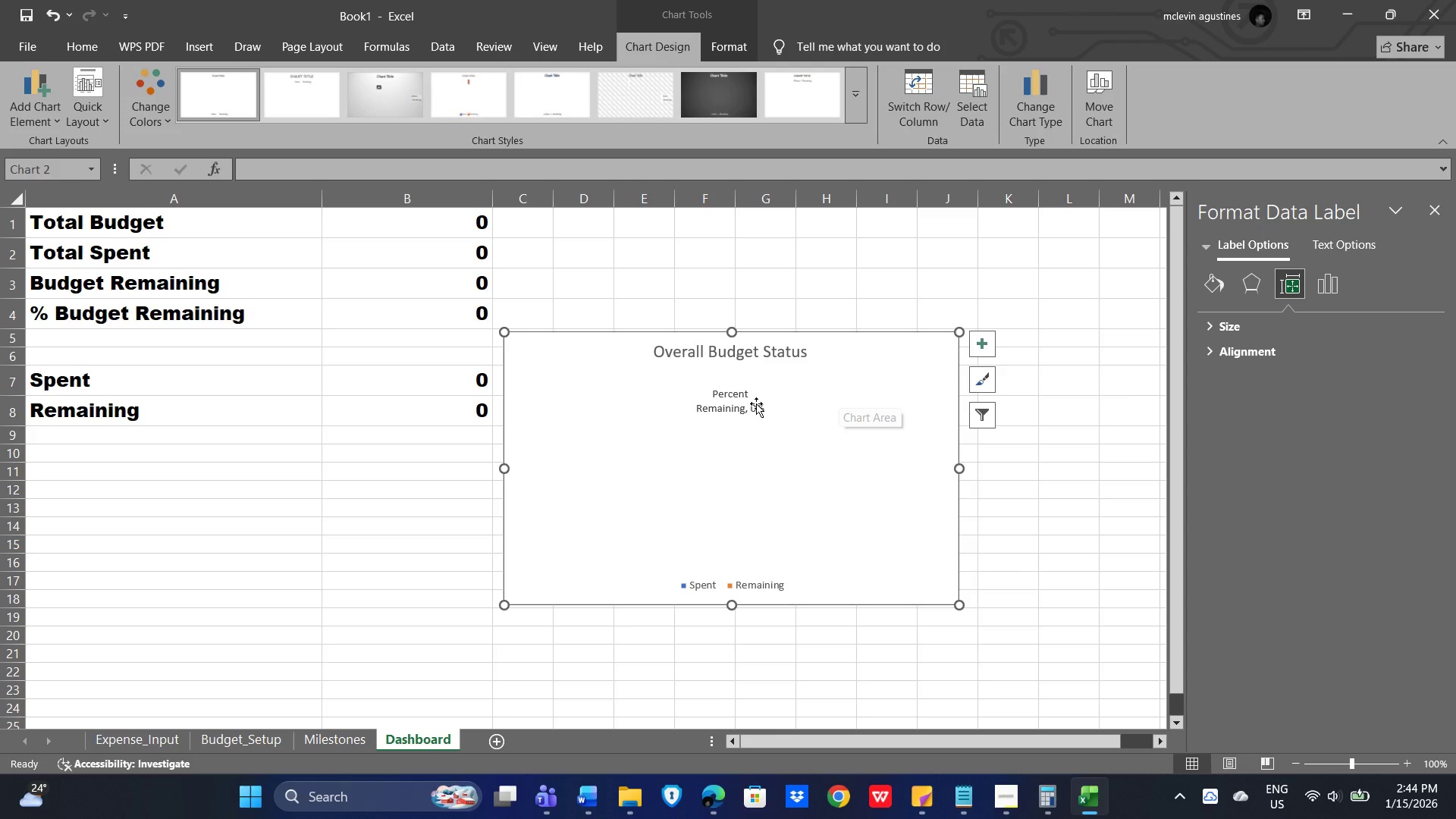 
left_click([748, 403])
 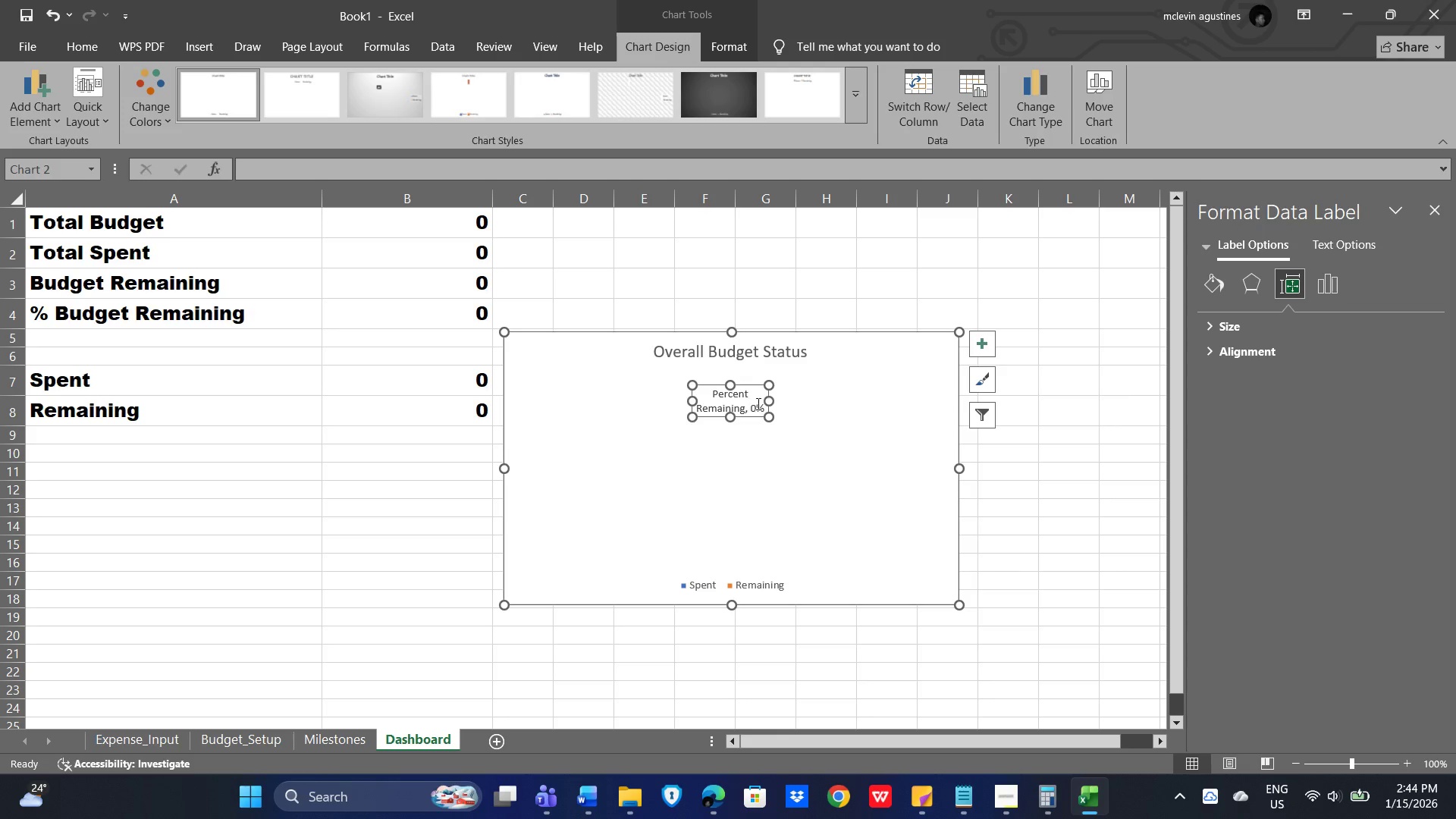 
mouse_move([777, 394])
 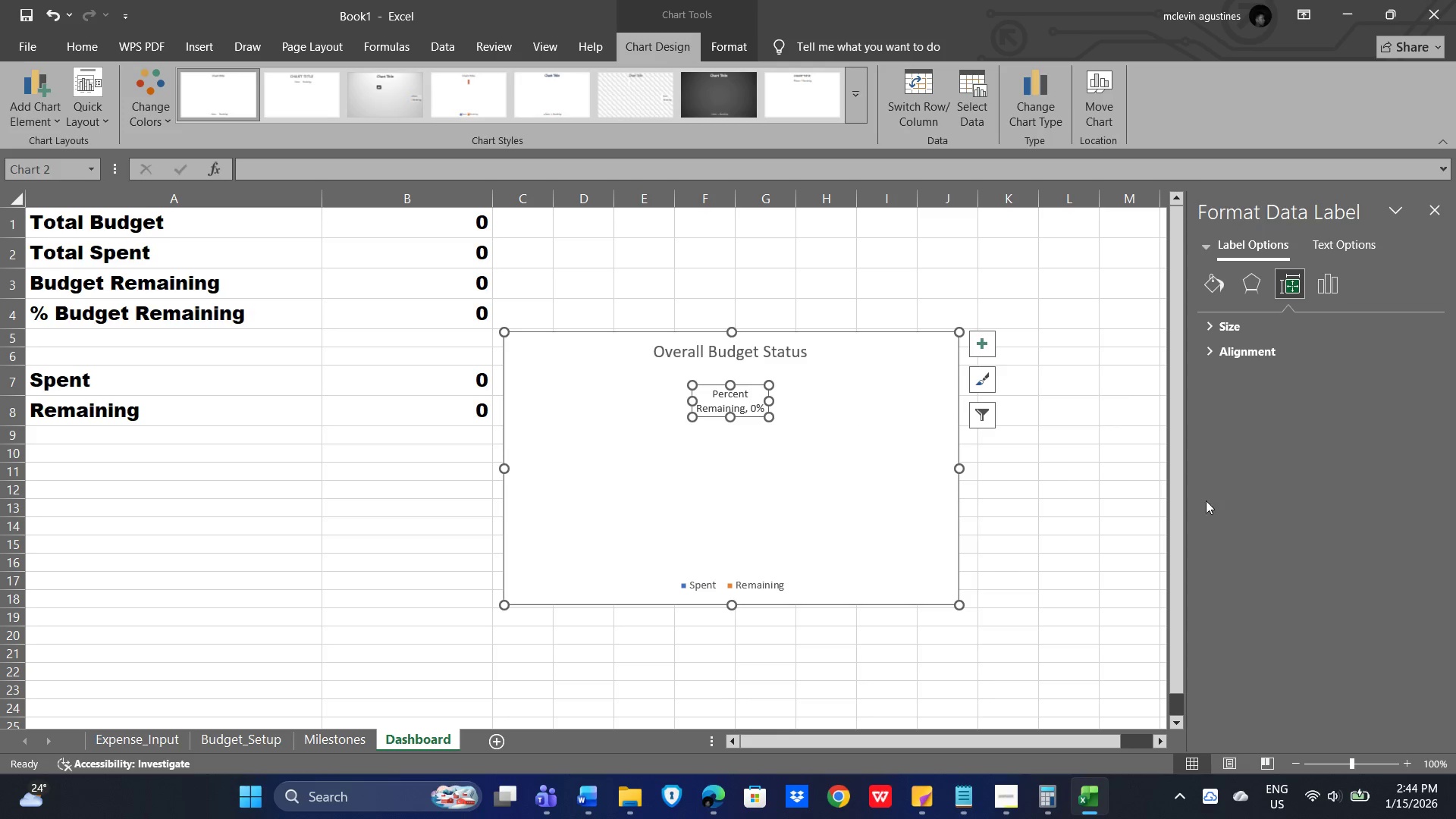 
left_click([1084, 500])
 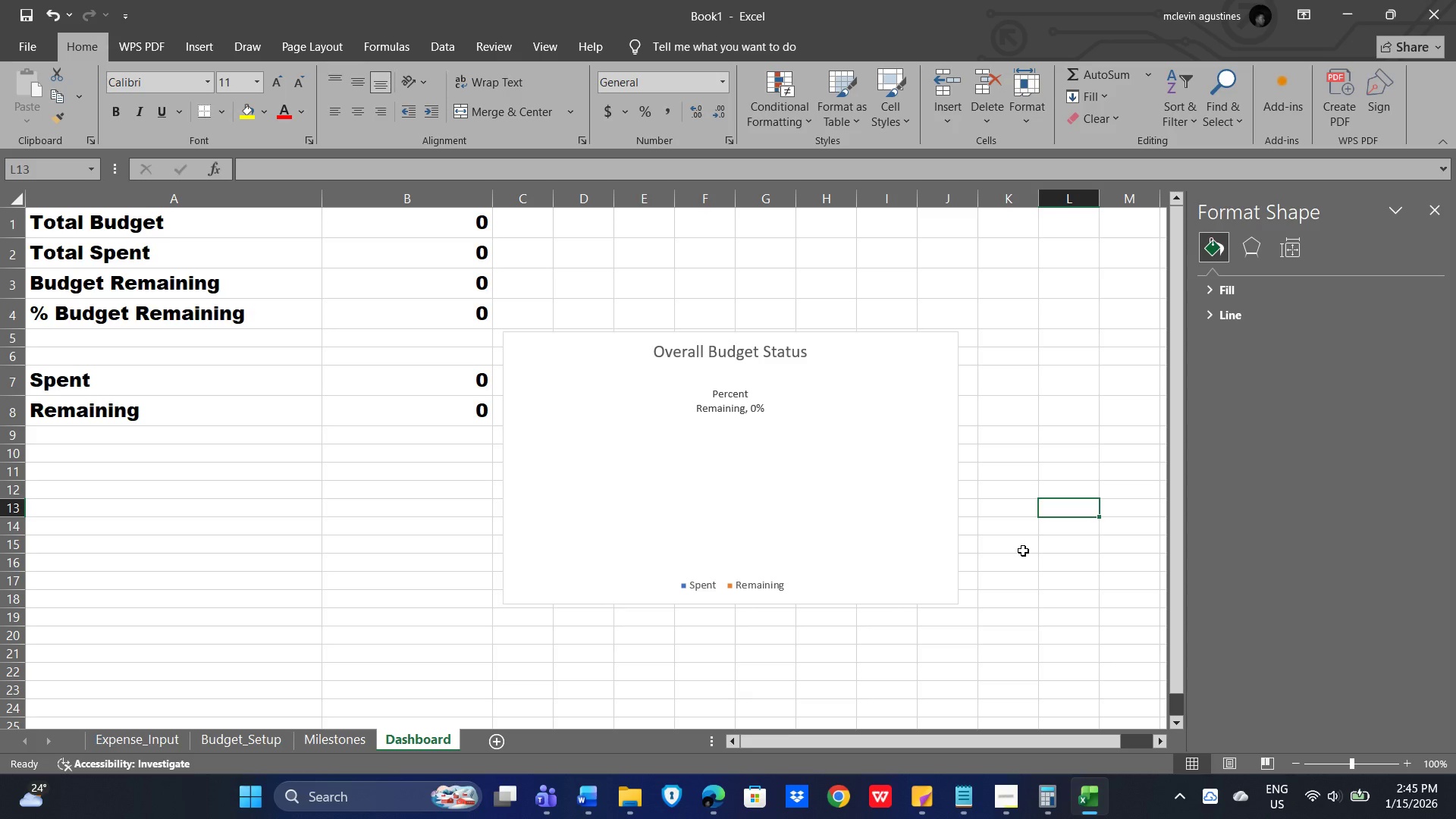 
wait(29.52)
 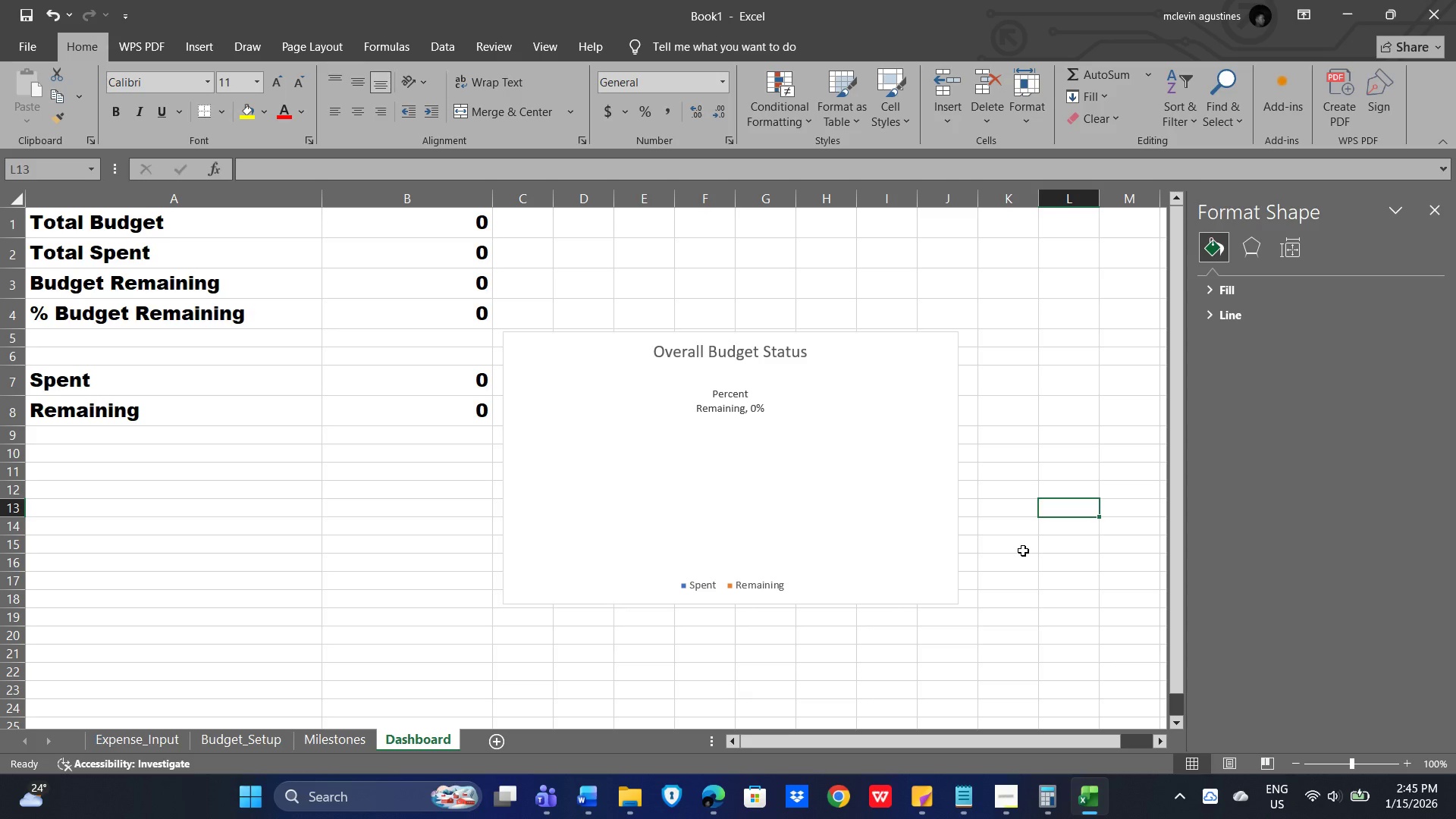 
left_click([850, 397])
 